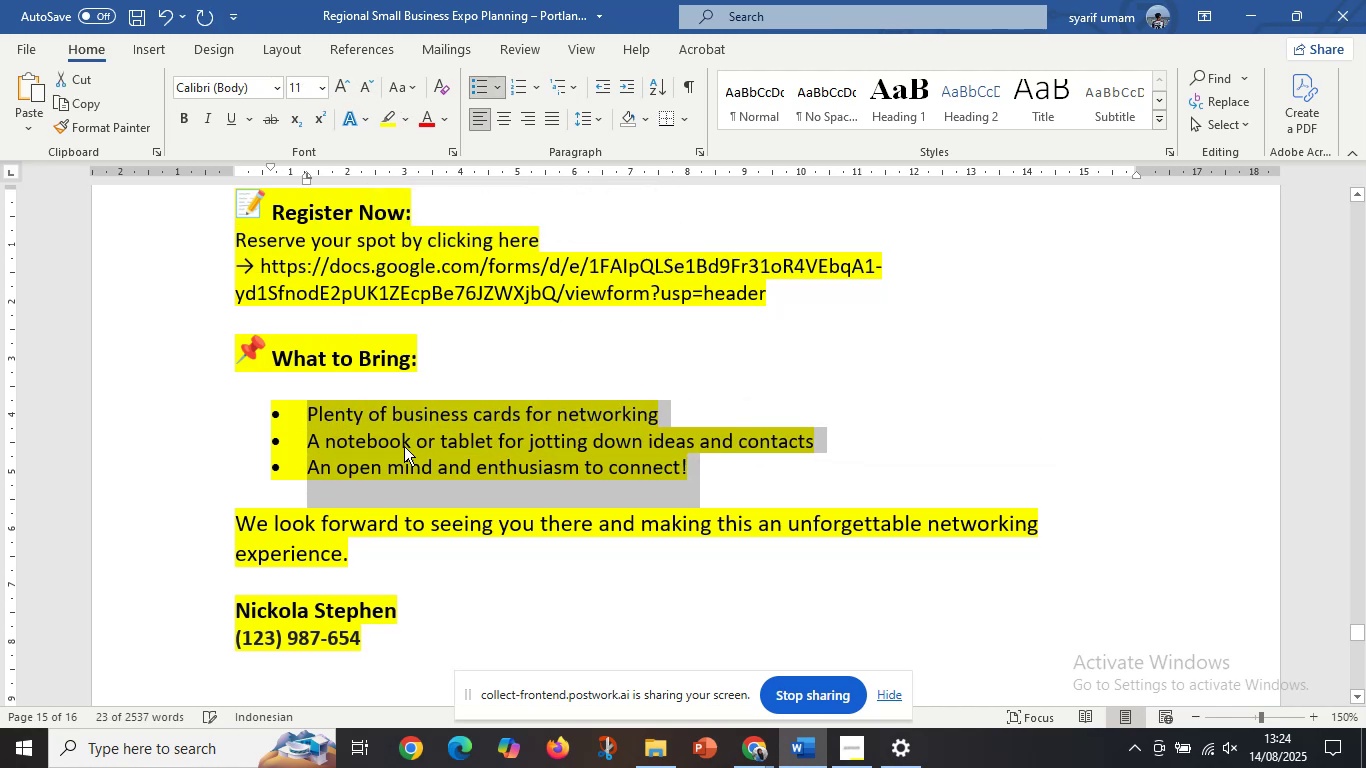 
left_click([373, 494])
 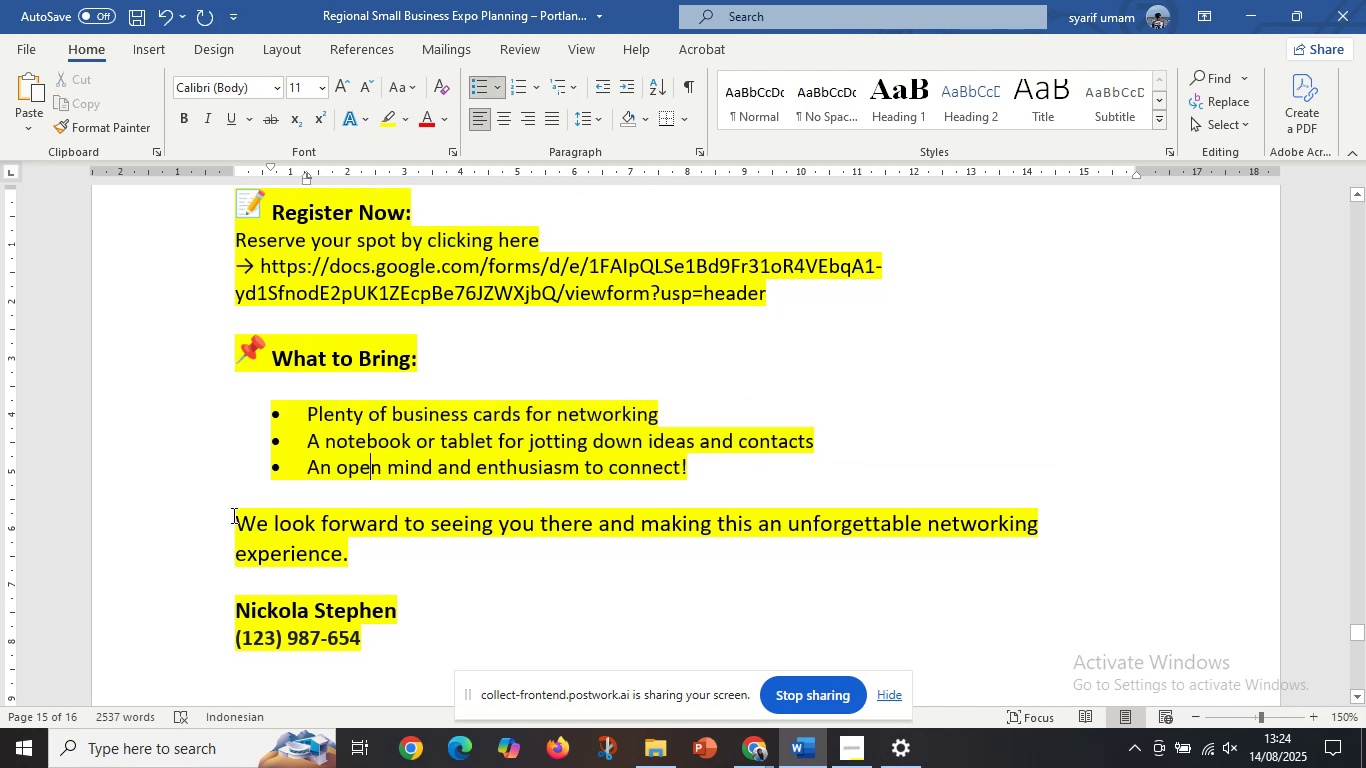 
left_click_drag(start_coordinate=[231, 516], to_coordinate=[431, 581])
 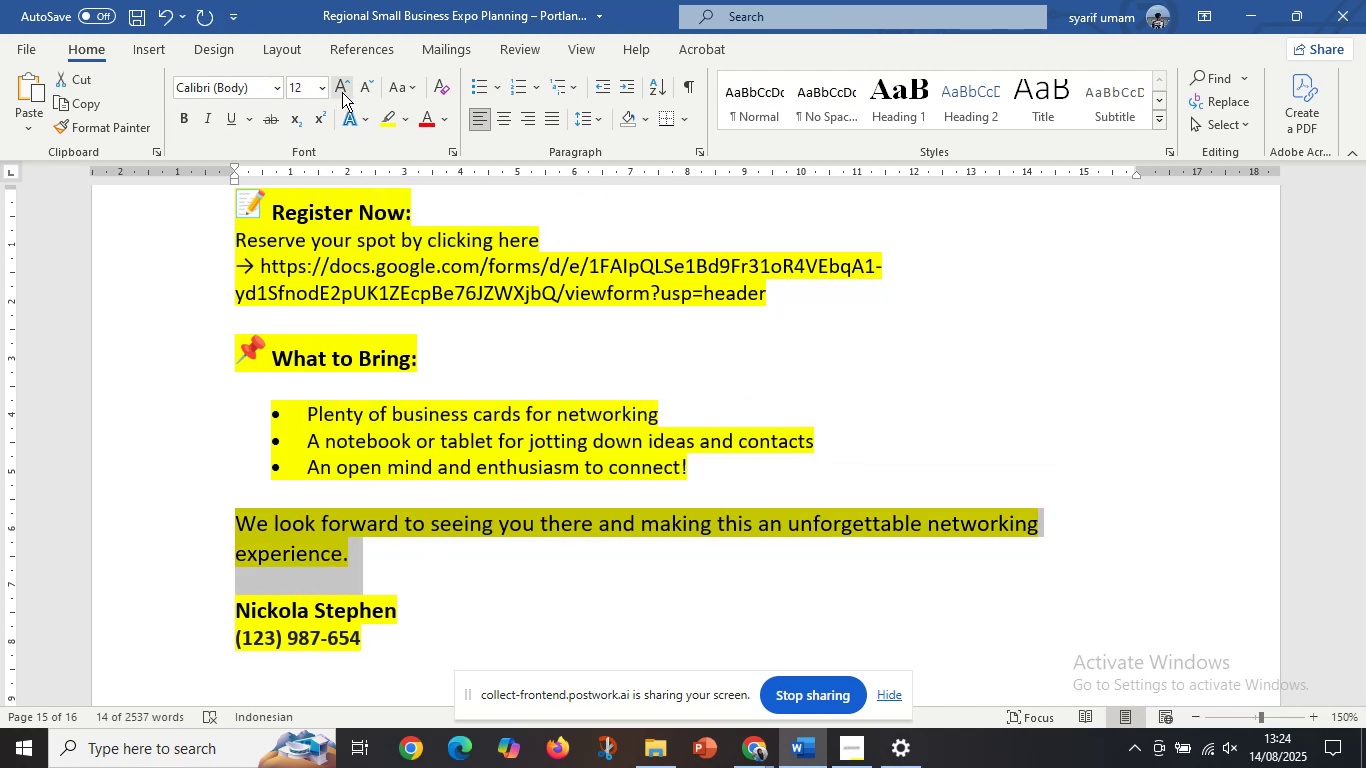 
left_click([368, 85])
 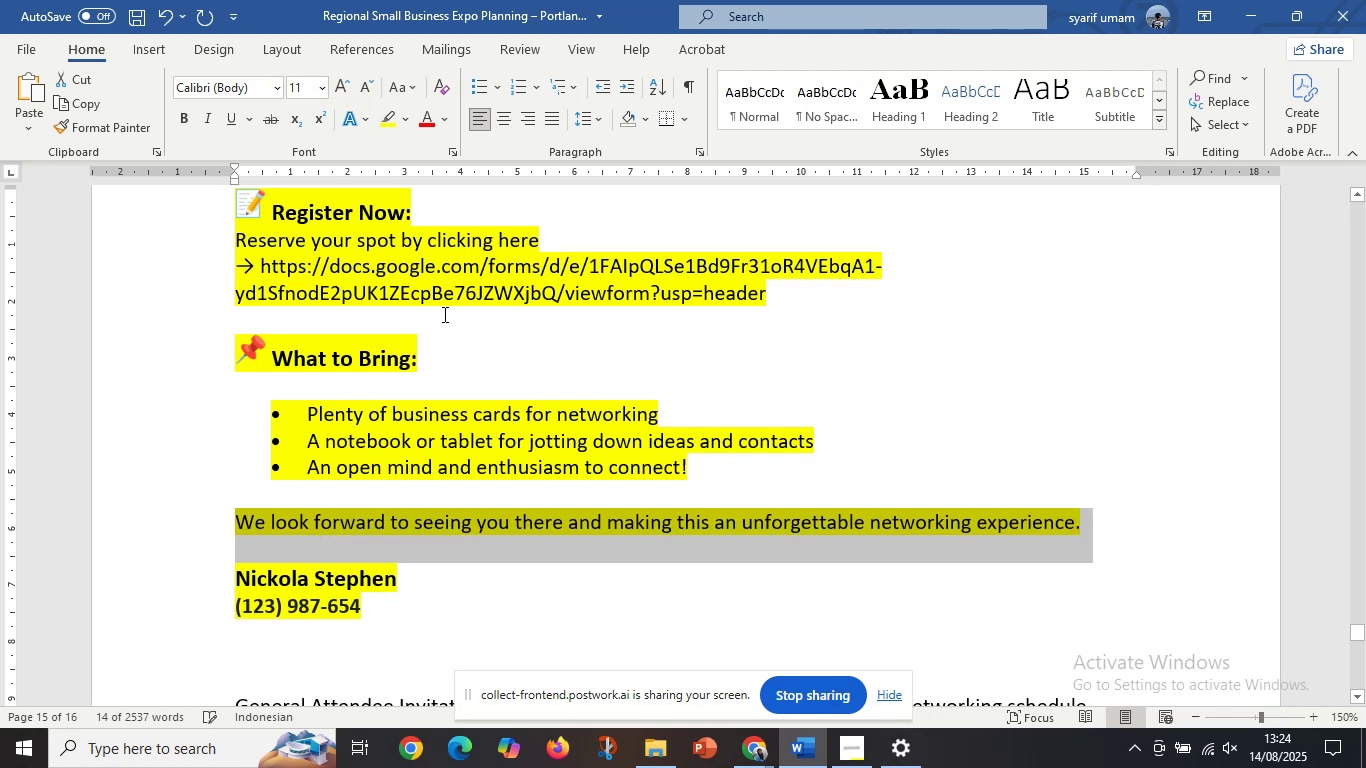 
scroll: coordinate [469, 408], scroll_direction: down, amount: 2.0
 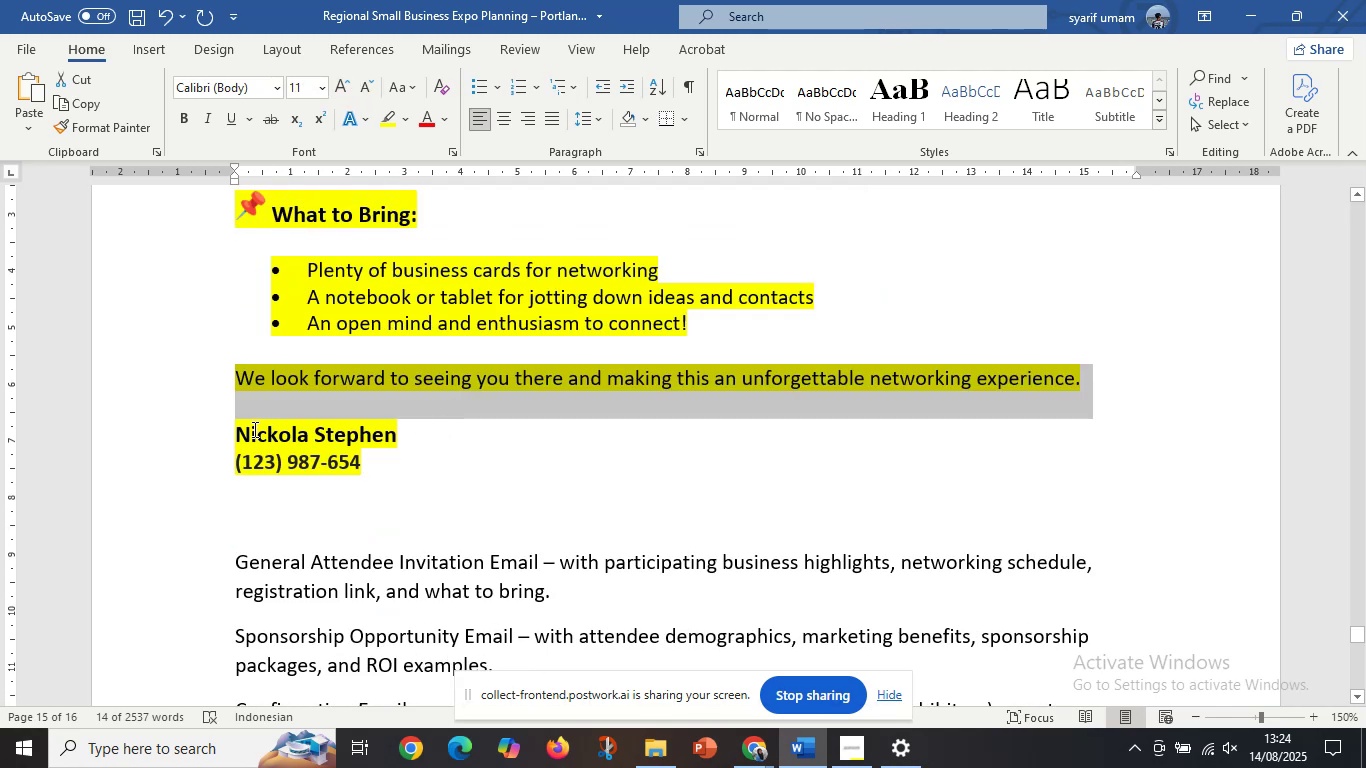 
left_click([247, 429])
 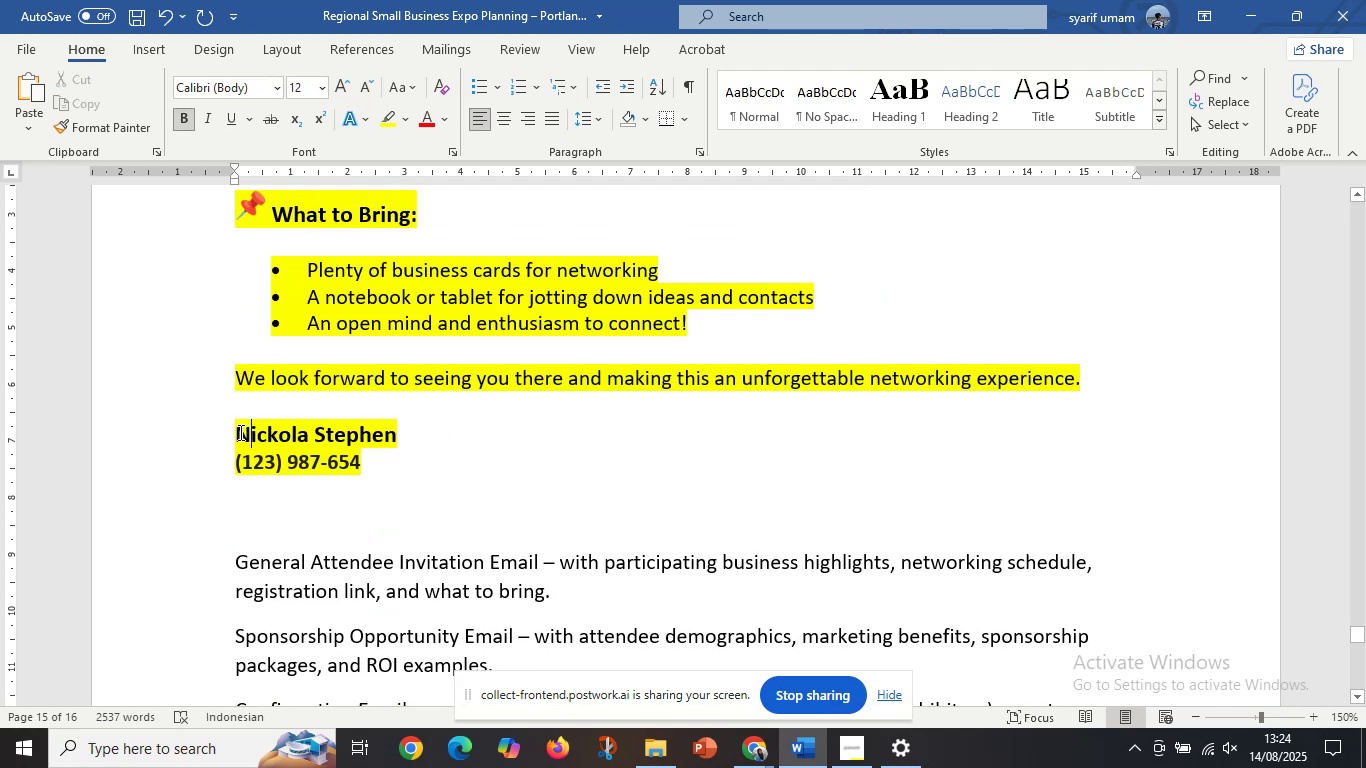 
left_click_drag(start_coordinate=[239, 432], to_coordinate=[371, 479])
 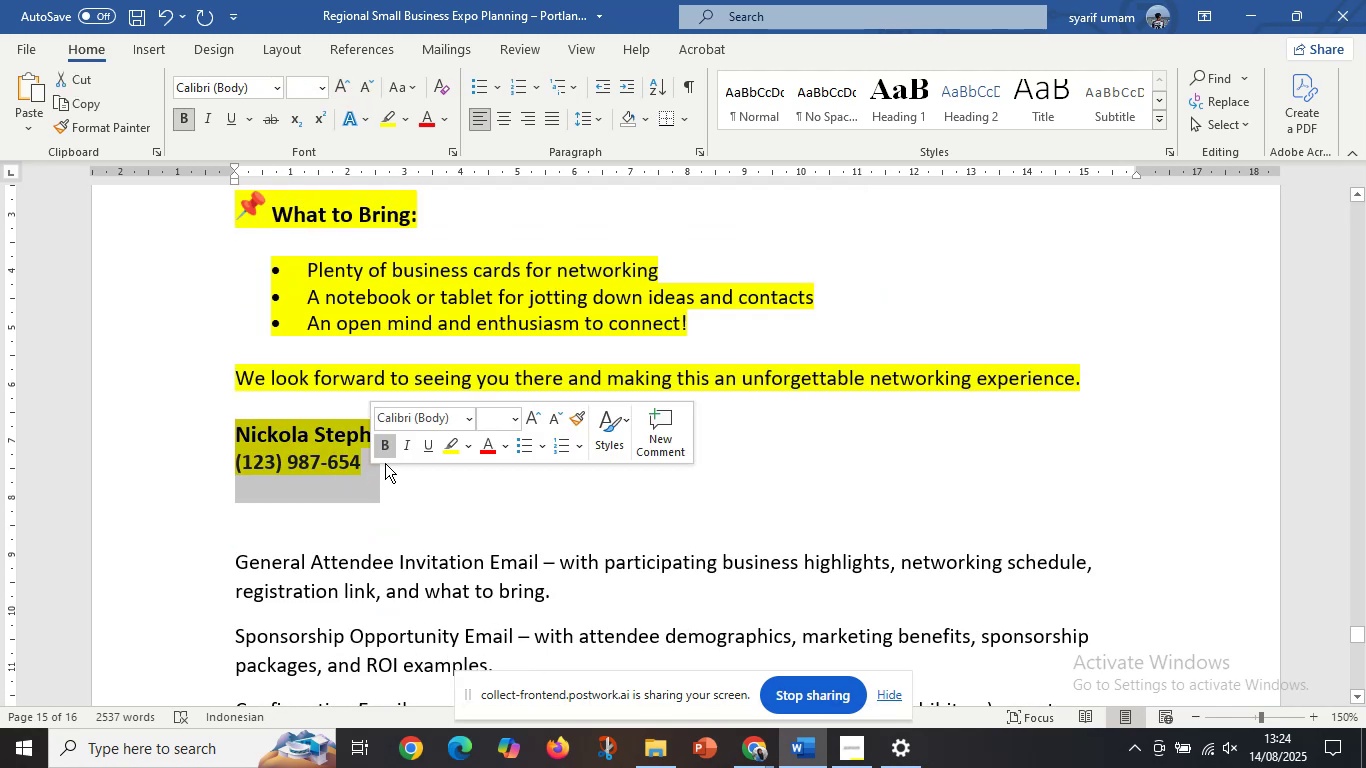 
hold_key(key=ControlLeft, duration=1.48)
scroll: coordinate [831, 438], scroll_direction: down, amount: 22.0
 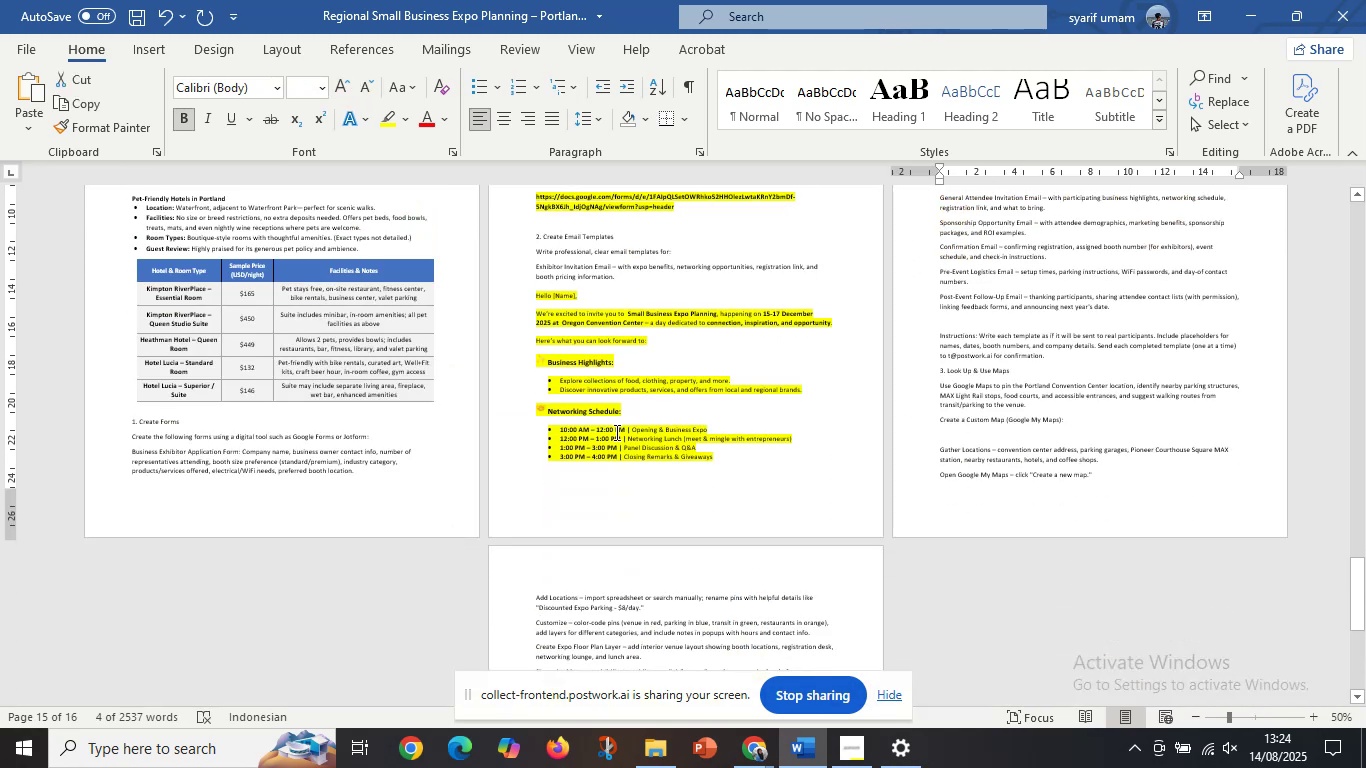 
left_click([600, 432])
 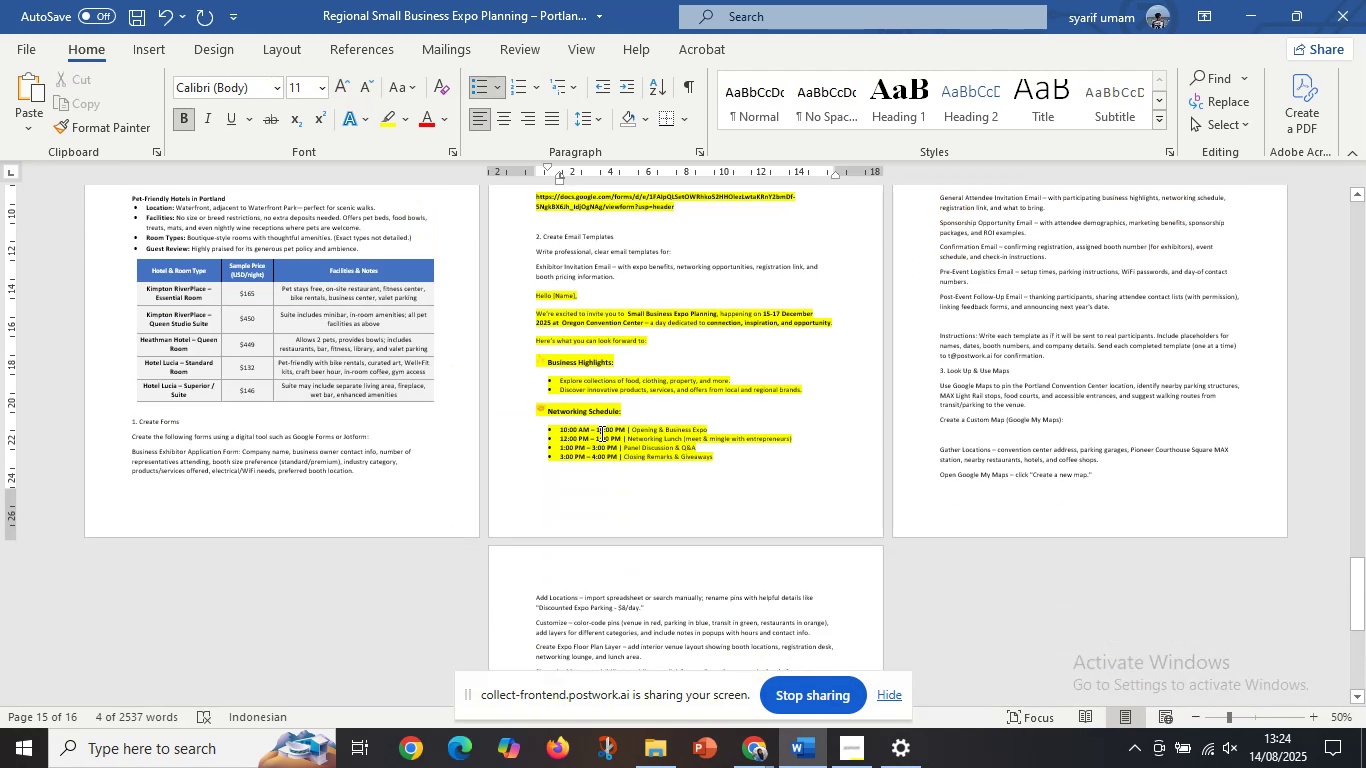 
hold_key(key=ControlLeft, duration=0.35)
scroll: coordinate [779, 358], scroll_direction: up, amount: 2.0
 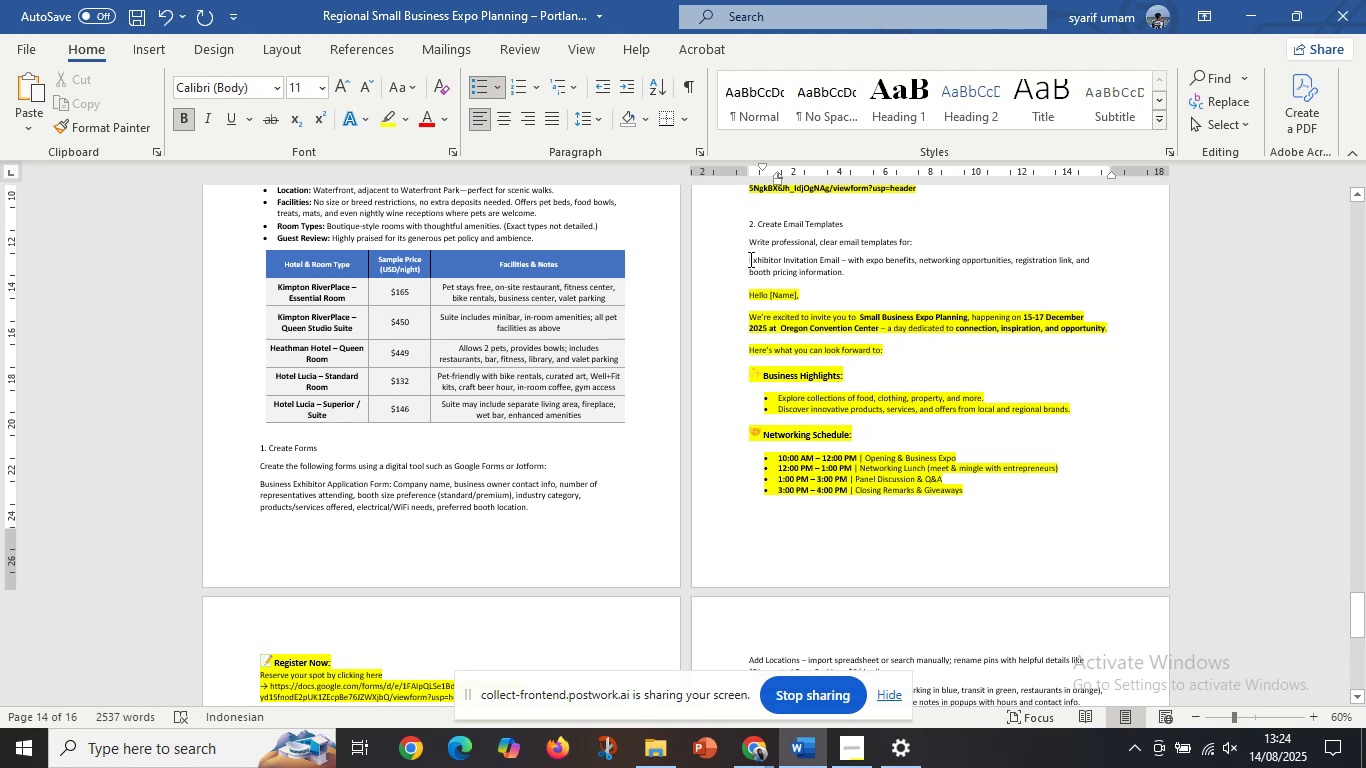 
left_click_drag(start_coordinate=[748, 260], to_coordinate=[861, 272])
 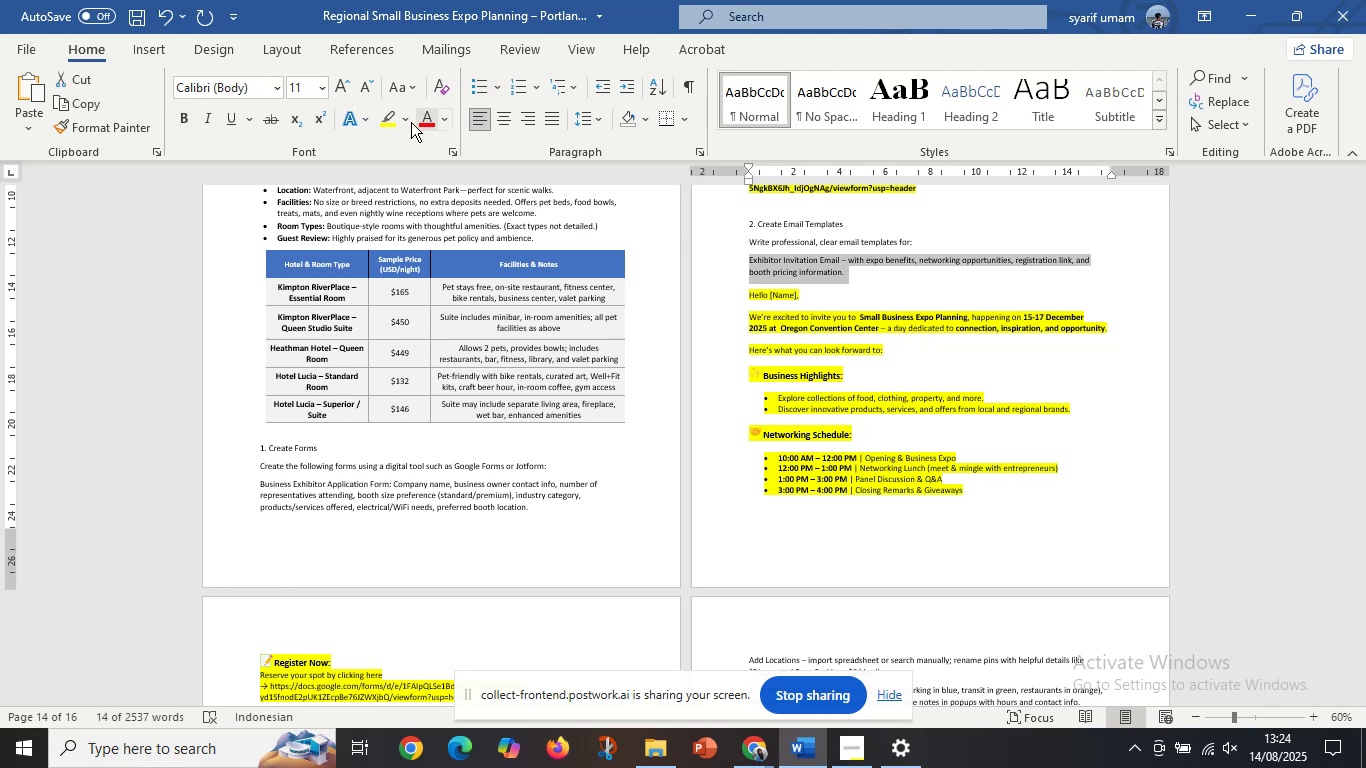 
left_click([393, 122])
 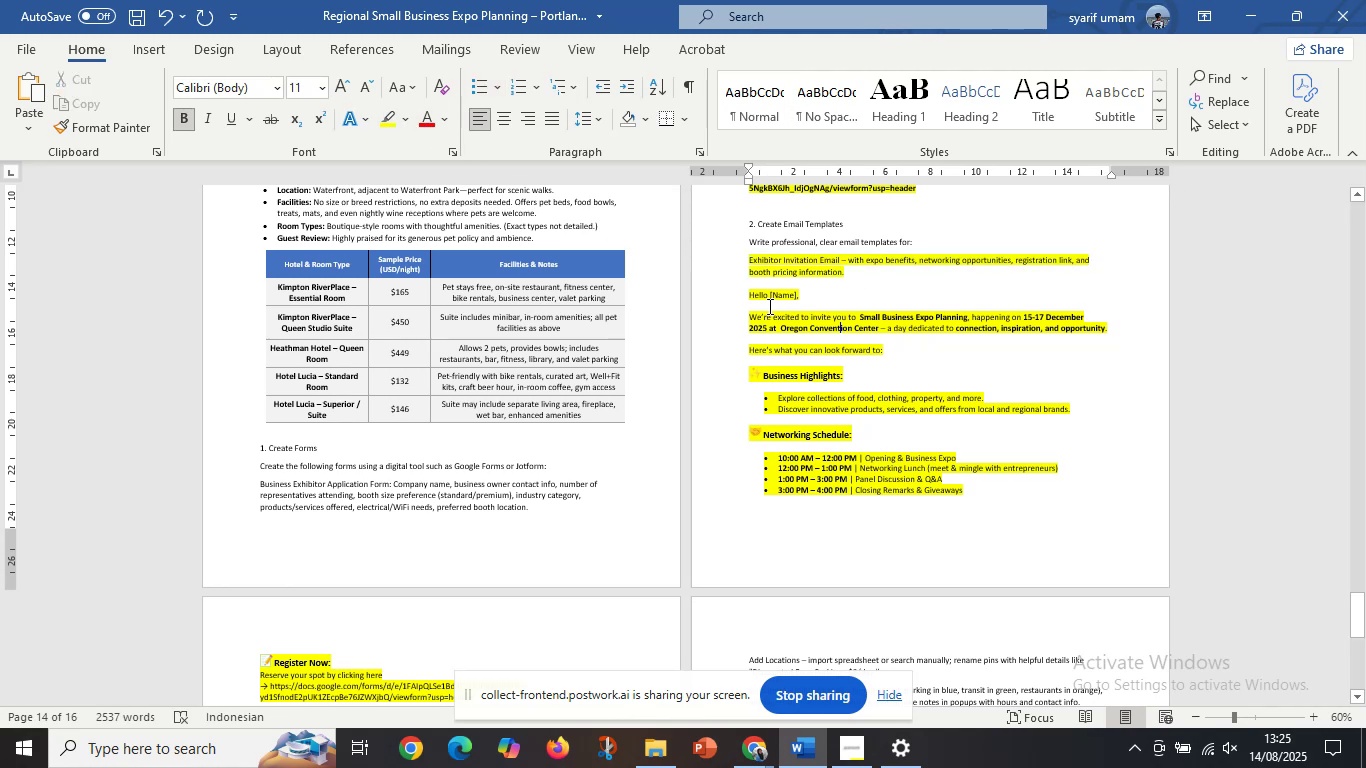 
left_click_drag(start_coordinate=[750, 295], to_coordinate=[359, 607])
 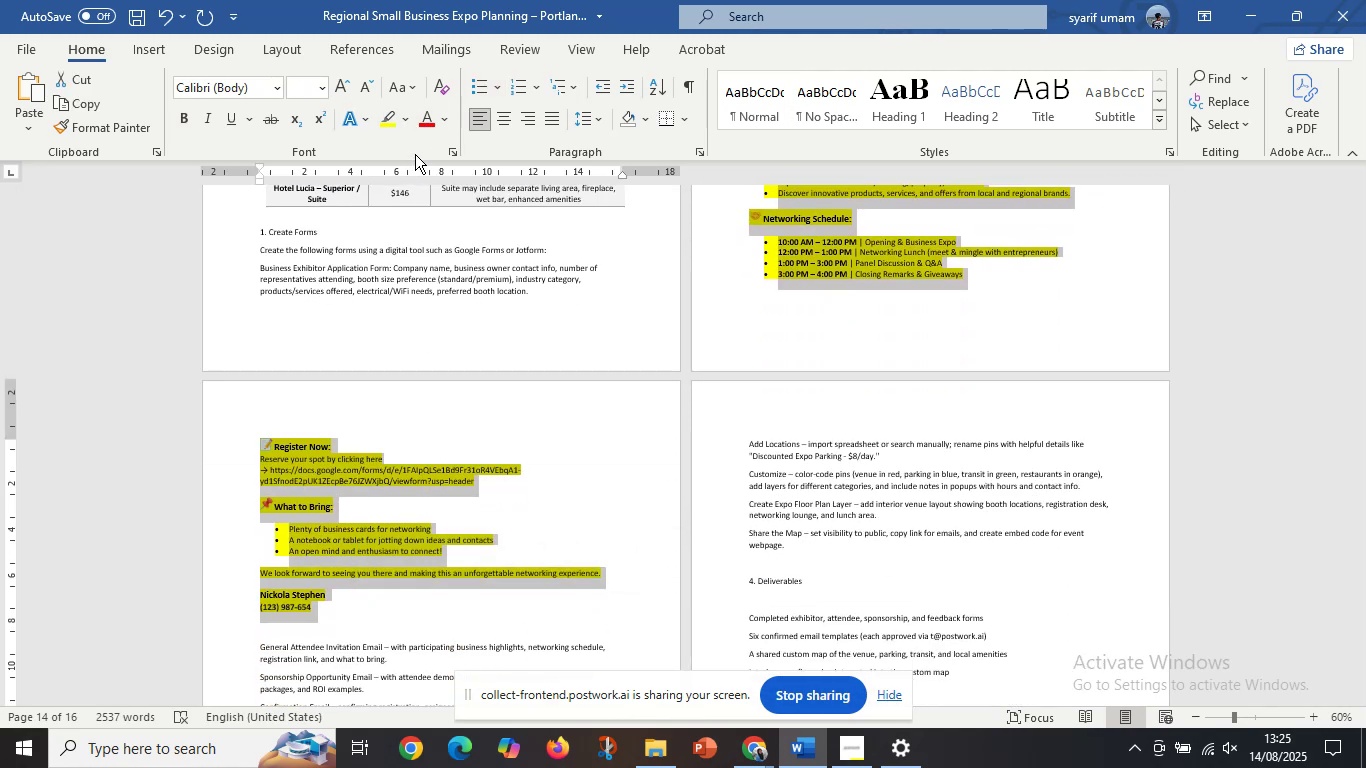 
scroll: coordinate [418, 579], scroll_direction: down, amount: 8.0
 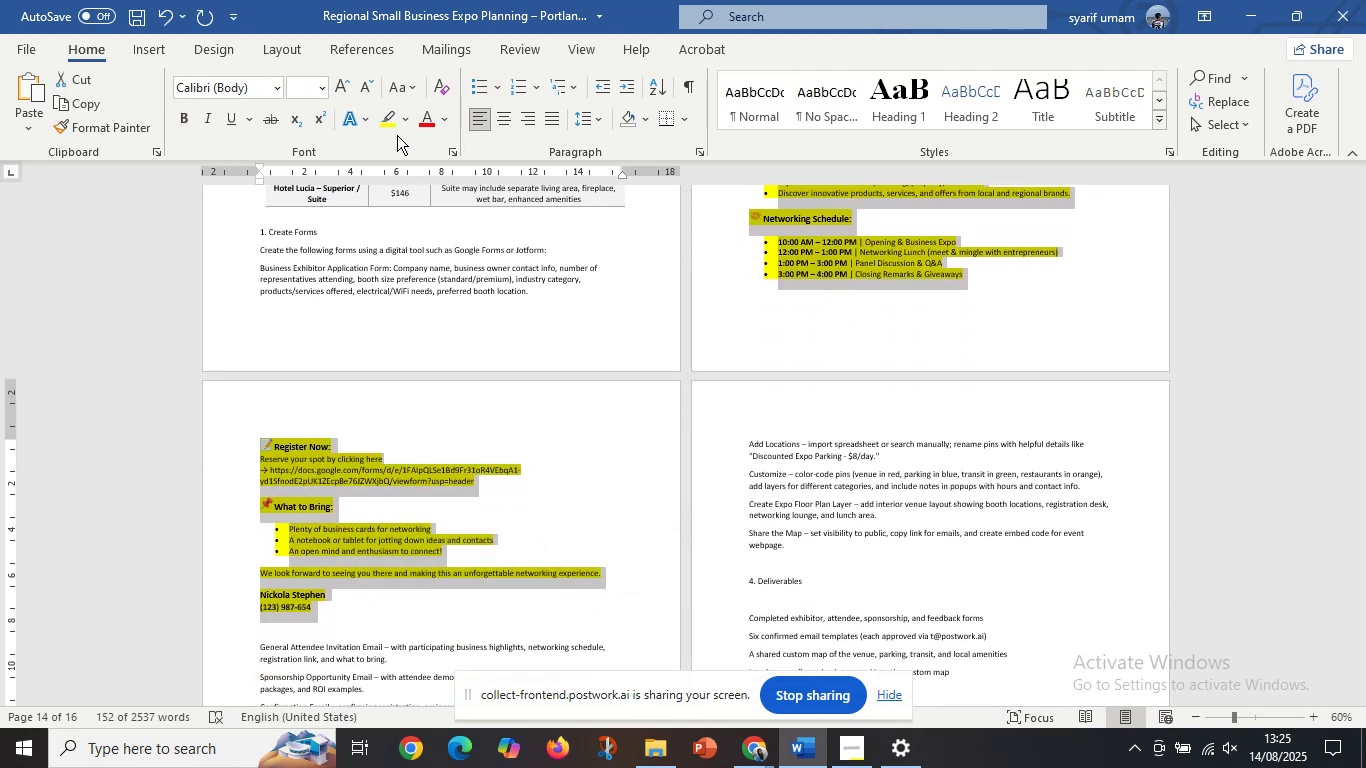 
double_click([603, 285])
 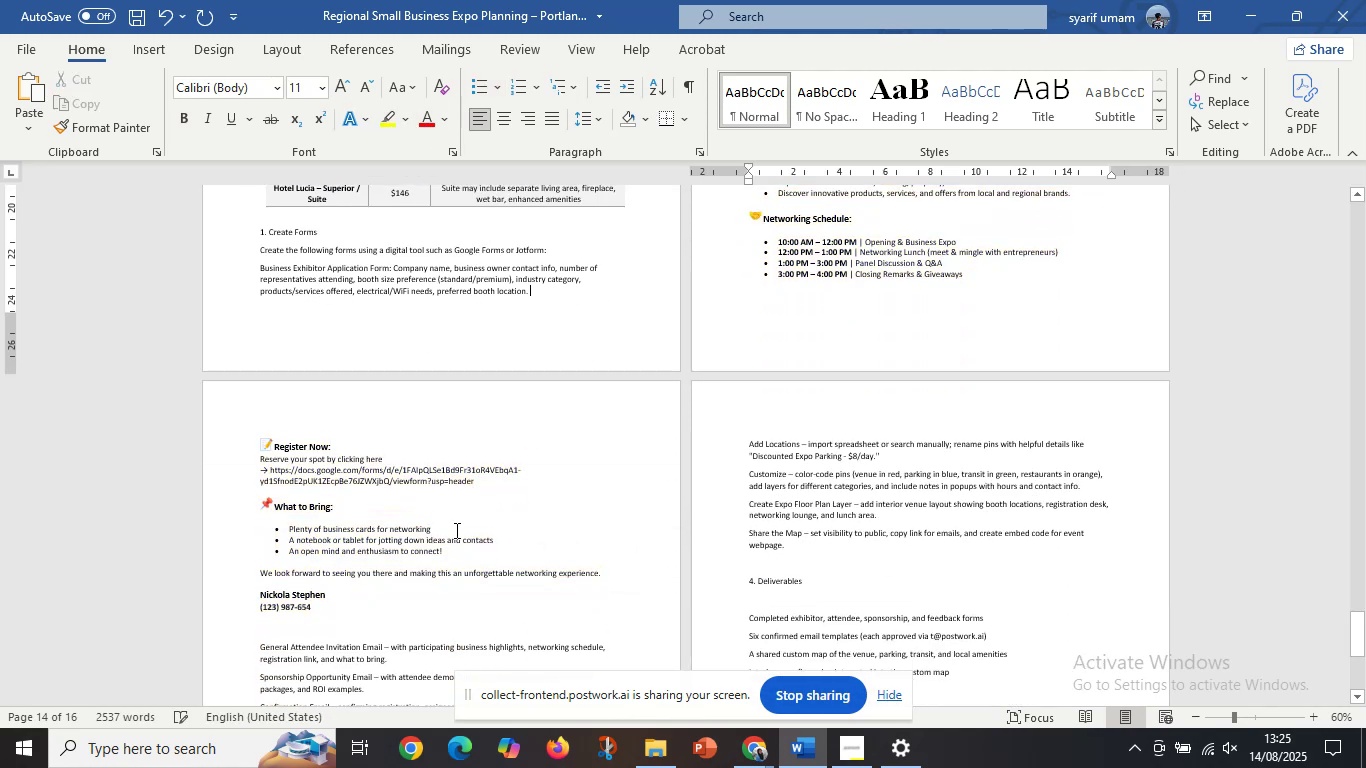 
scroll: coordinate [455, 530], scroll_direction: up, amount: 5.0
 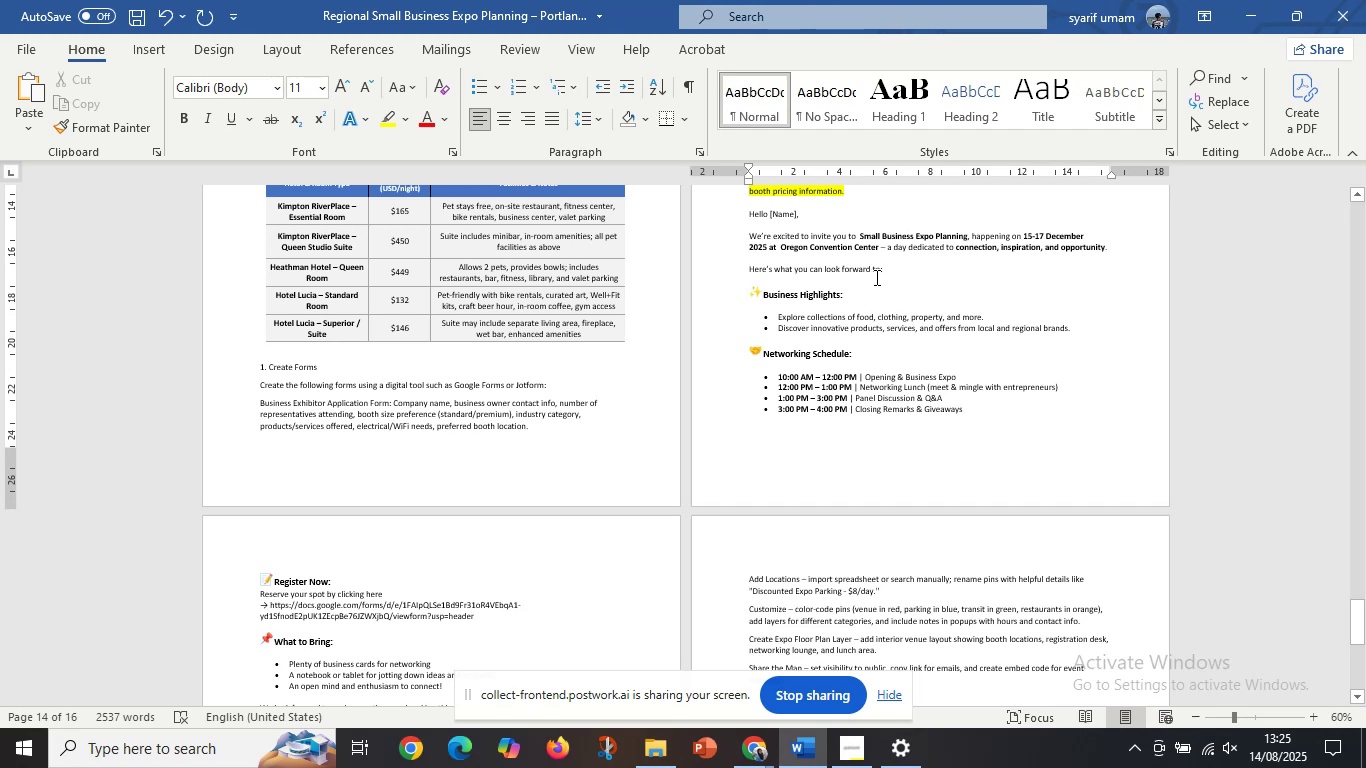 
left_click([889, 267])
 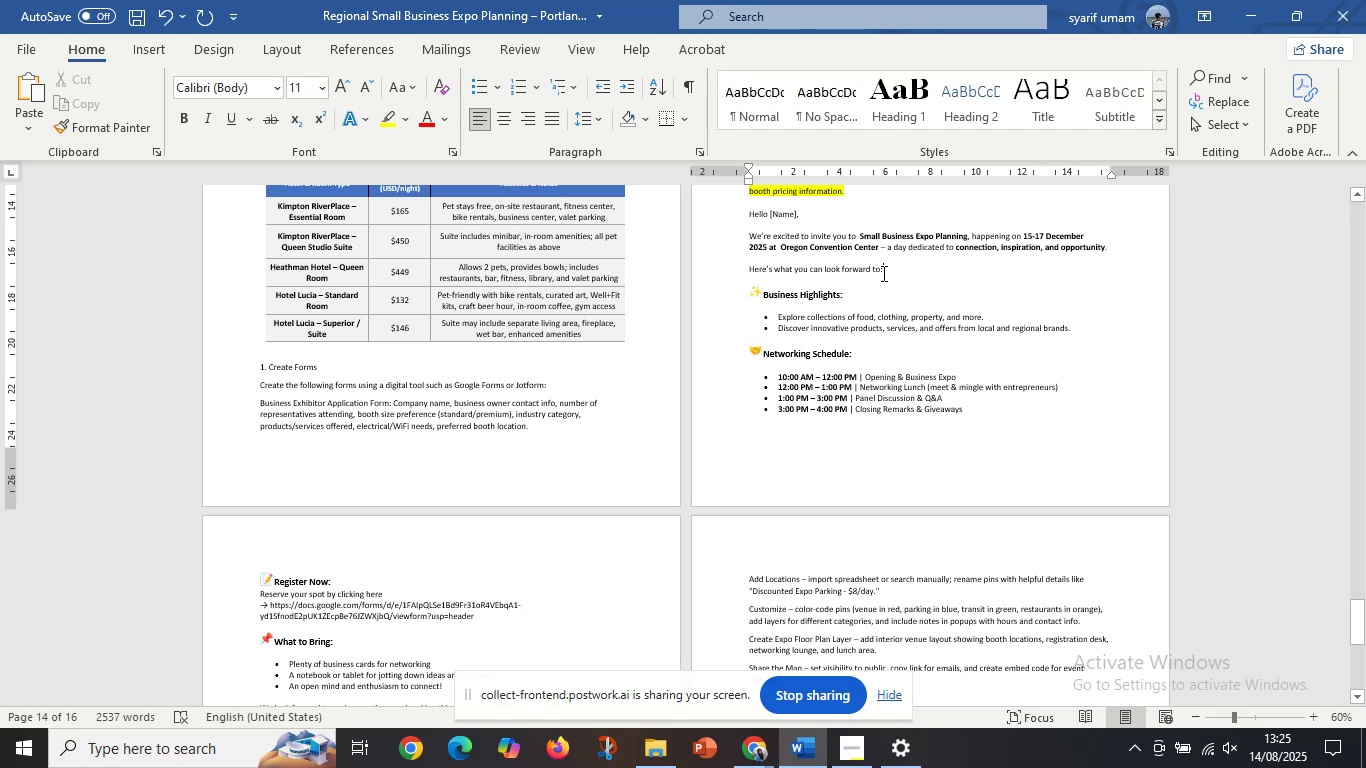 
hold_key(key=ControlLeft, duration=0.63)
scroll: coordinate [920, 290], scroll_direction: up, amount: 5.0
 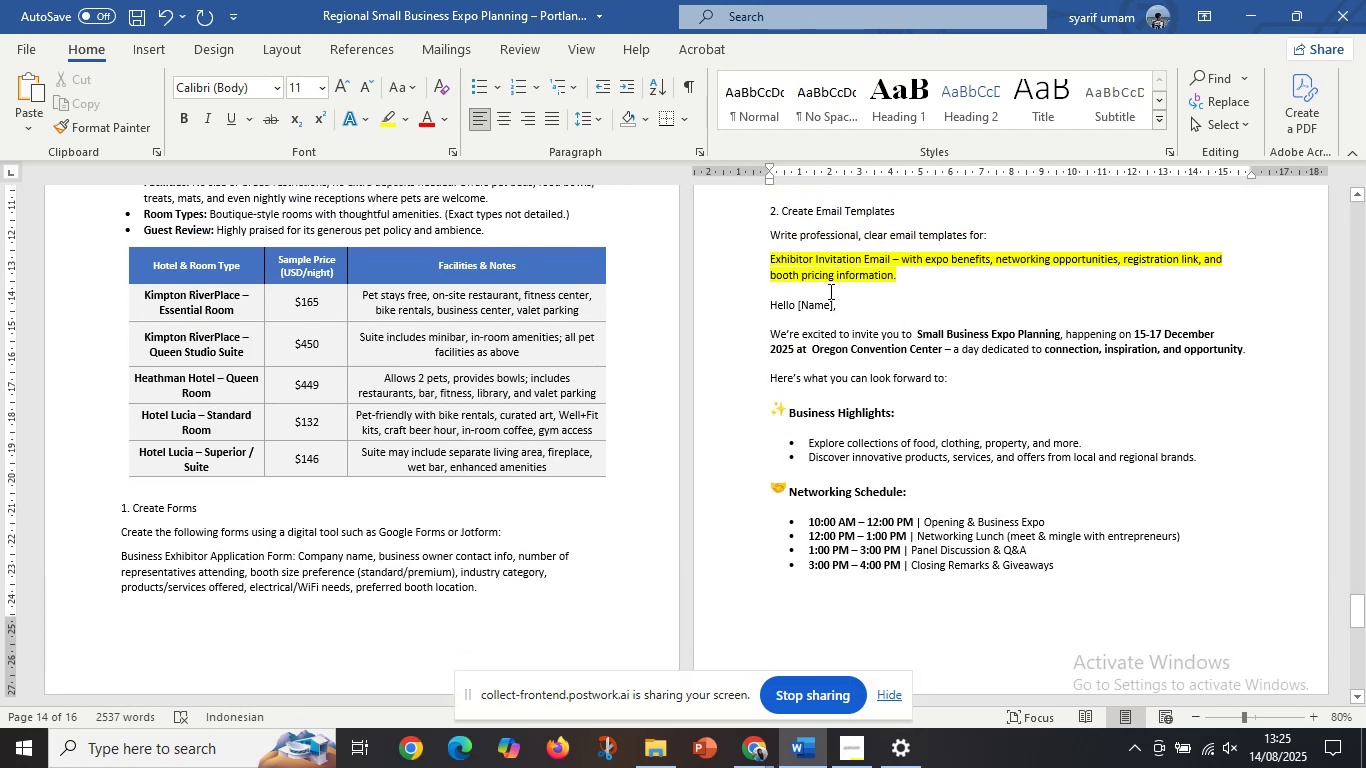 
left_click([820, 299])
 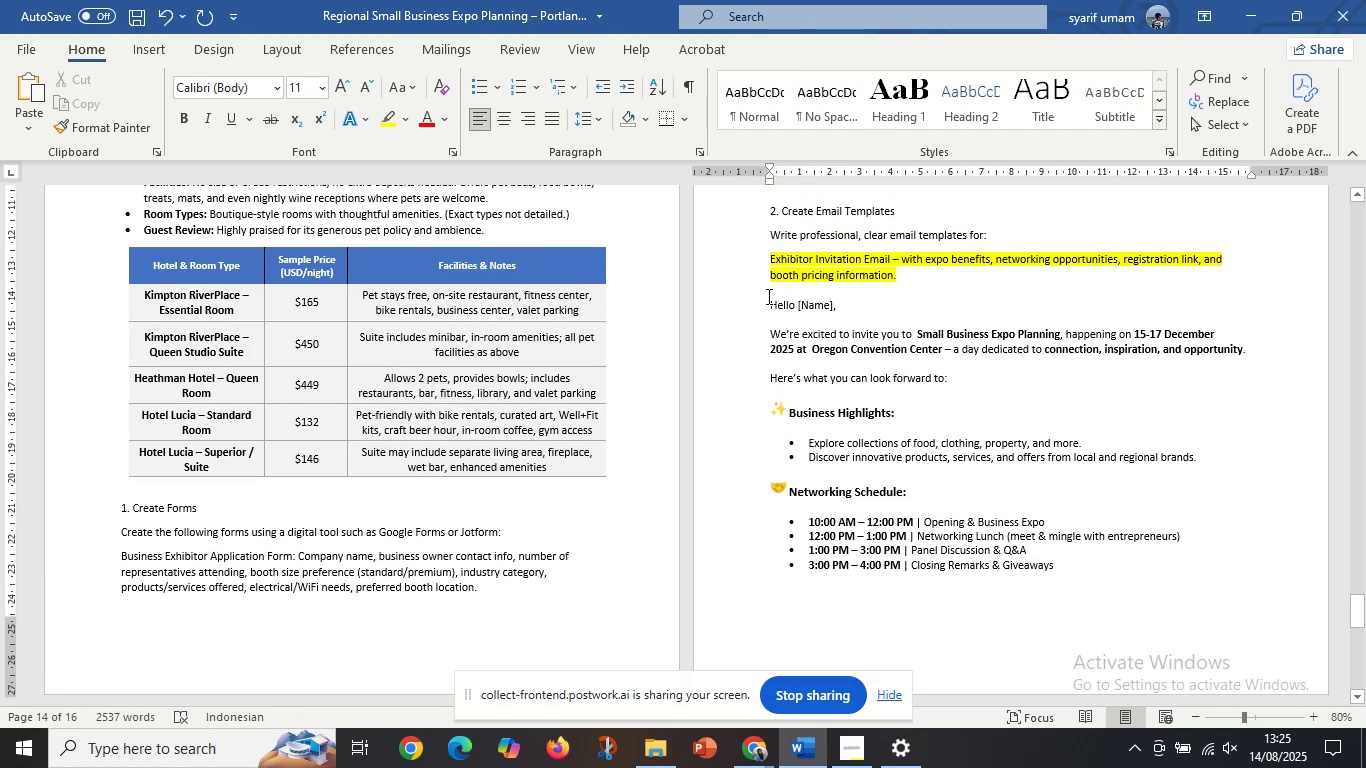 
left_click([769, 295])
 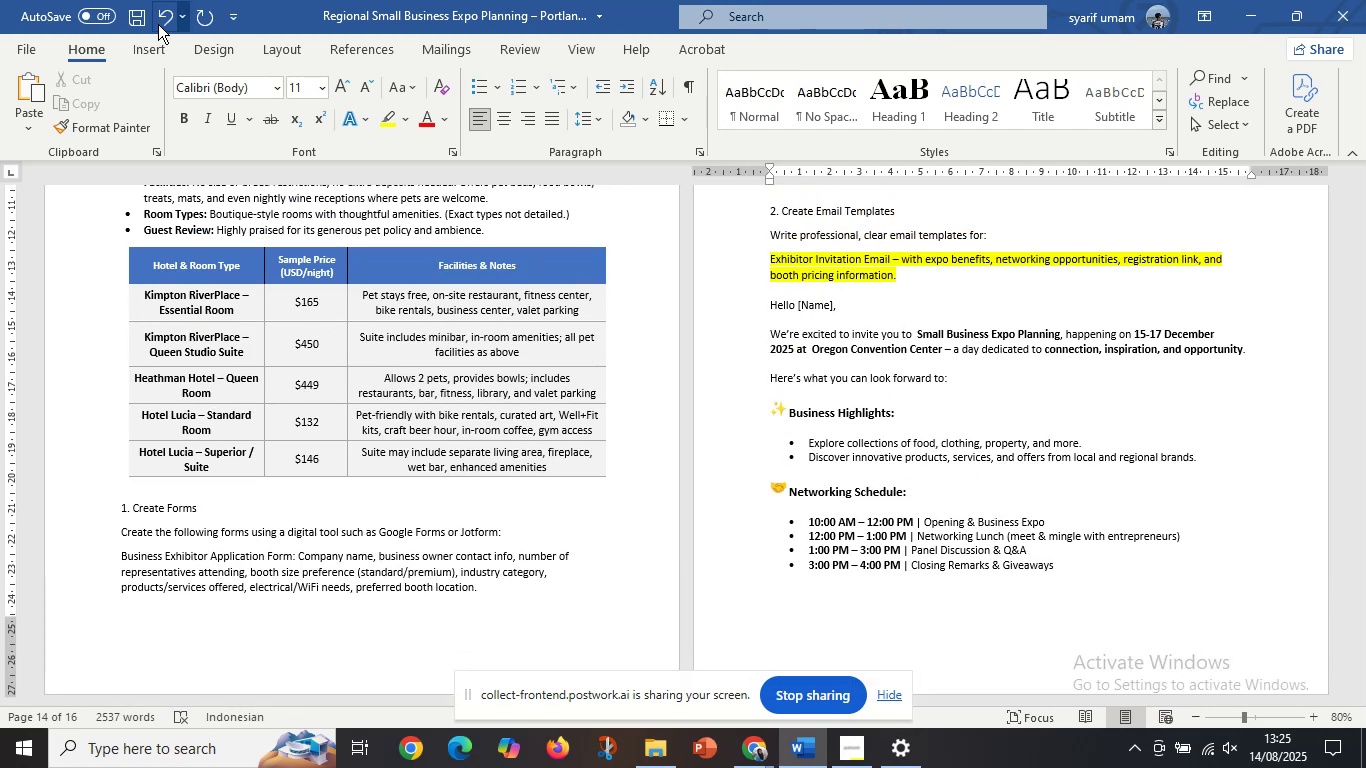 
left_click([143, 43])
 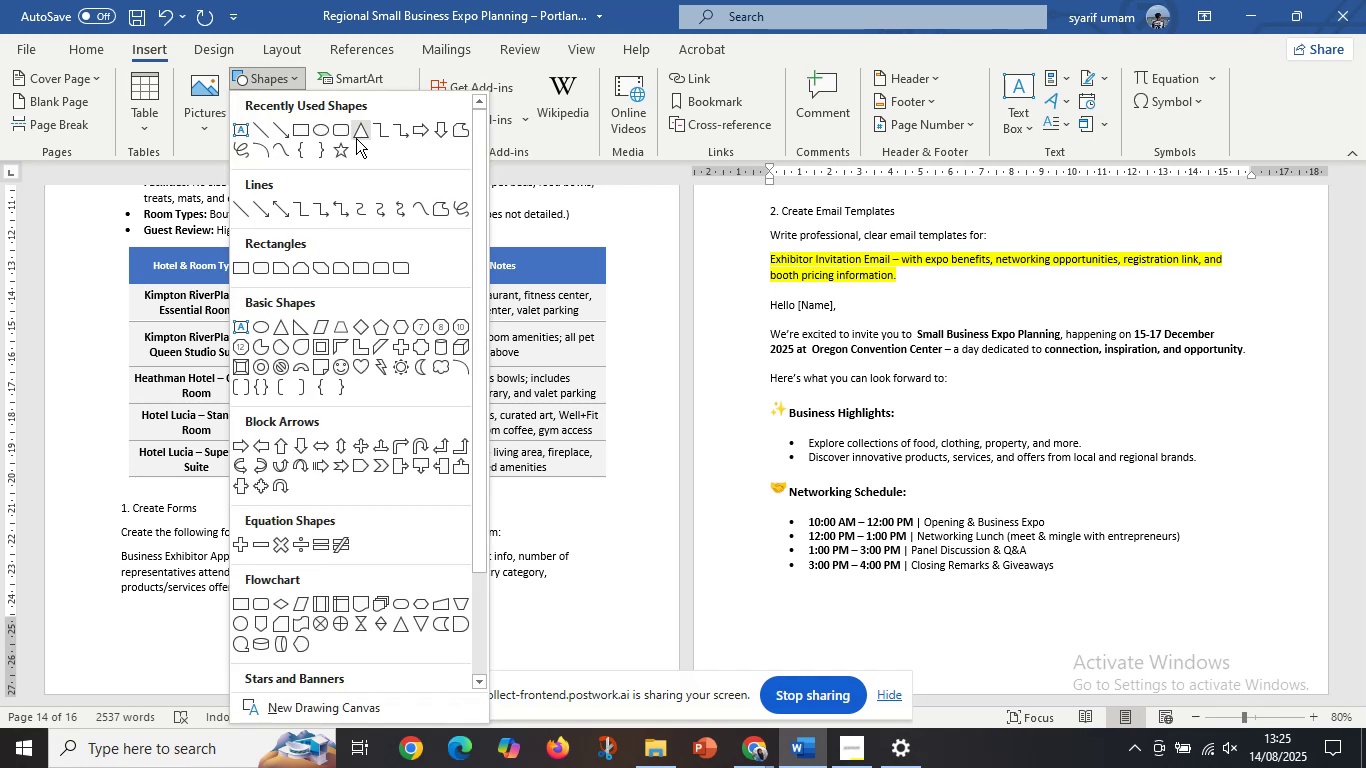 
left_click([301, 133])
 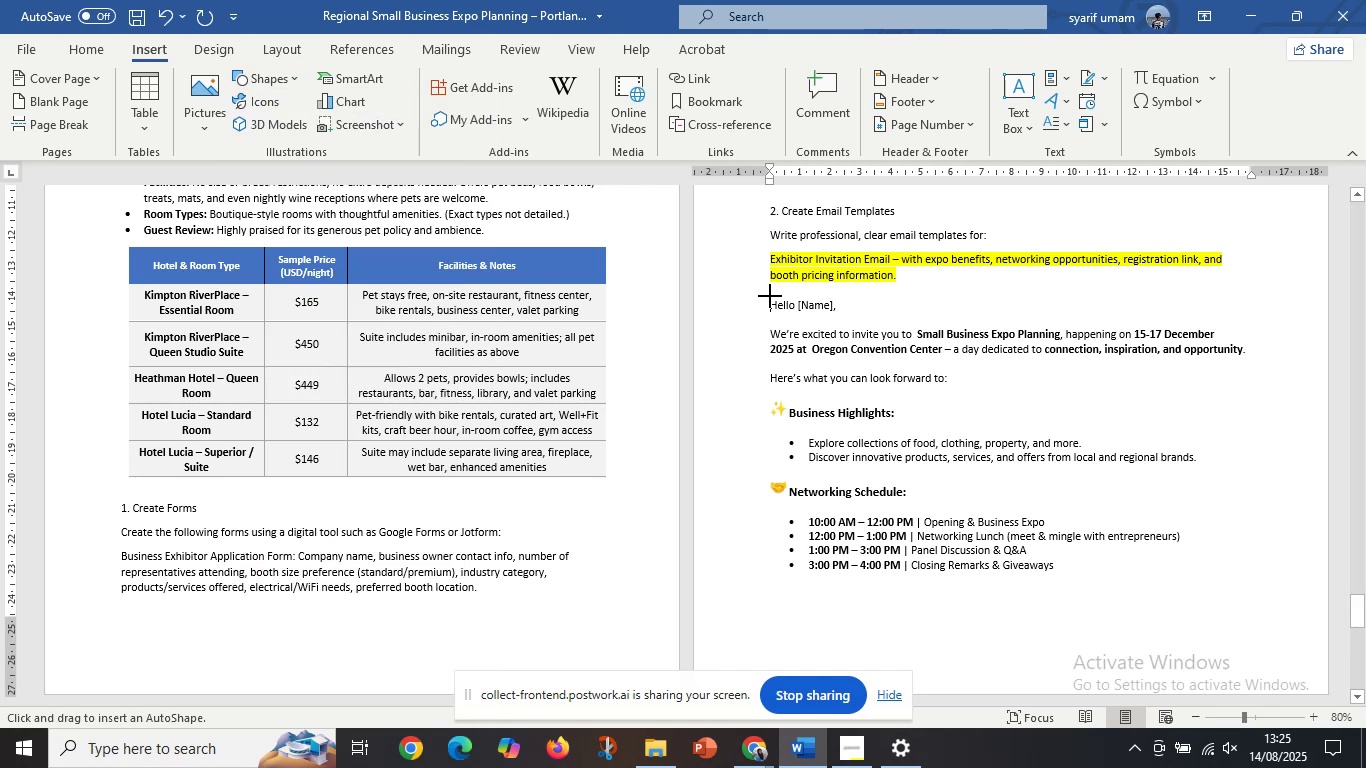 
left_click_drag(start_coordinate=[770, 299], to_coordinate=[1263, 572])
 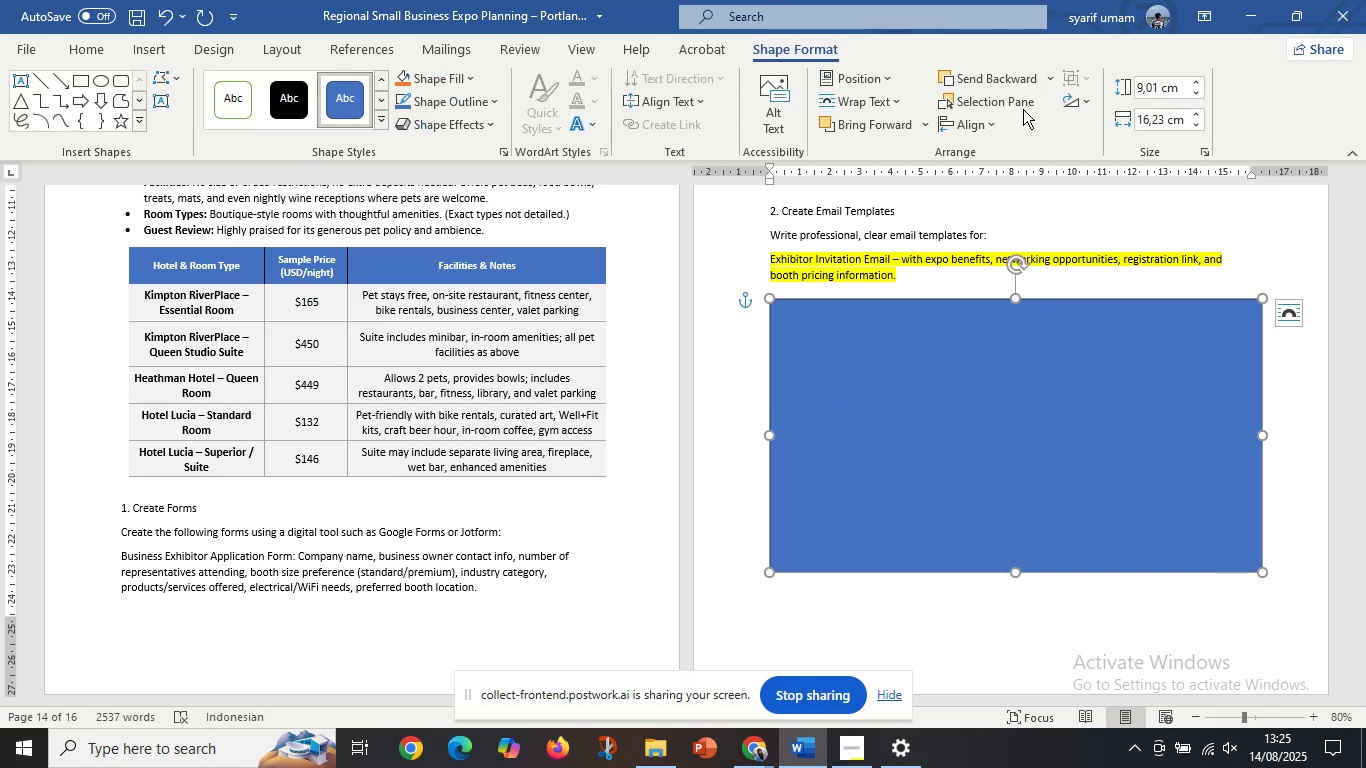 
left_click([1050, 79])
 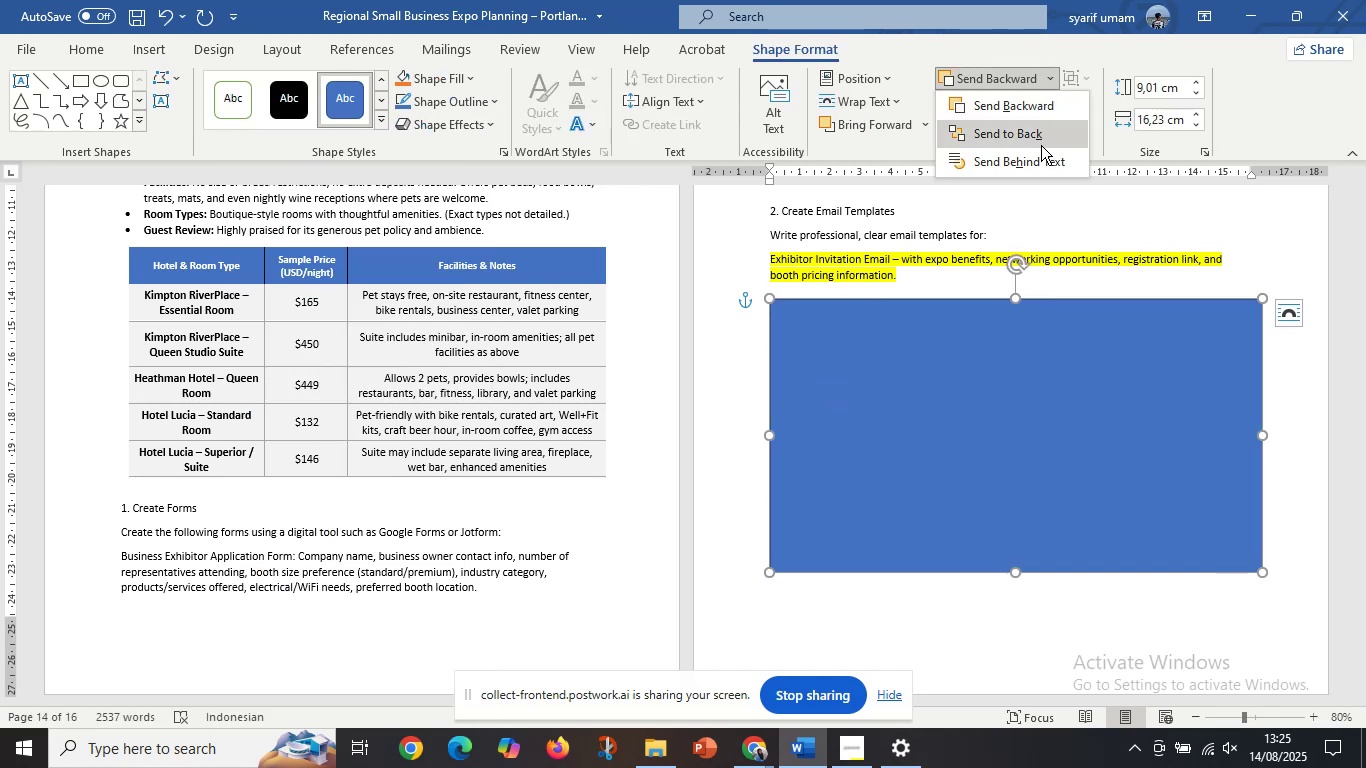 
left_click([1042, 137])
 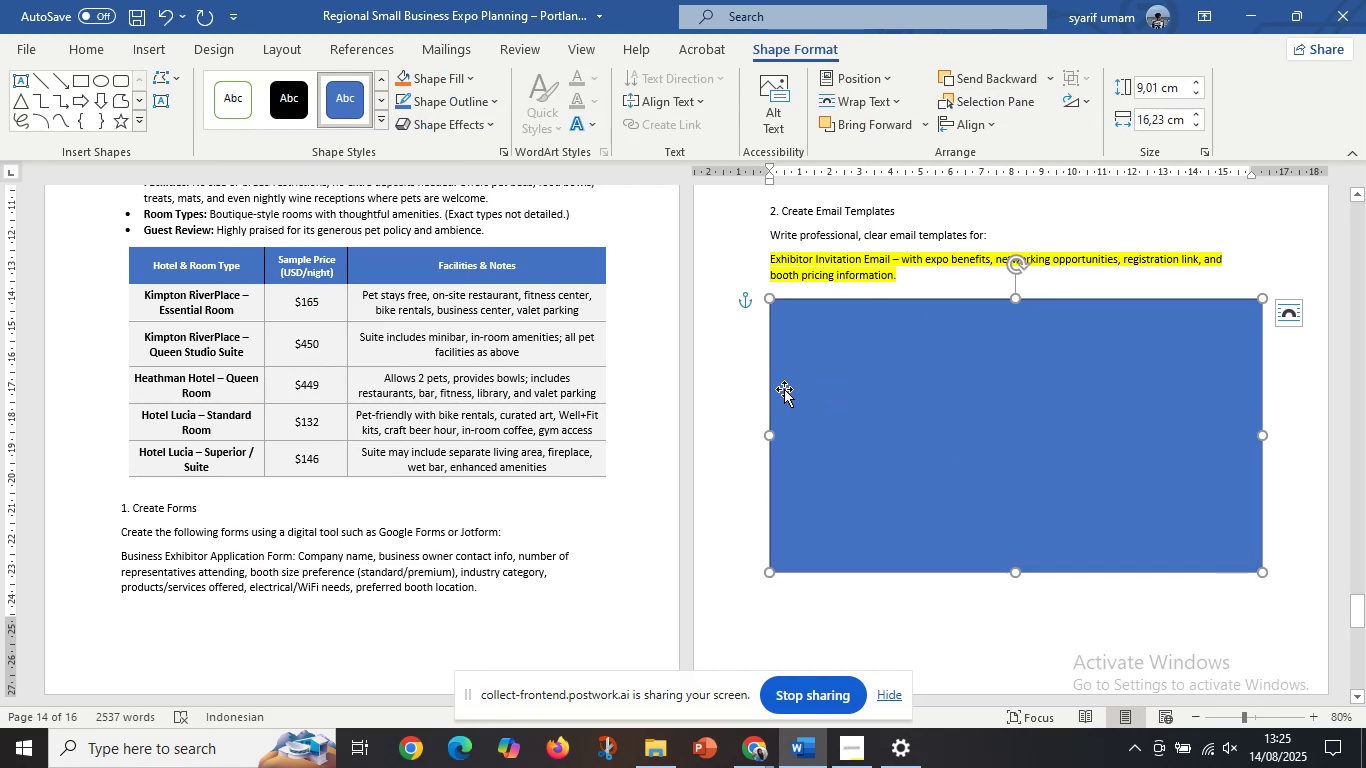 
left_click([765, 396])
 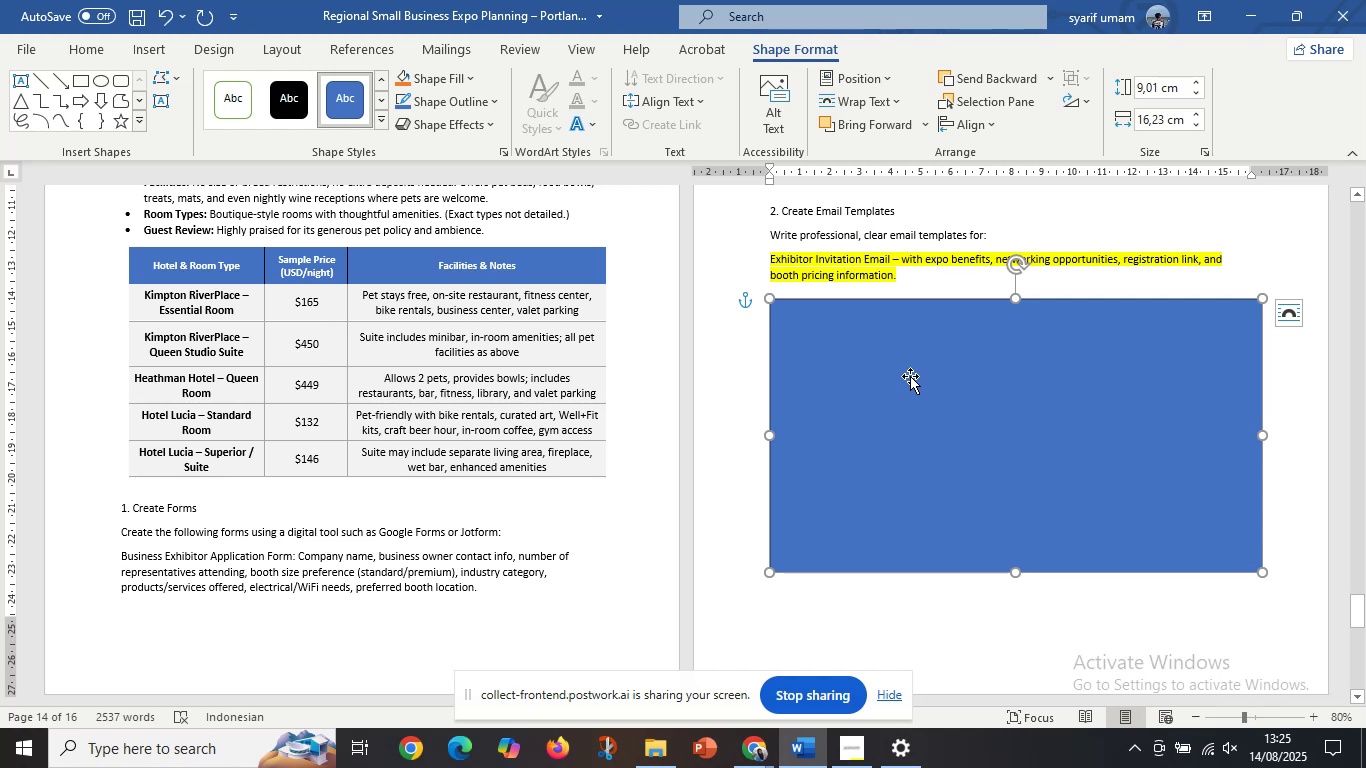 
double_click([910, 376])
 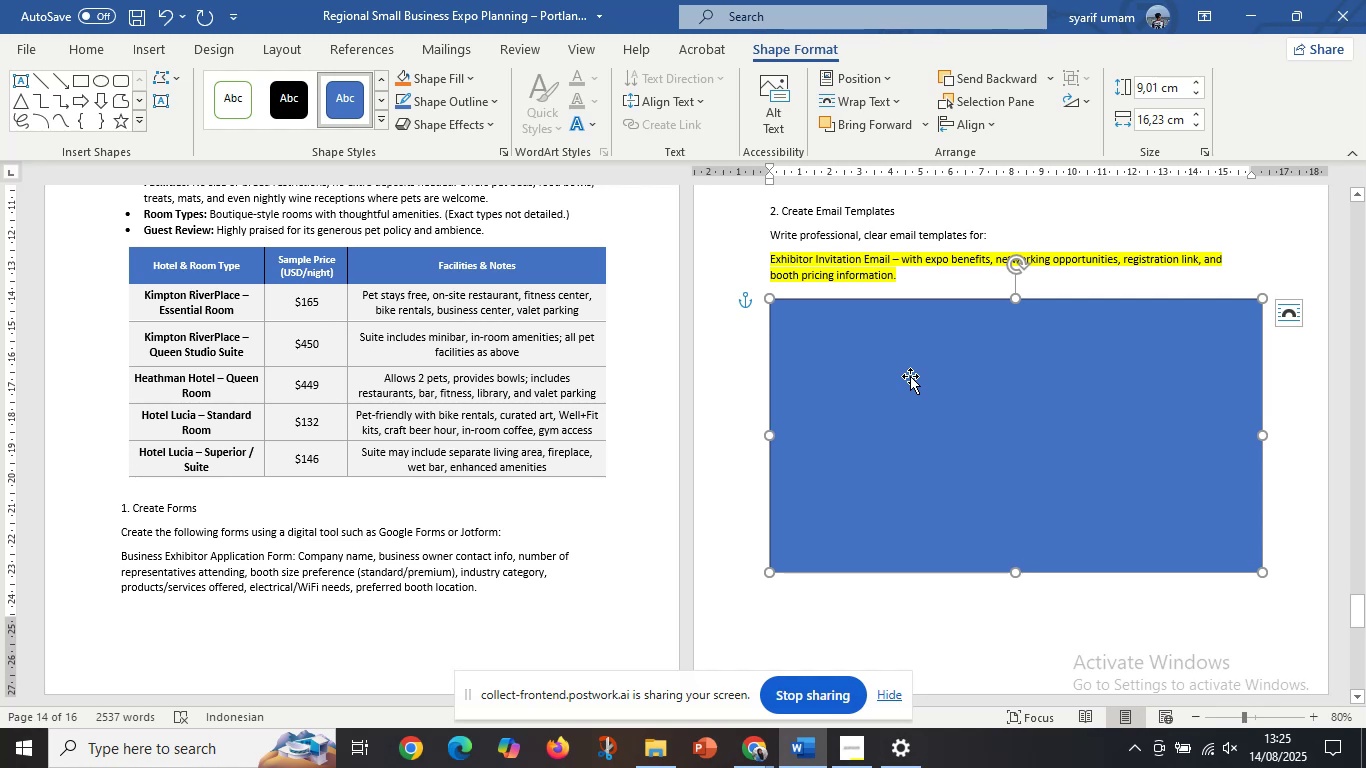 
key(ScrollLock)
 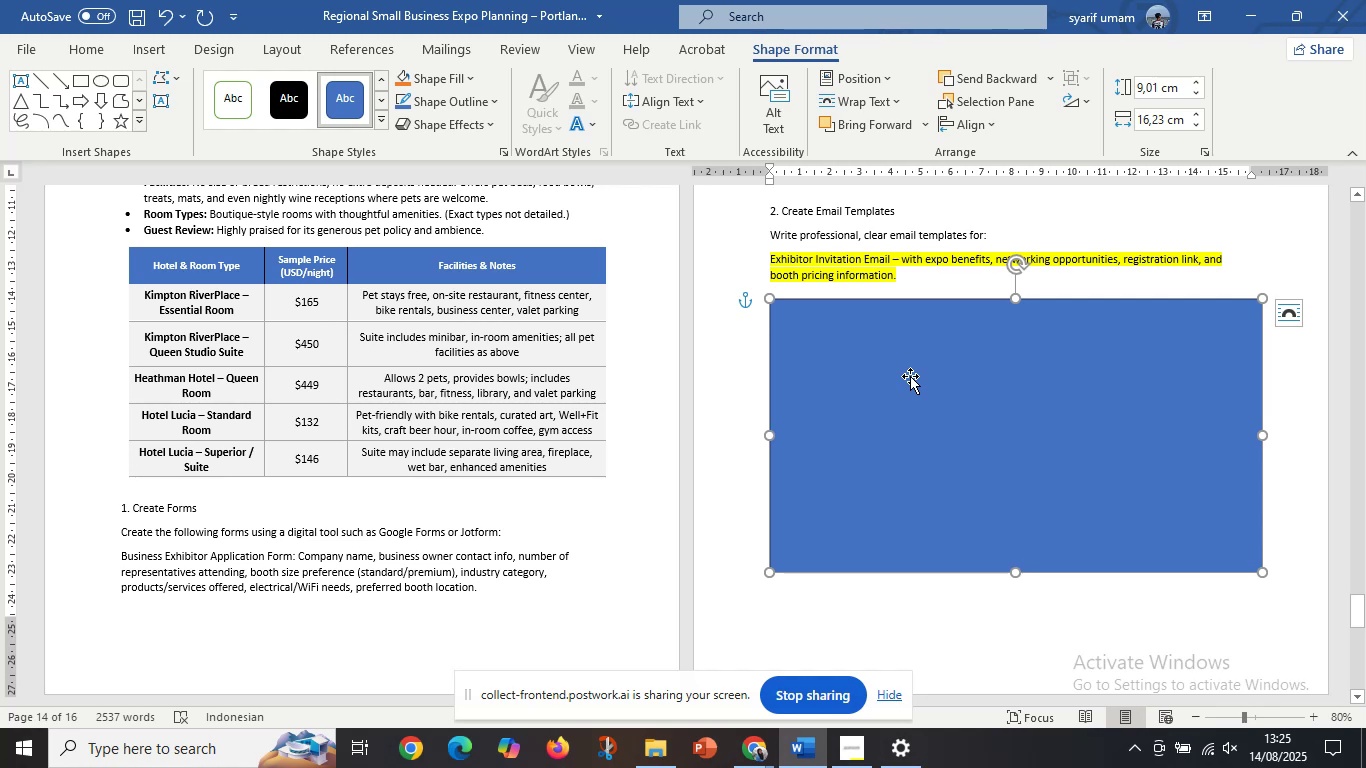 
key(Delete)
 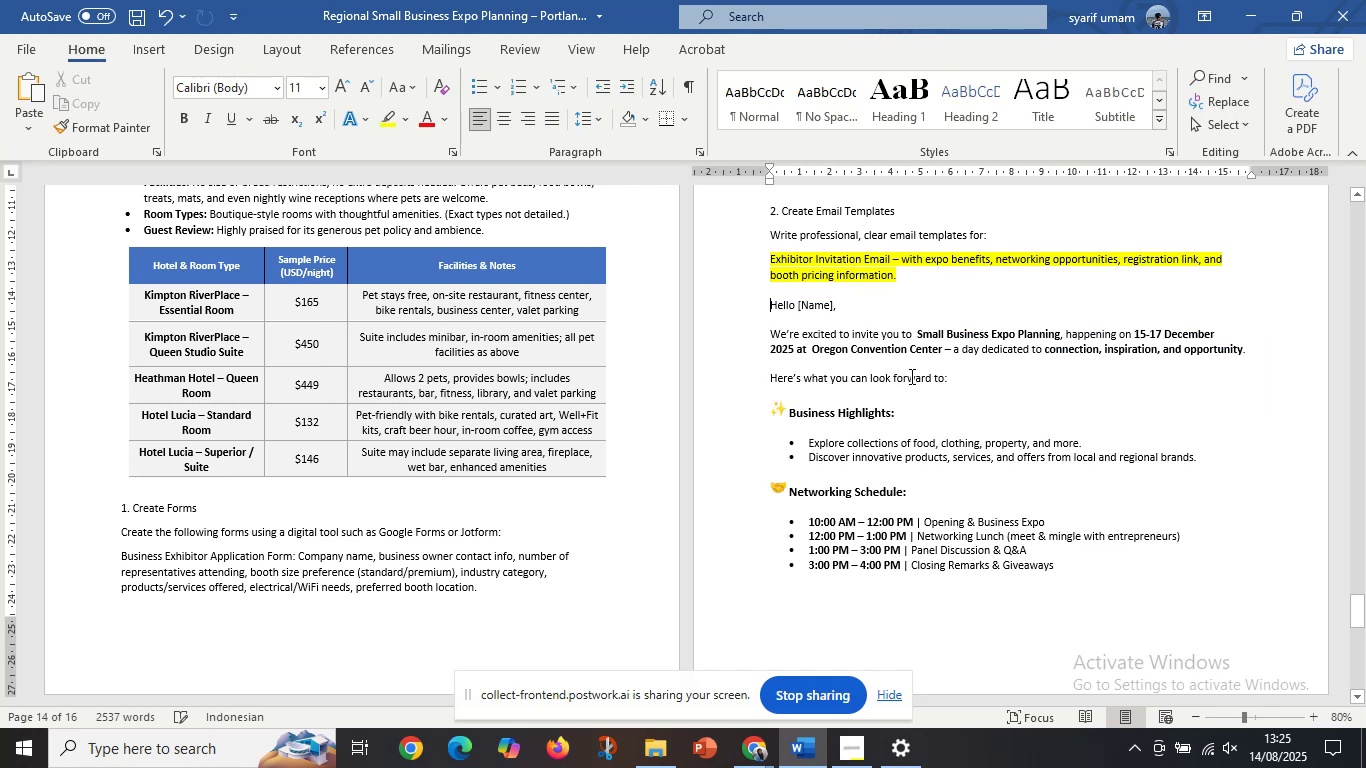 
scroll: coordinate [290, 470], scroll_direction: down, amount: 17.0
 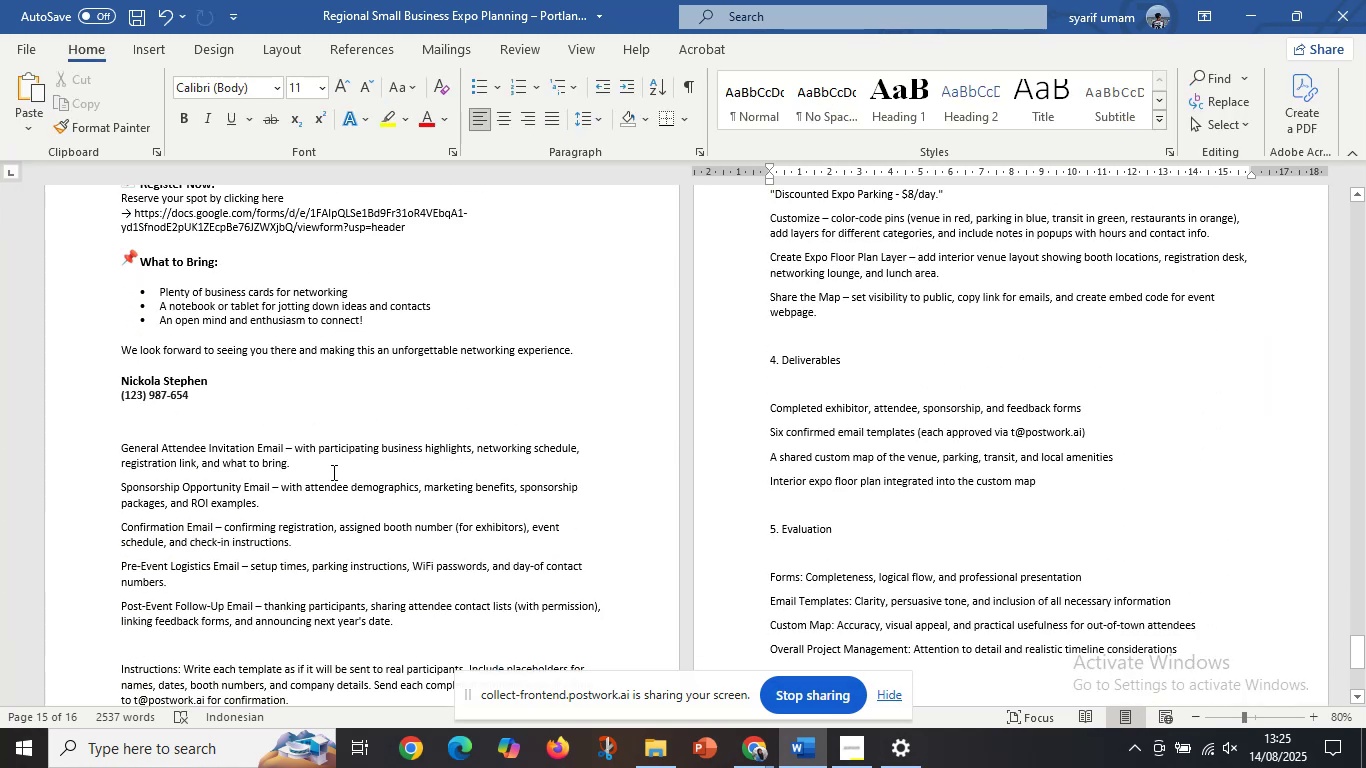 
left_click_drag(start_coordinate=[296, 459], to_coordinate=[114, 443])
 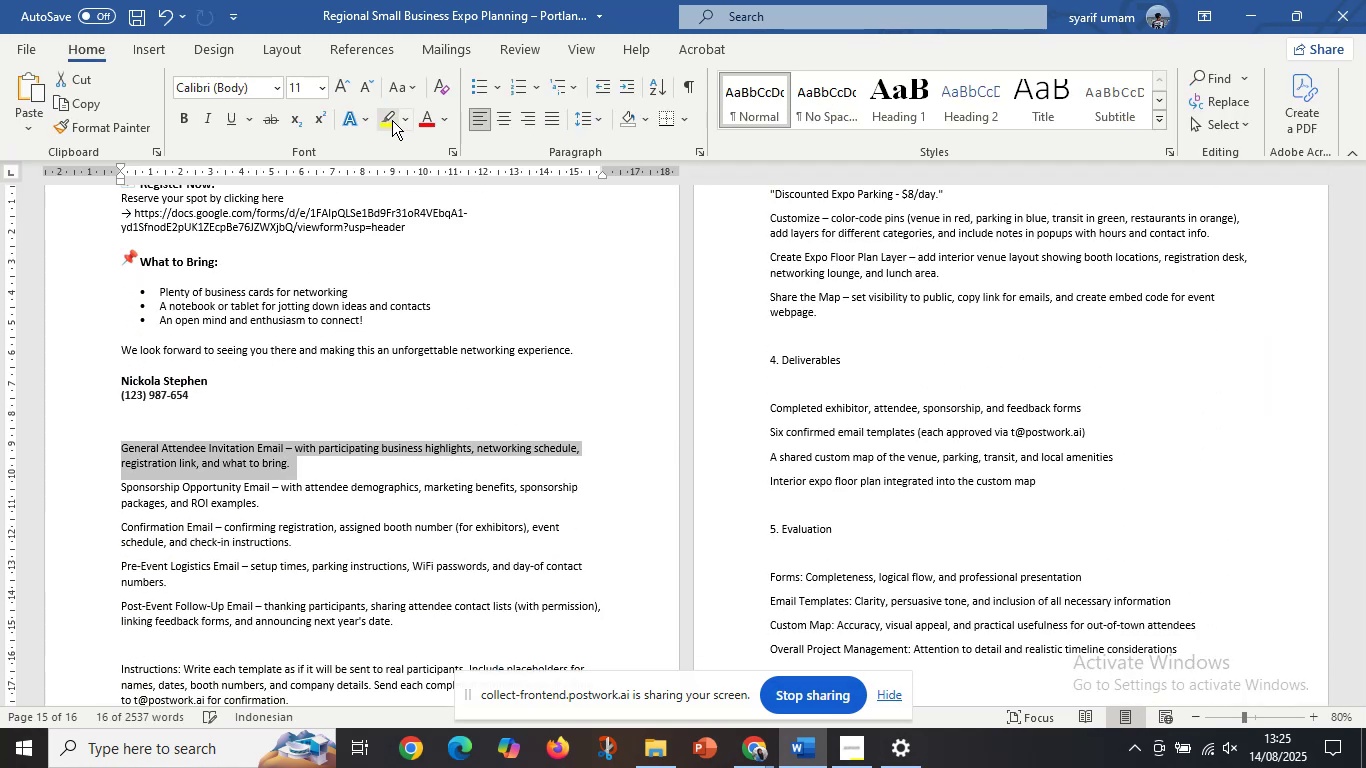 
left_click([392, 120])
 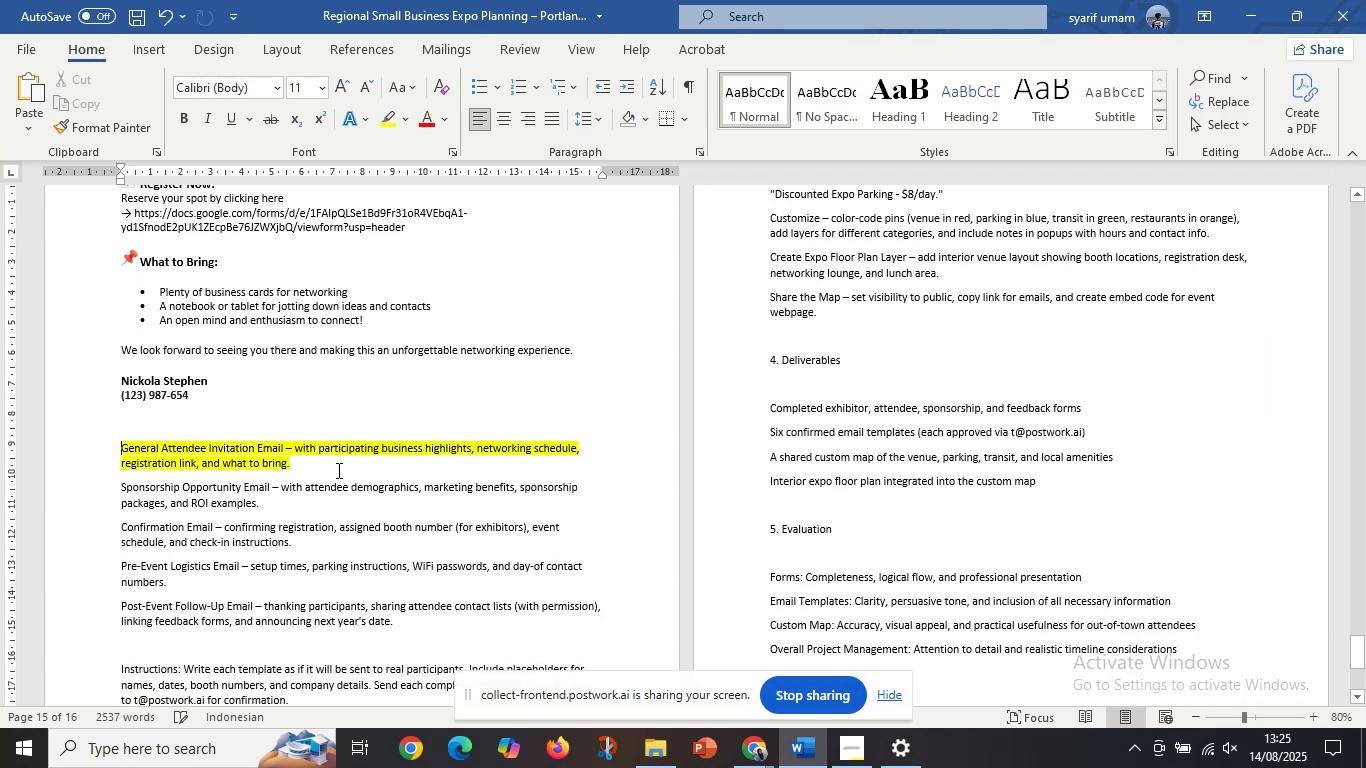 
left_click([330, 469])
 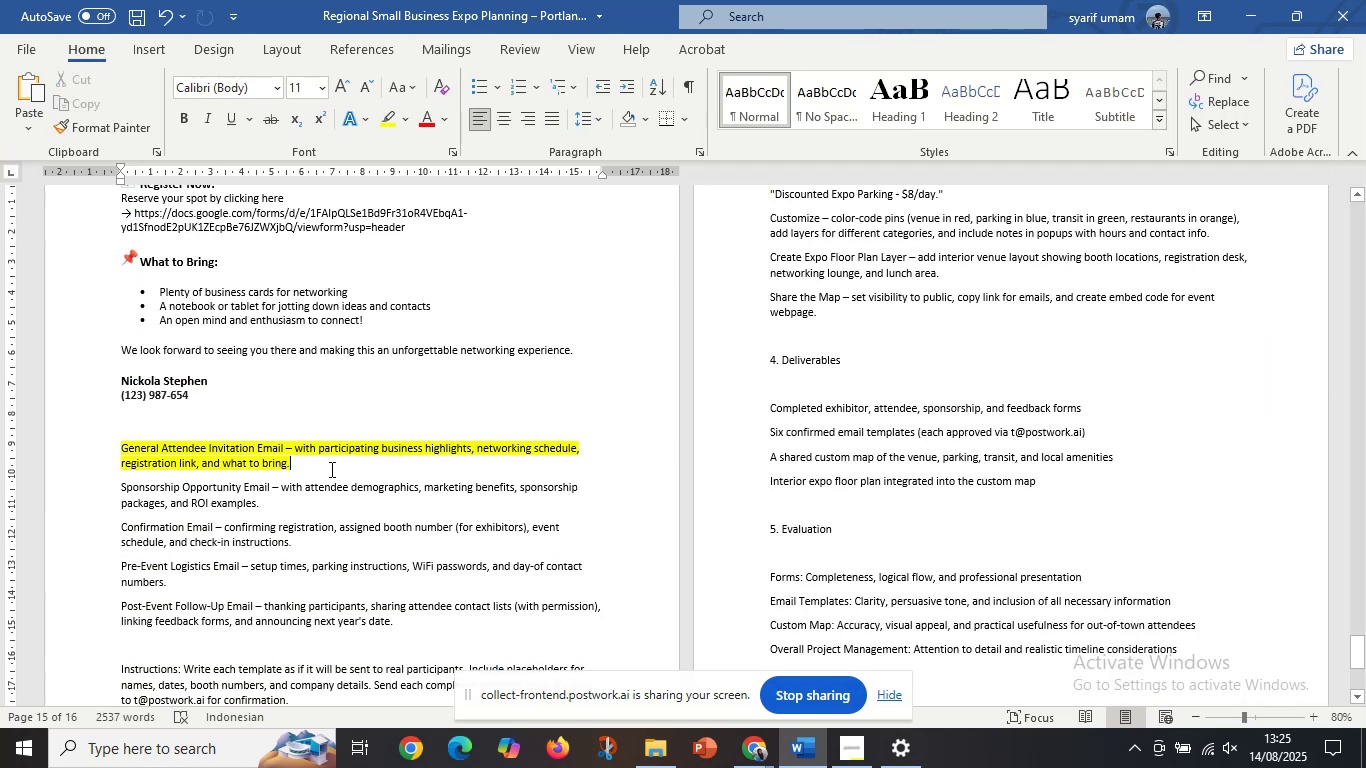 
key(Enter)
 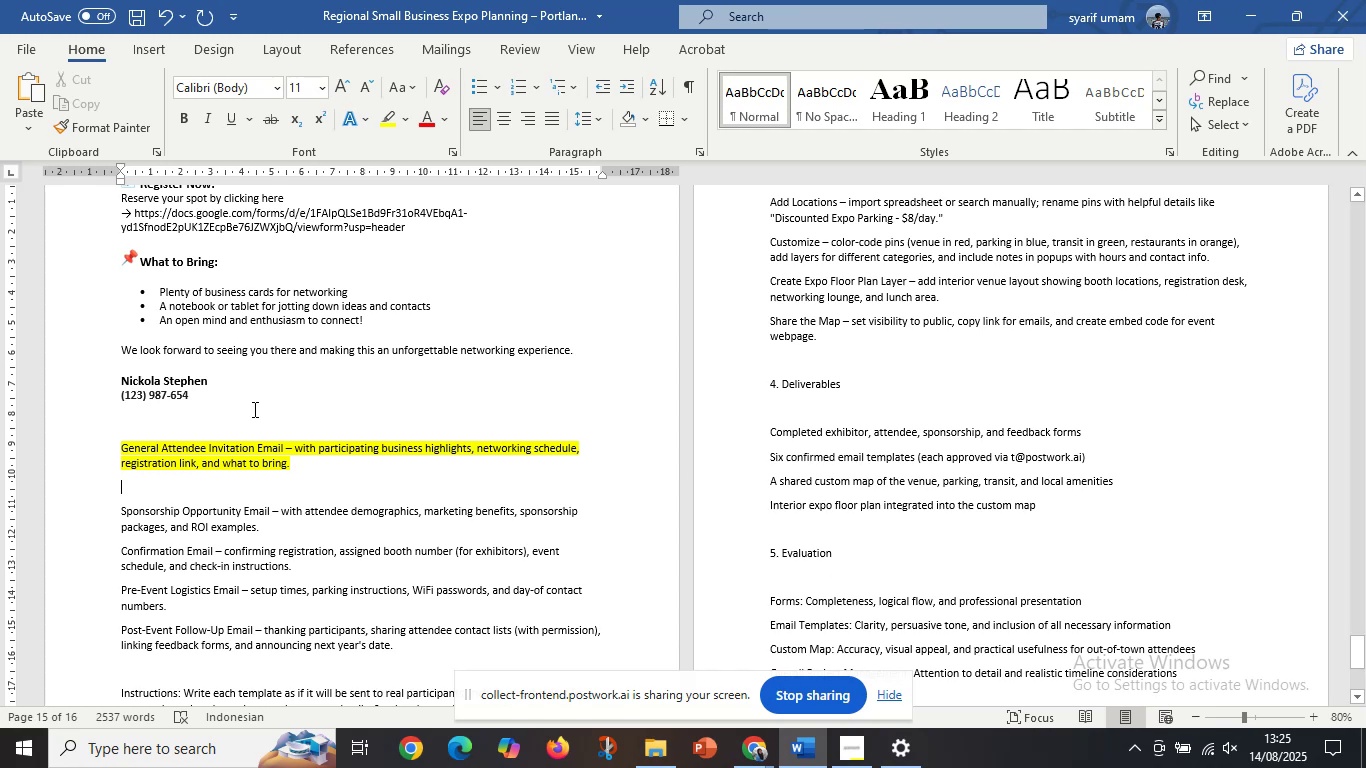 
left_click_drag(start_coordinate=[282, 446], to_coordinate=[92, 446])
 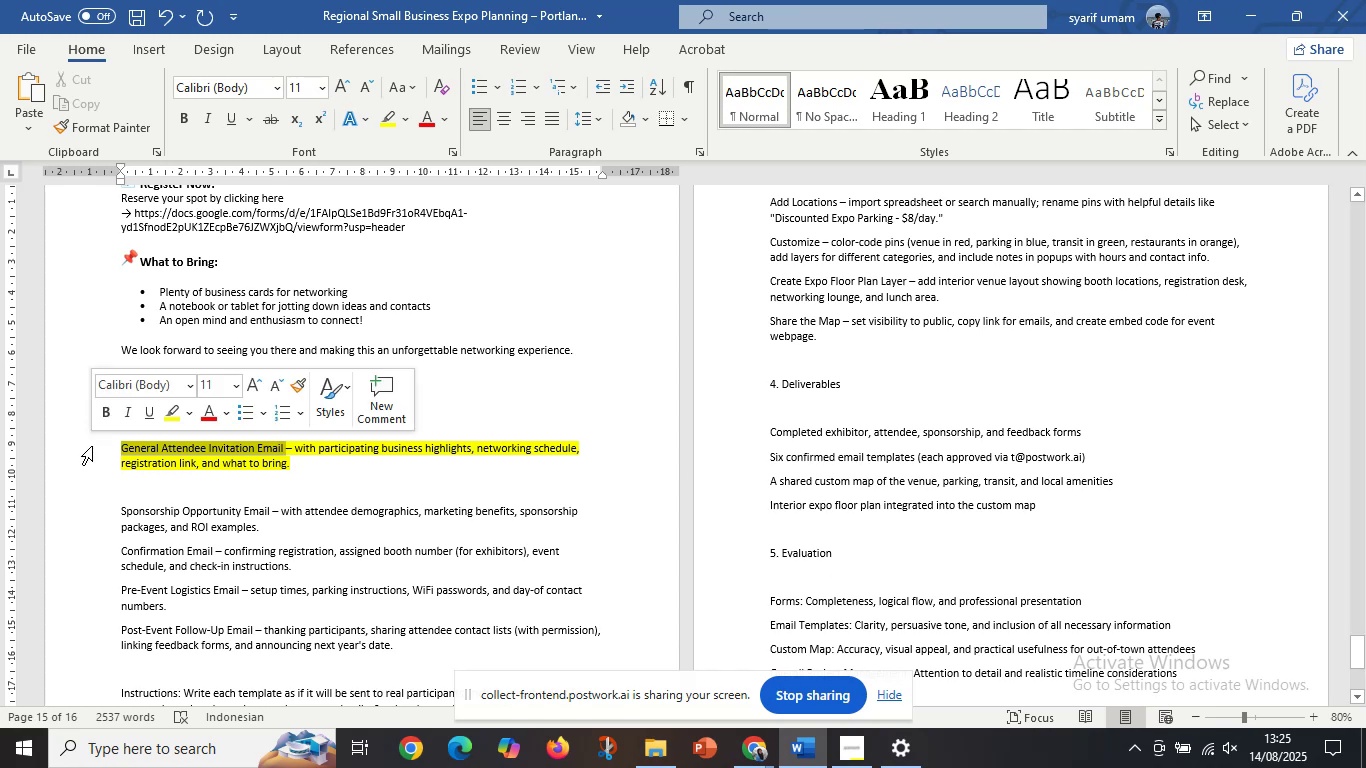 
key(Control+C)
 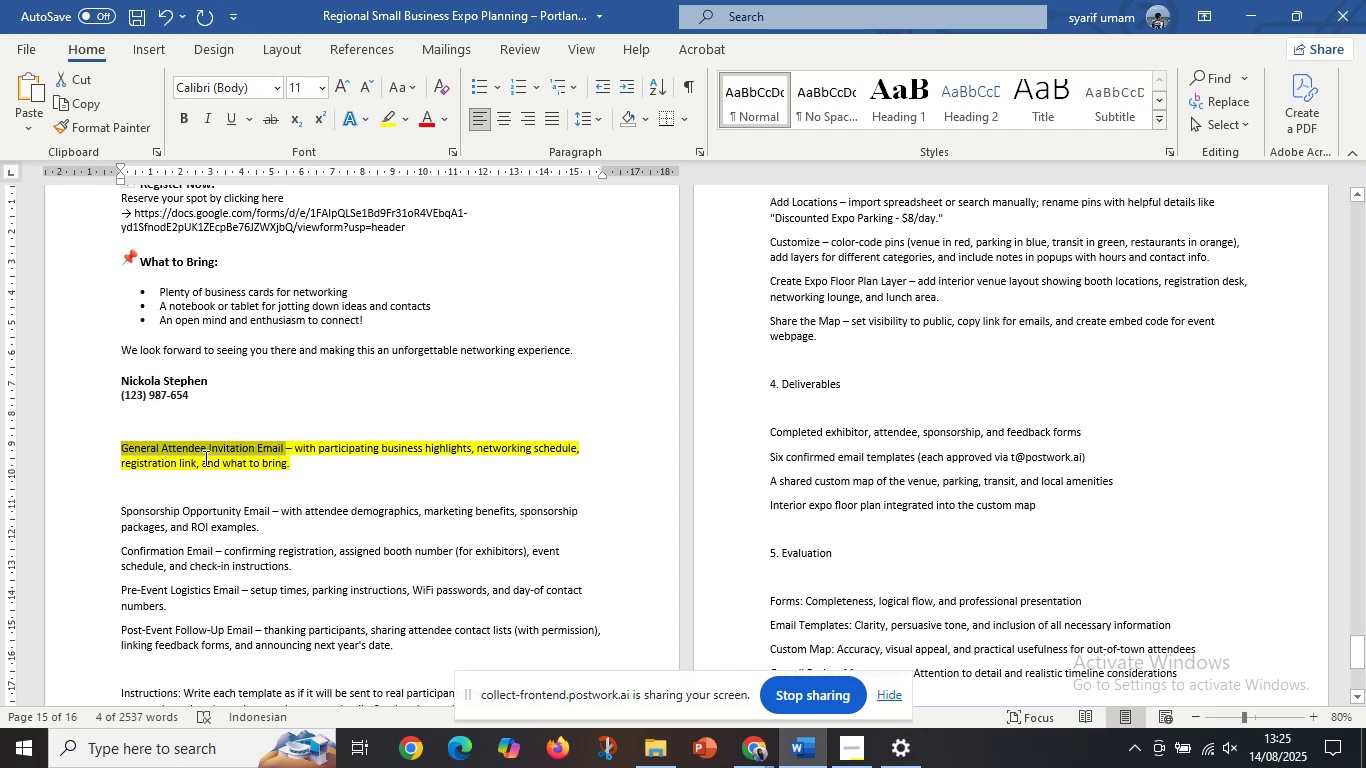 
left_click([207, 458])
 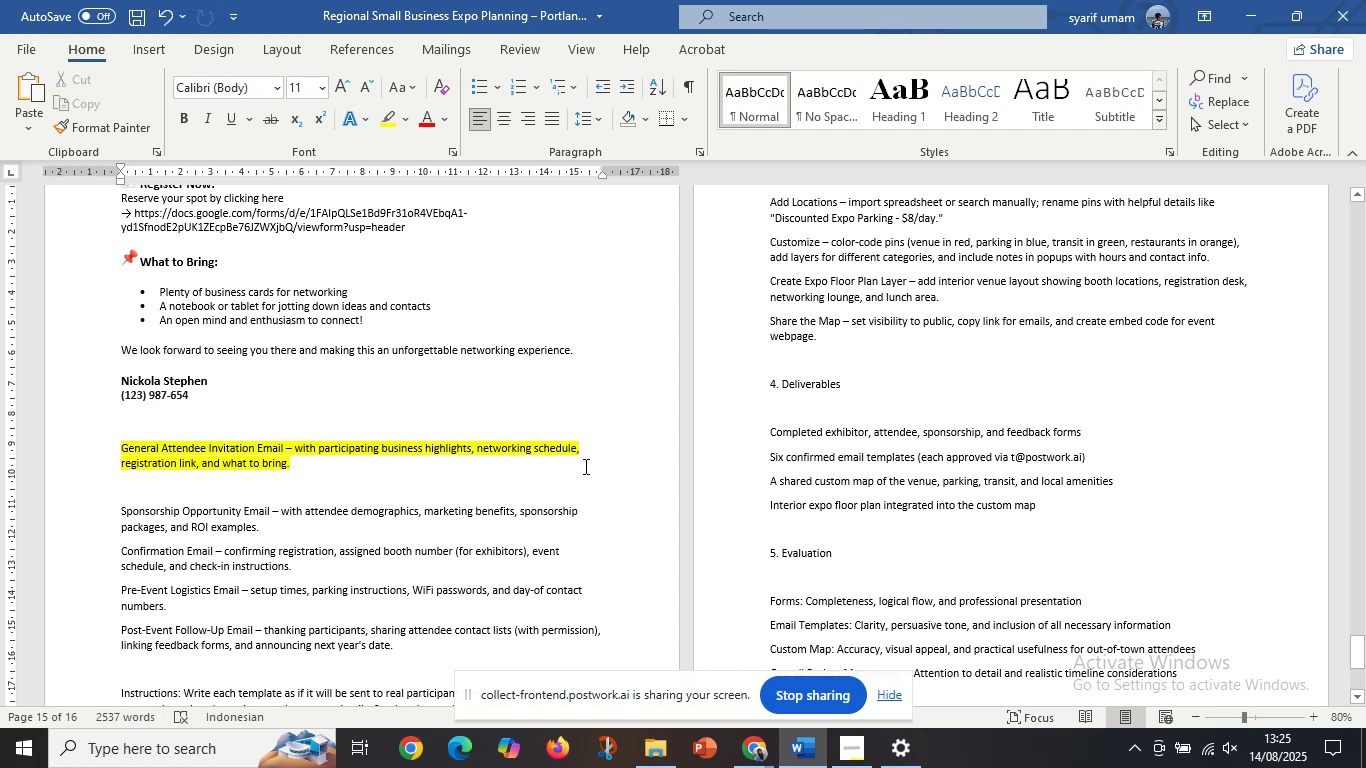 
wait(5.3)
 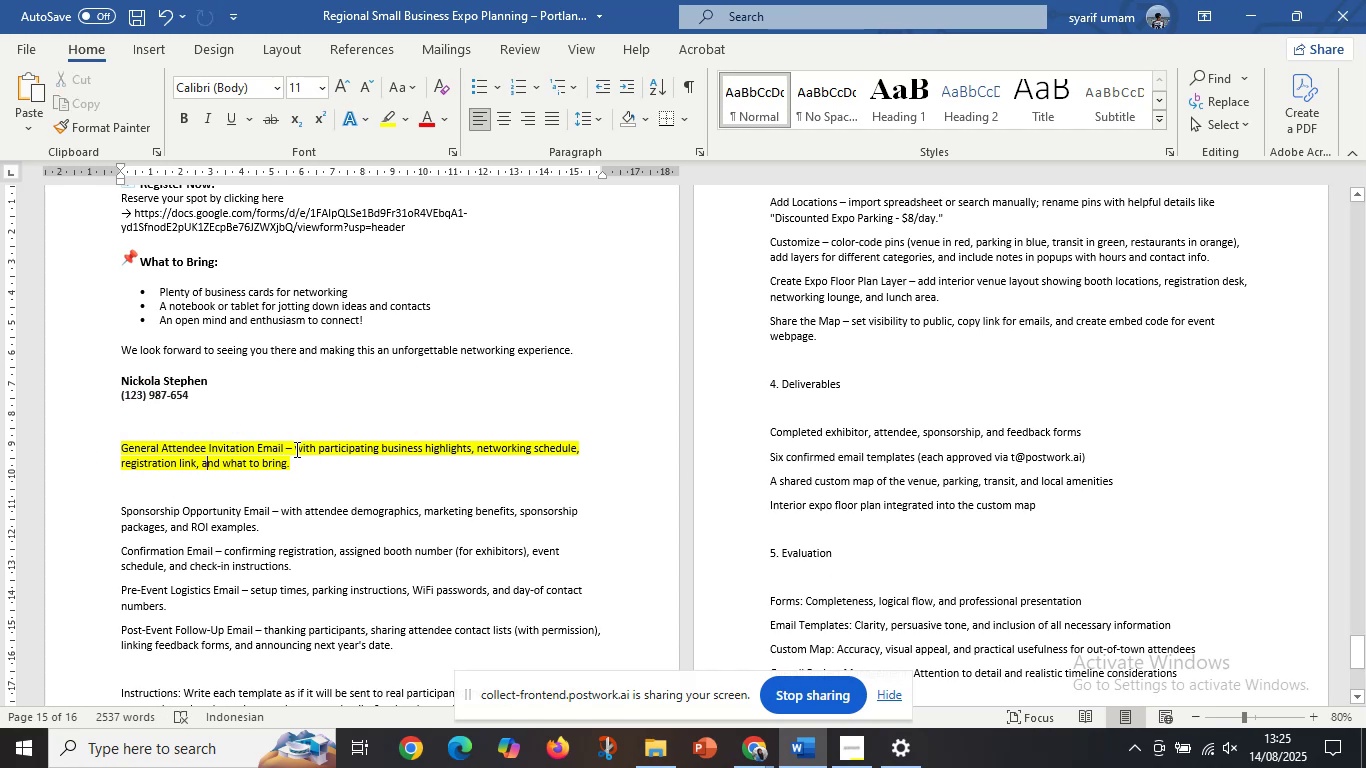 
left_click([311, 465])
 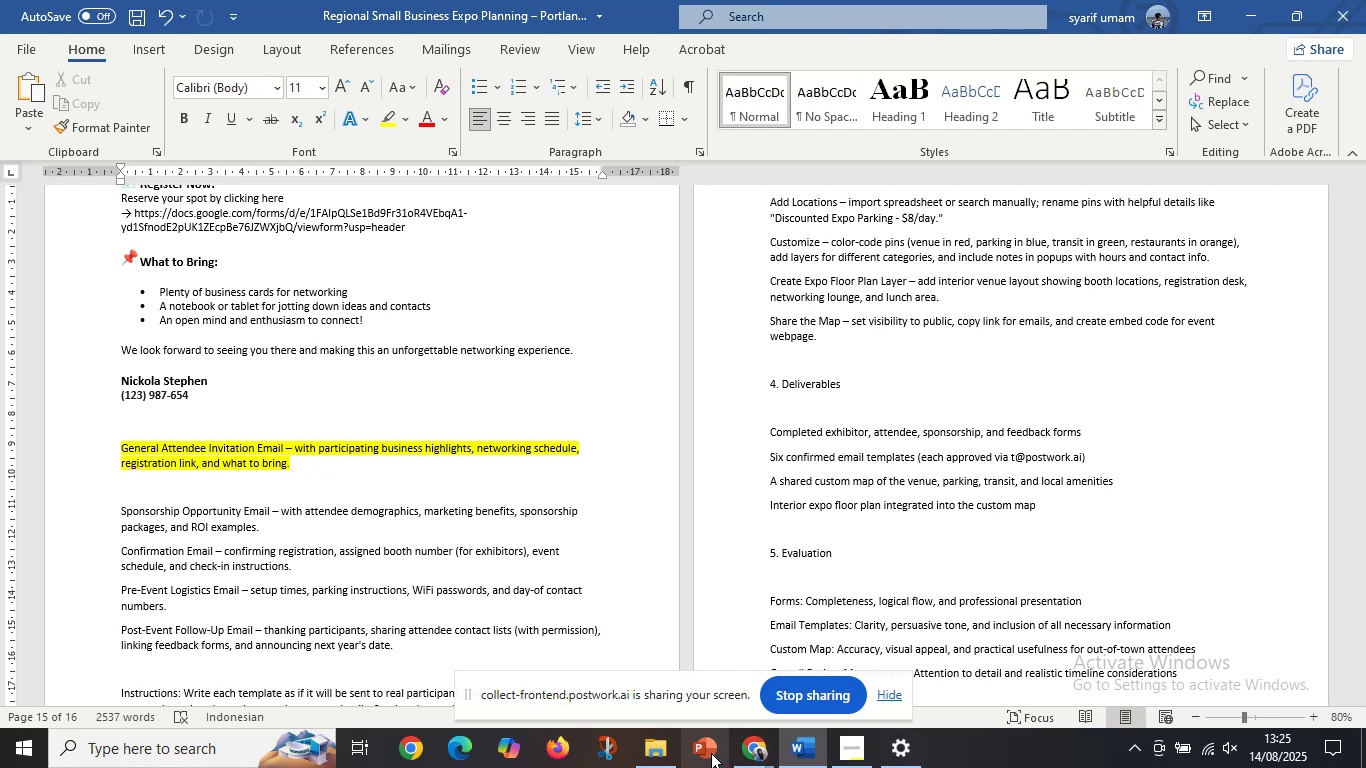 
left_click([753, 749])
 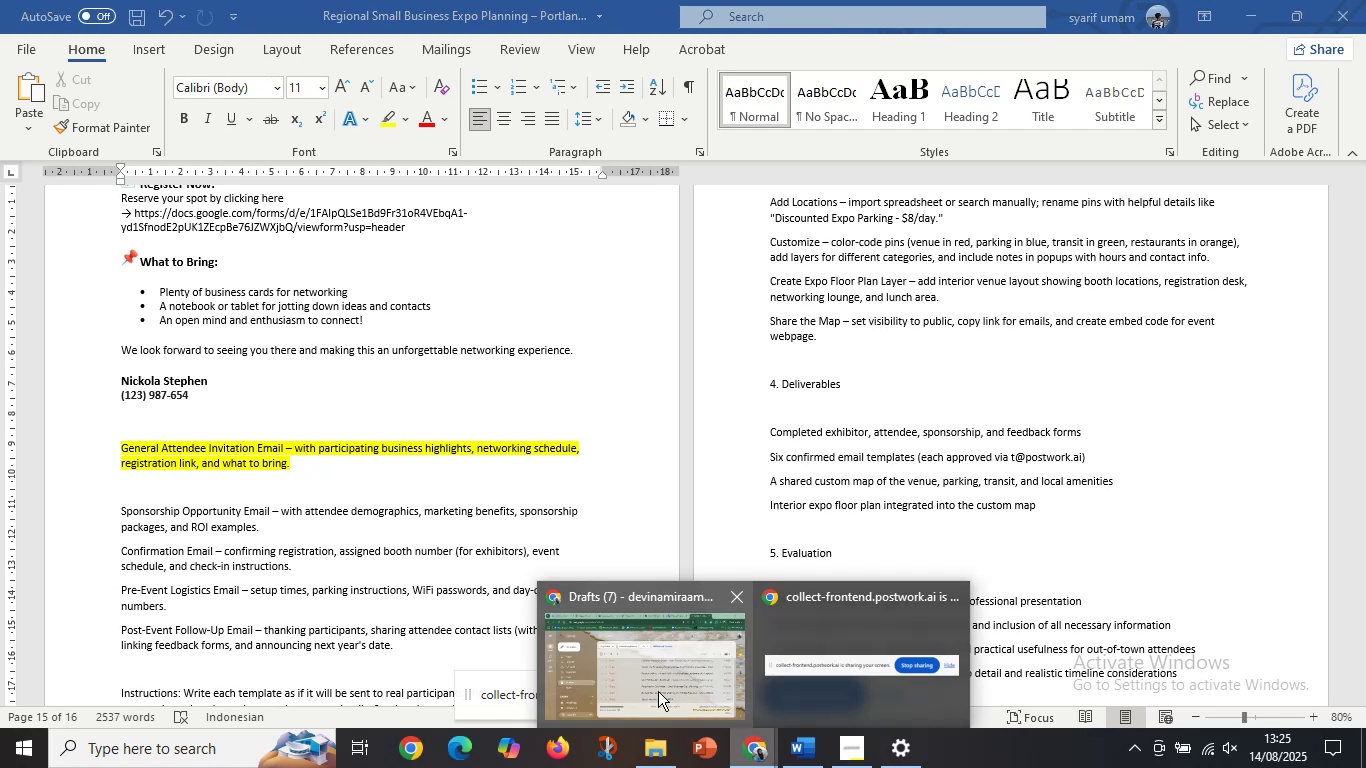 
left_click([656, 690])
 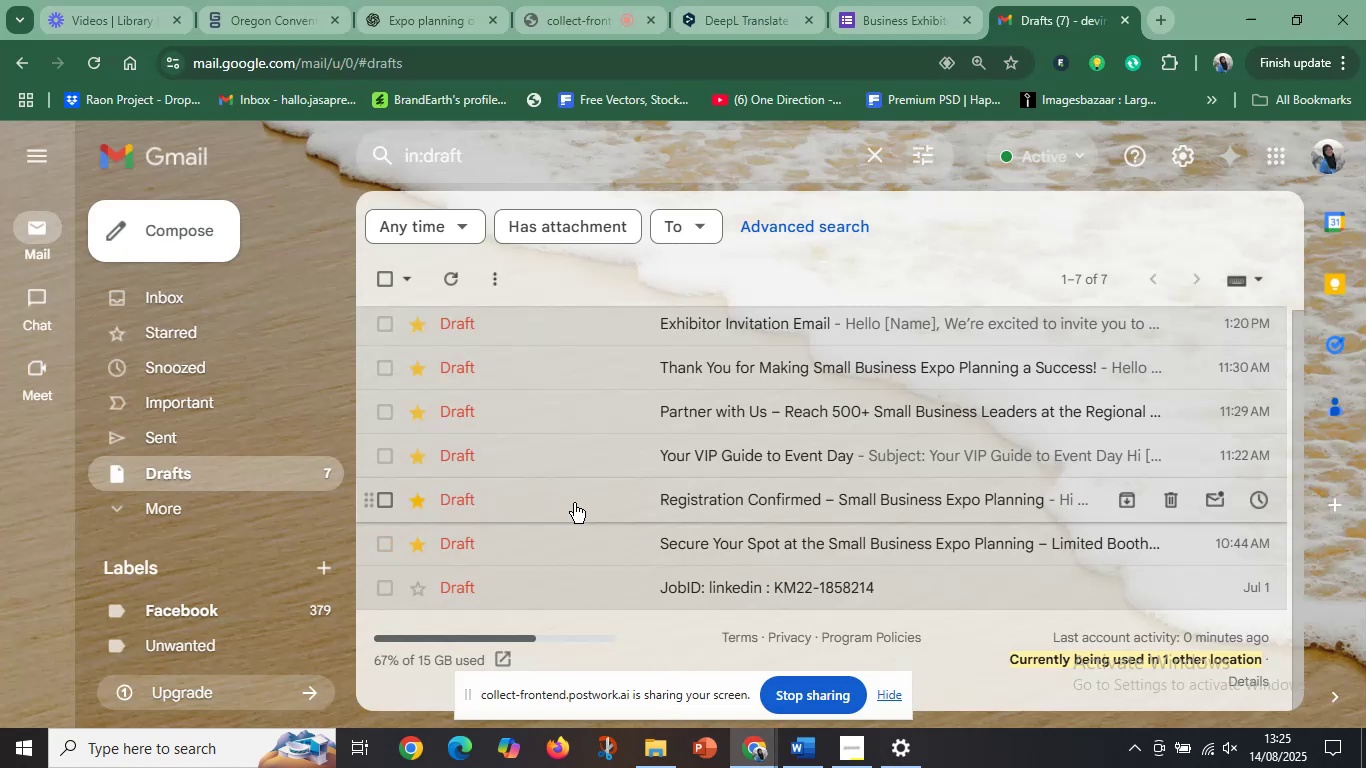 
scroll: coordinate [684, 509], scroll_direction: down, amount: 1.0
 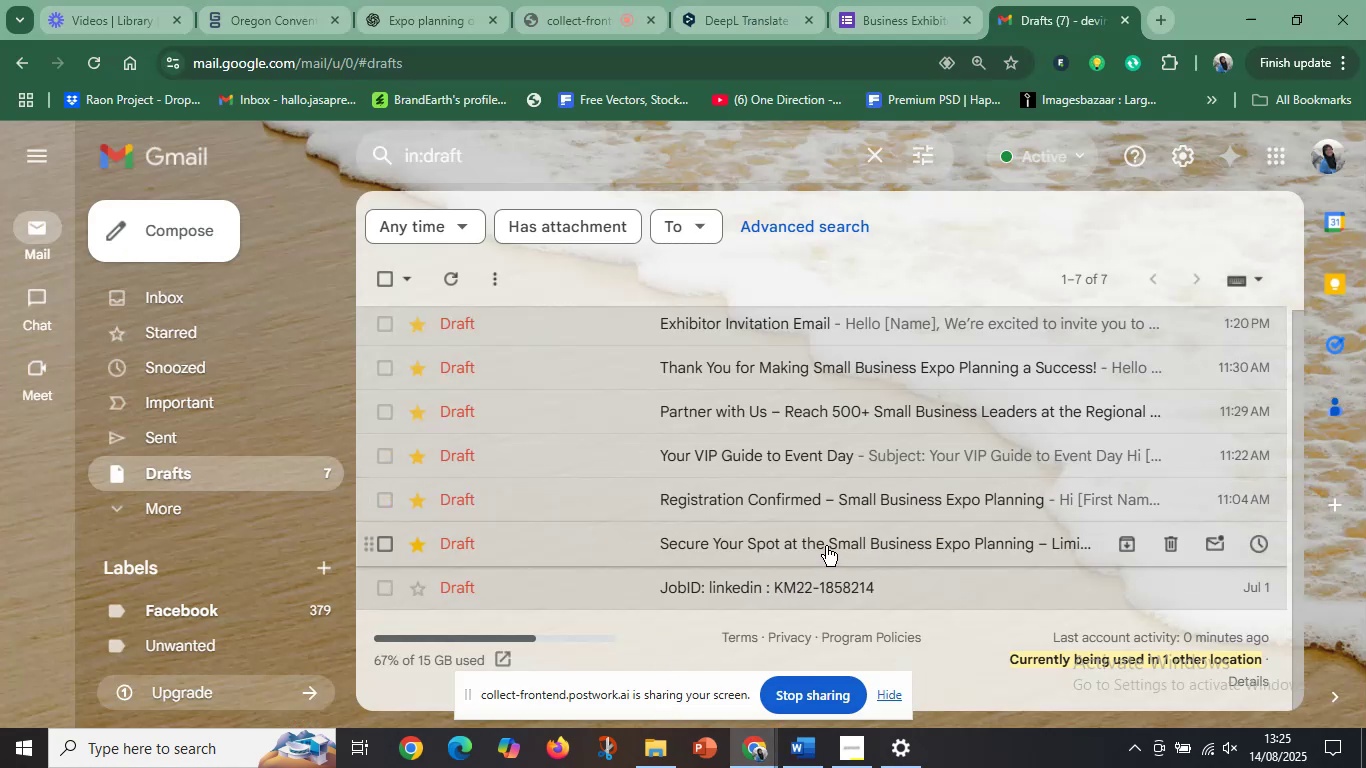 
wait(10.46)
 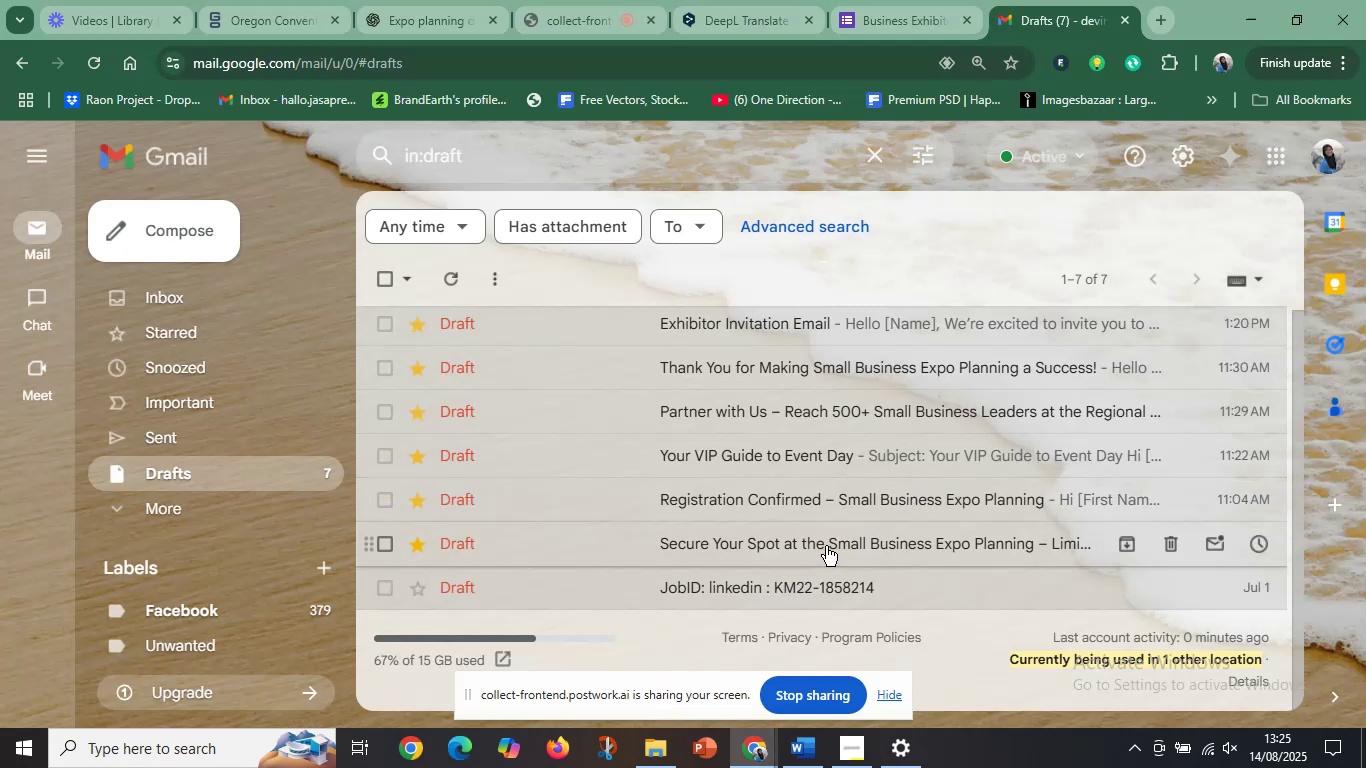 
left_click([862, 553])
 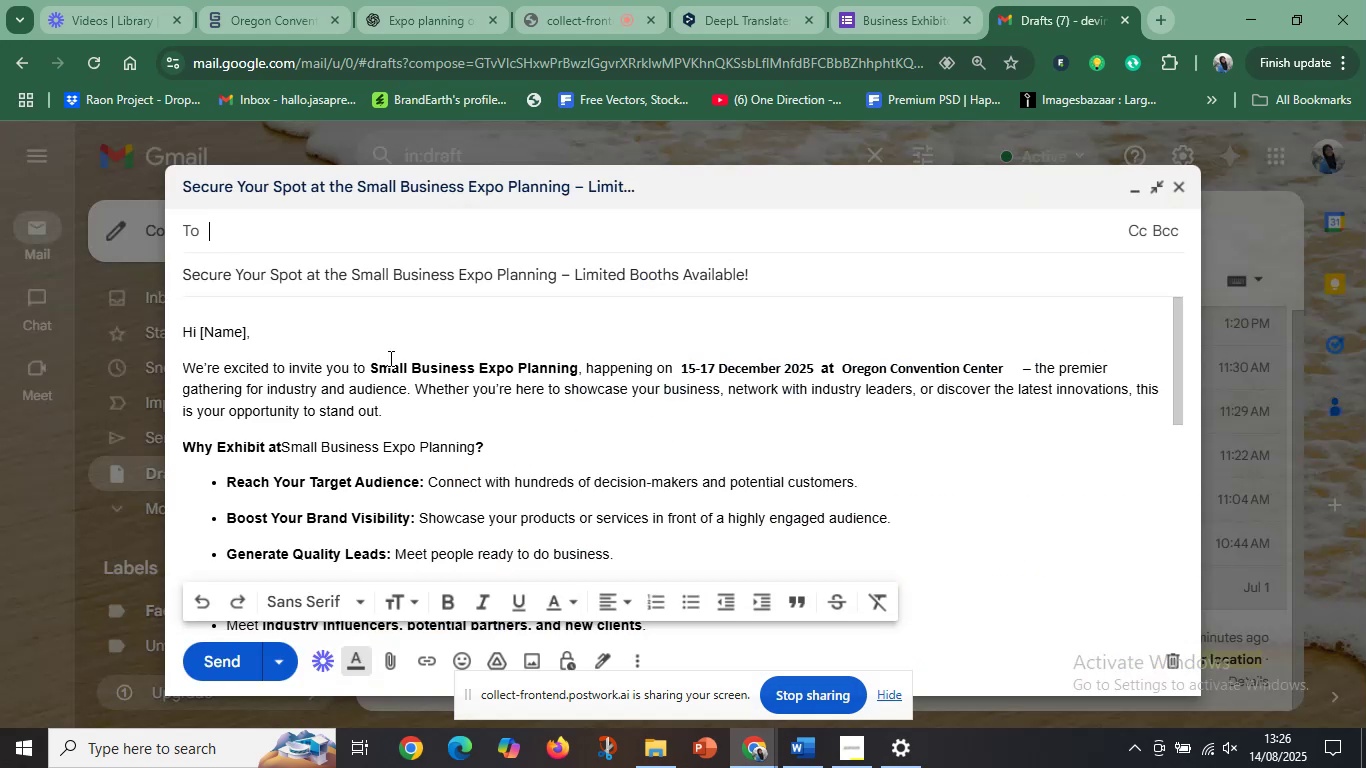 
wait(5.3)
 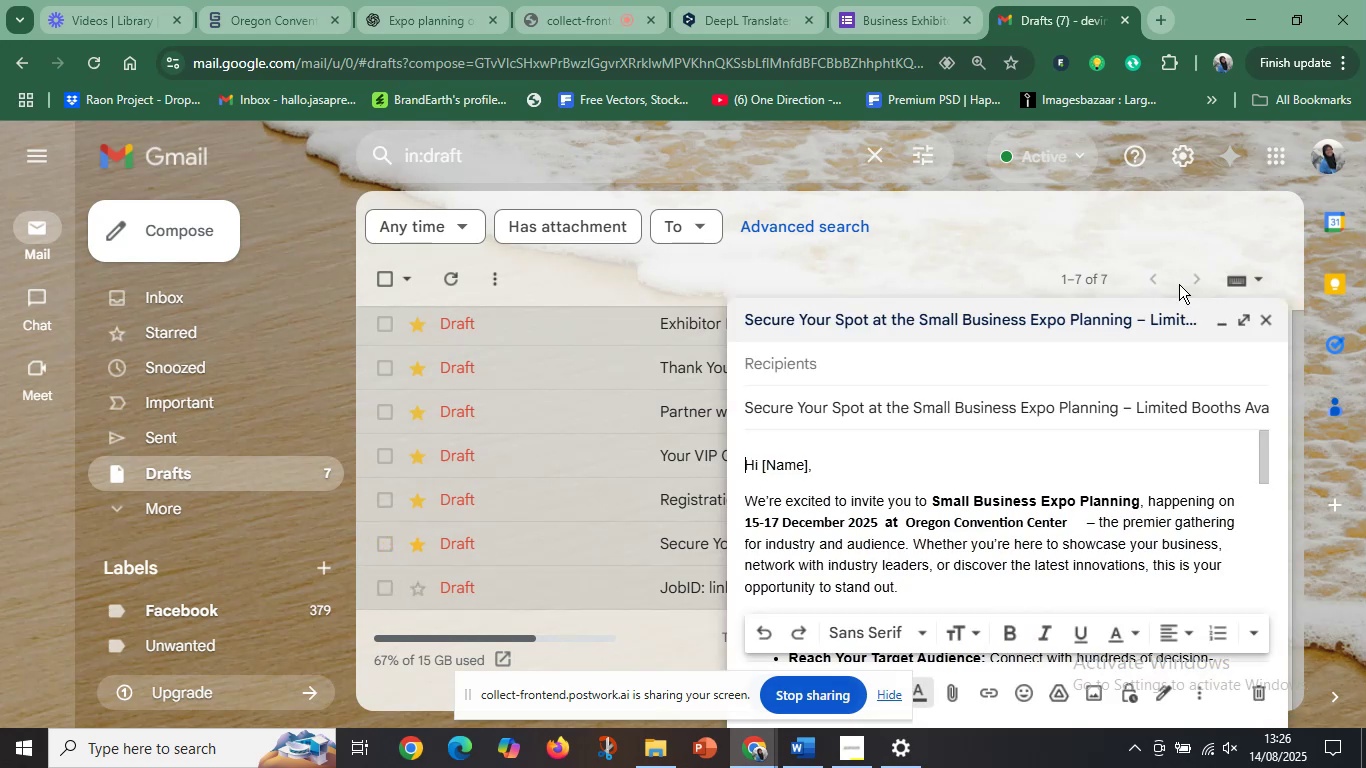 
left_click([795, 280])
 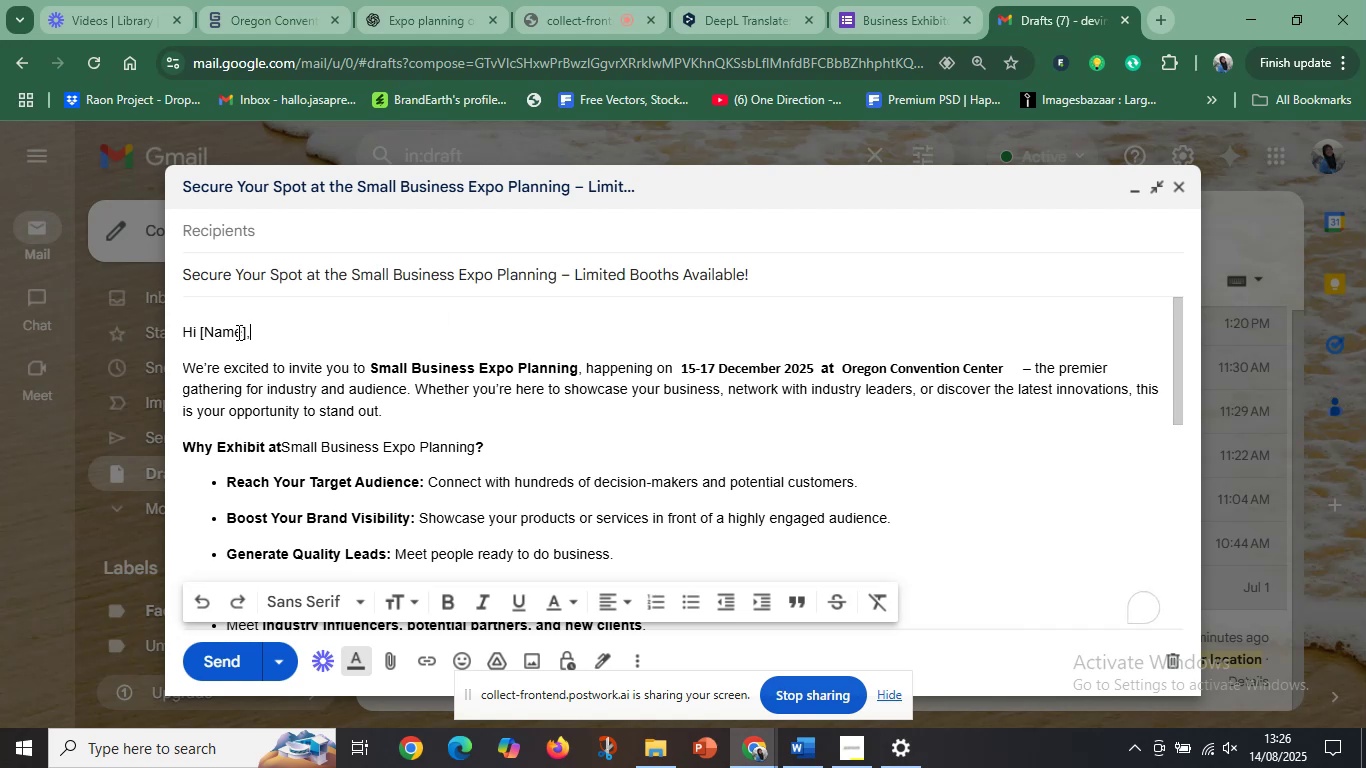 
left_click([200, 318])
 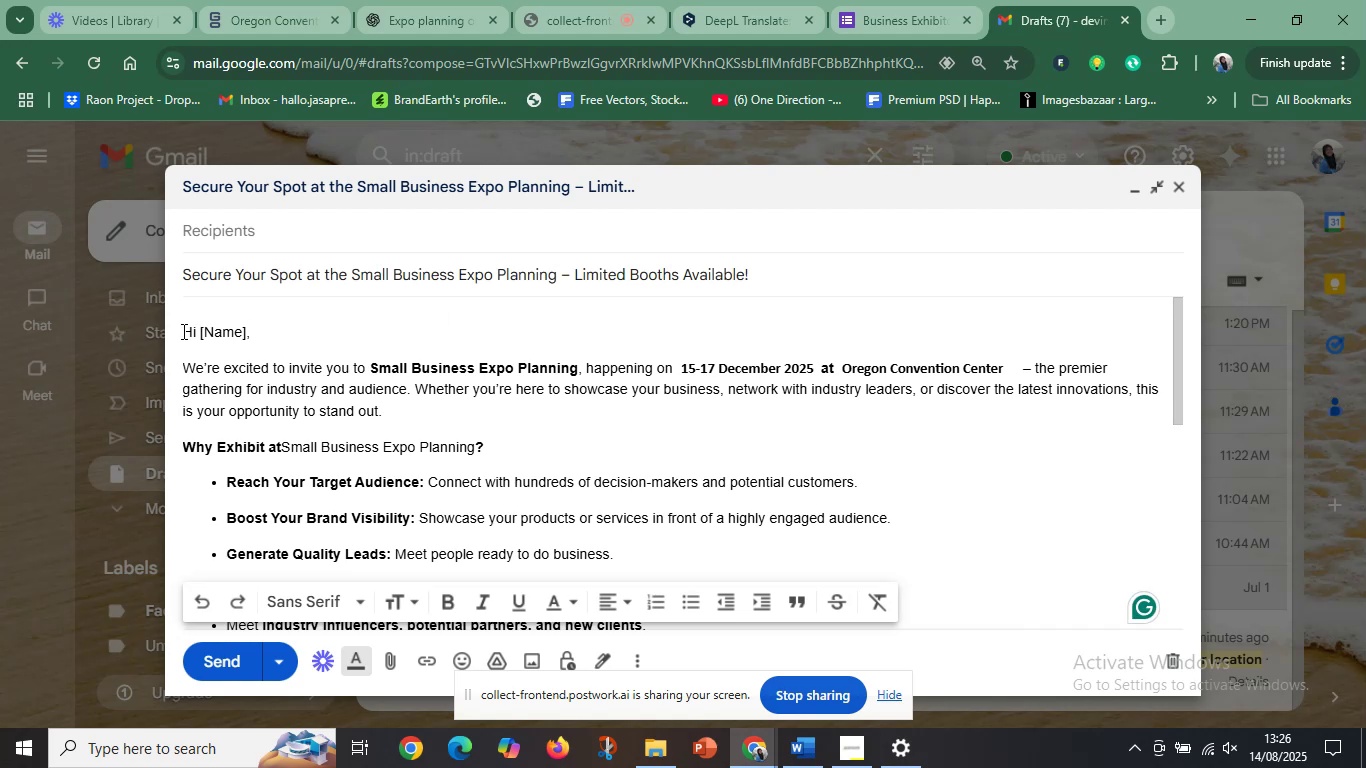 
left_click([182, 331])
 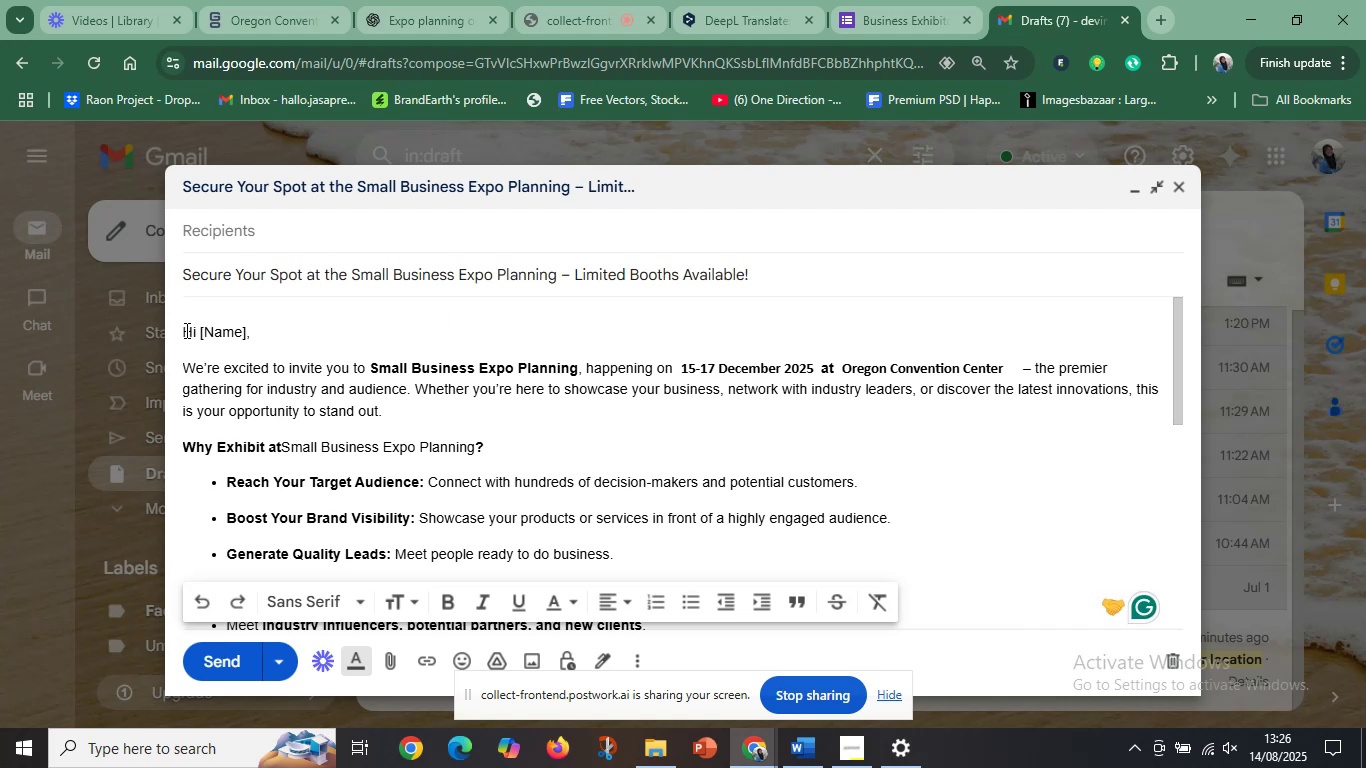 
key(Enter)
 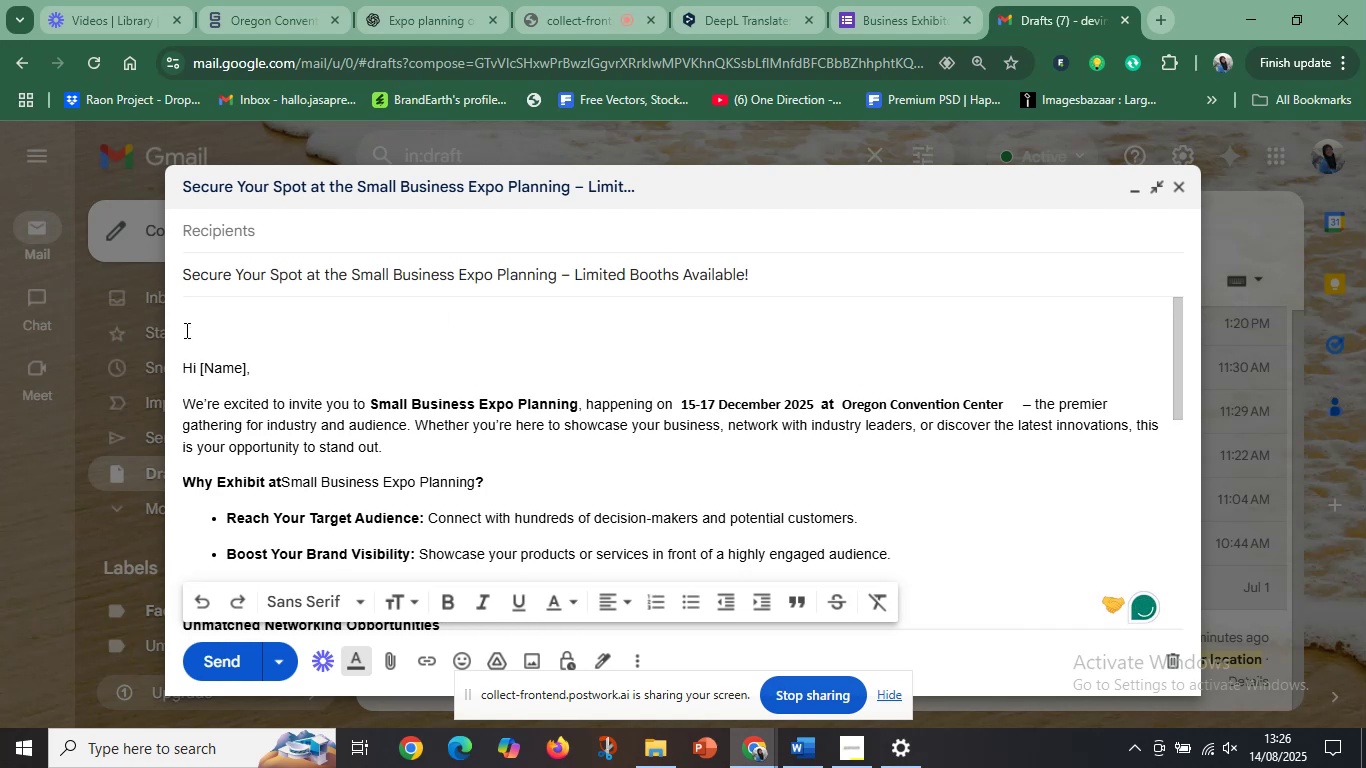 
key(ArrowUp)
 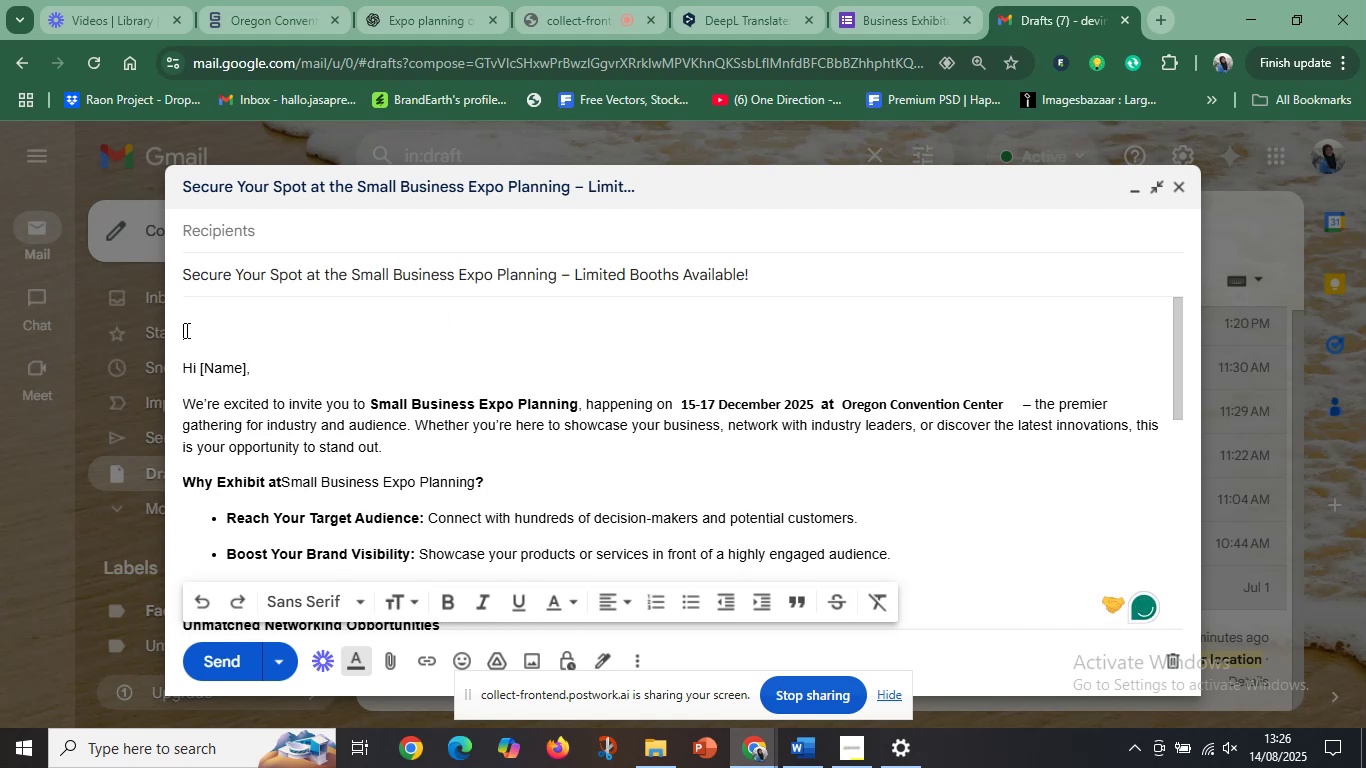 
key(Control+V)
 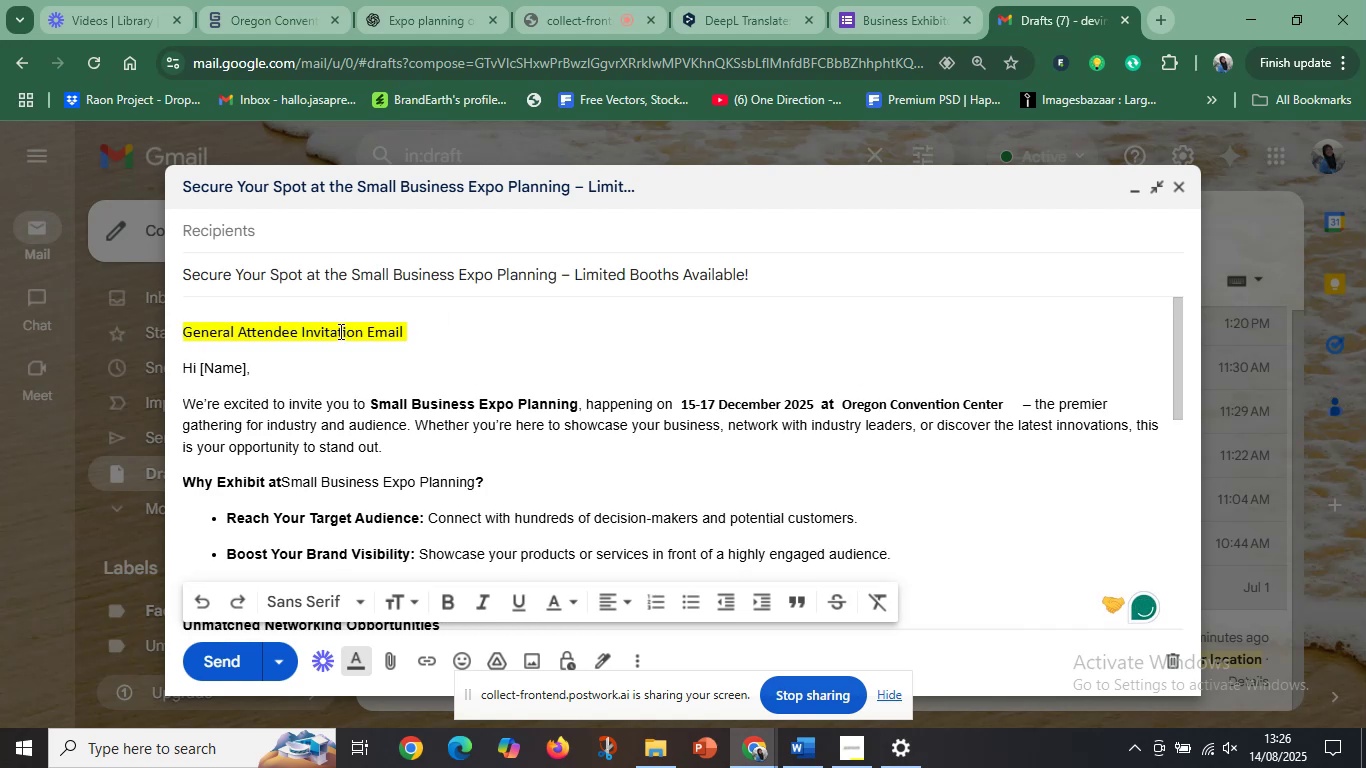 
left_click([389, 332])
 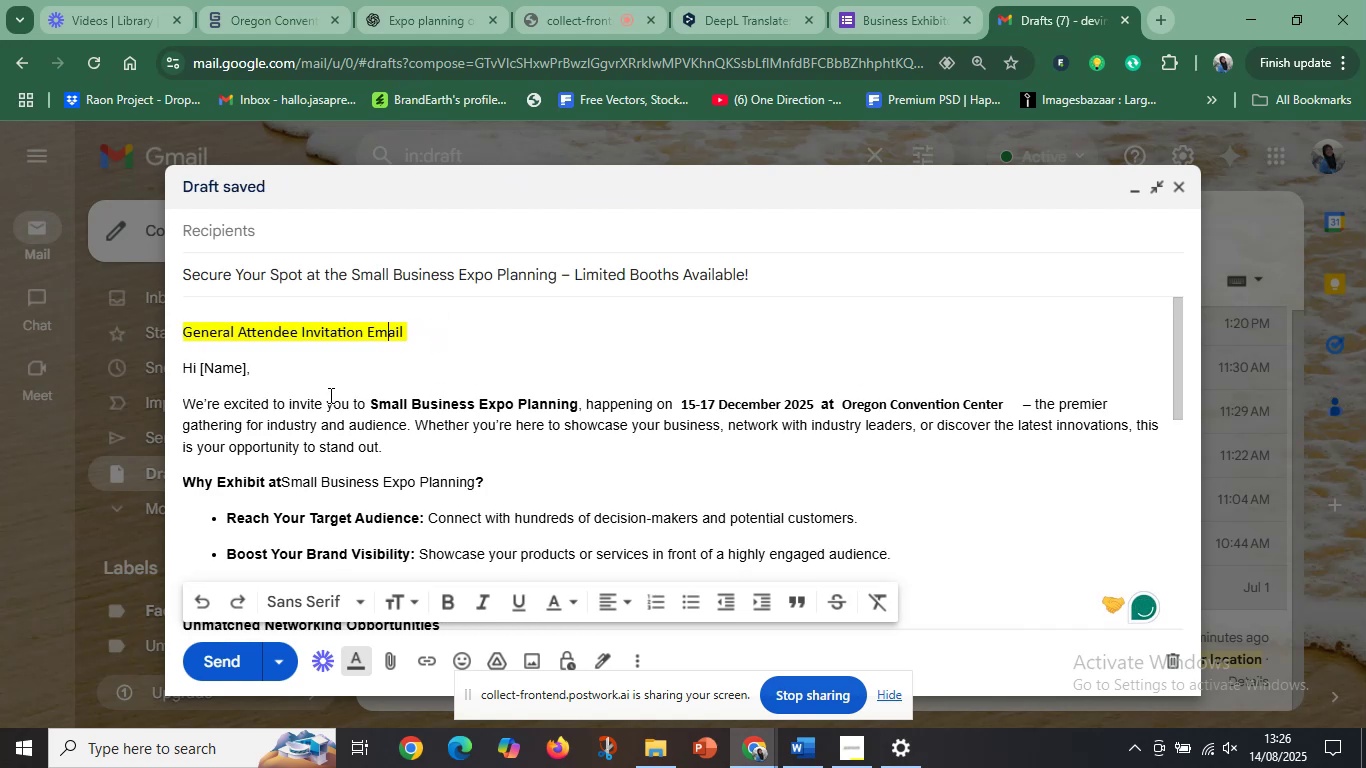 
left_click_drag(start_coordinate=[423, 335], to_coordinate=[180, 335])
 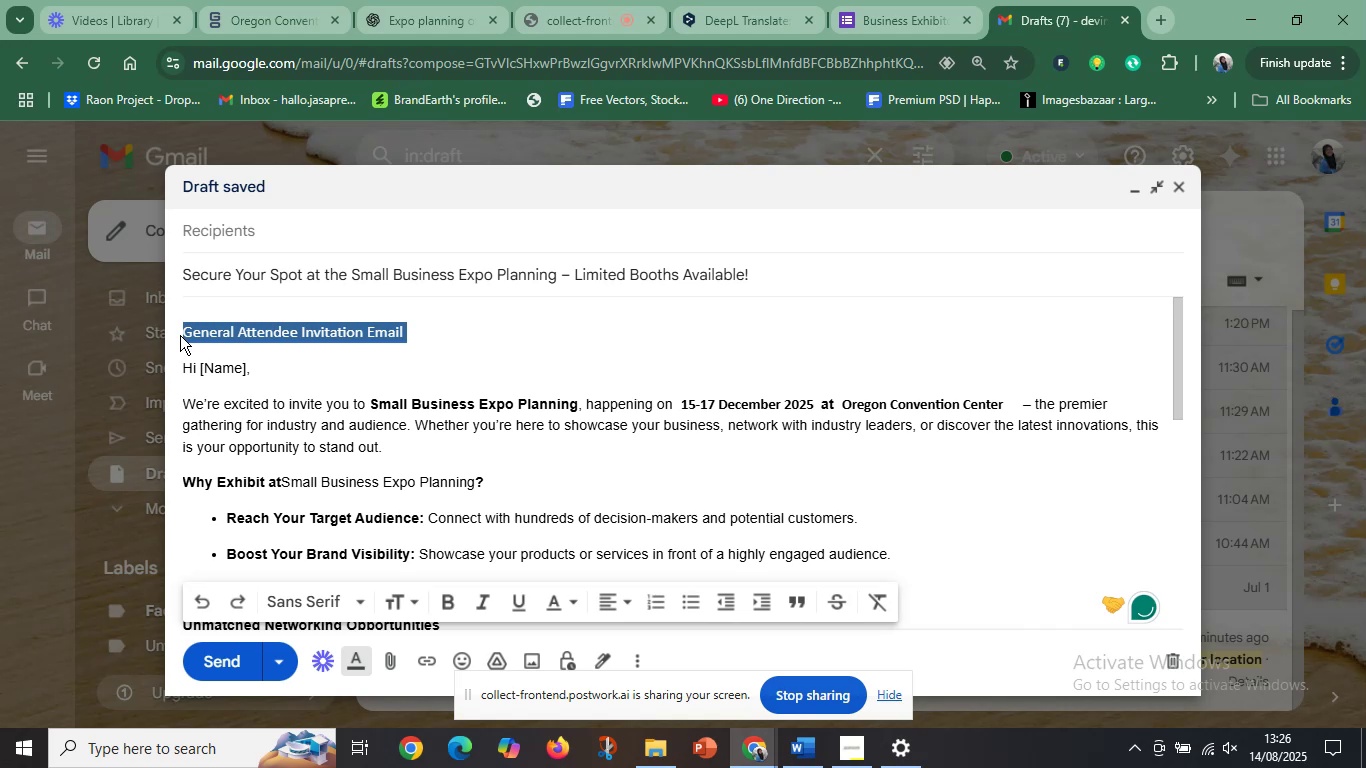 
key(Control+X)
 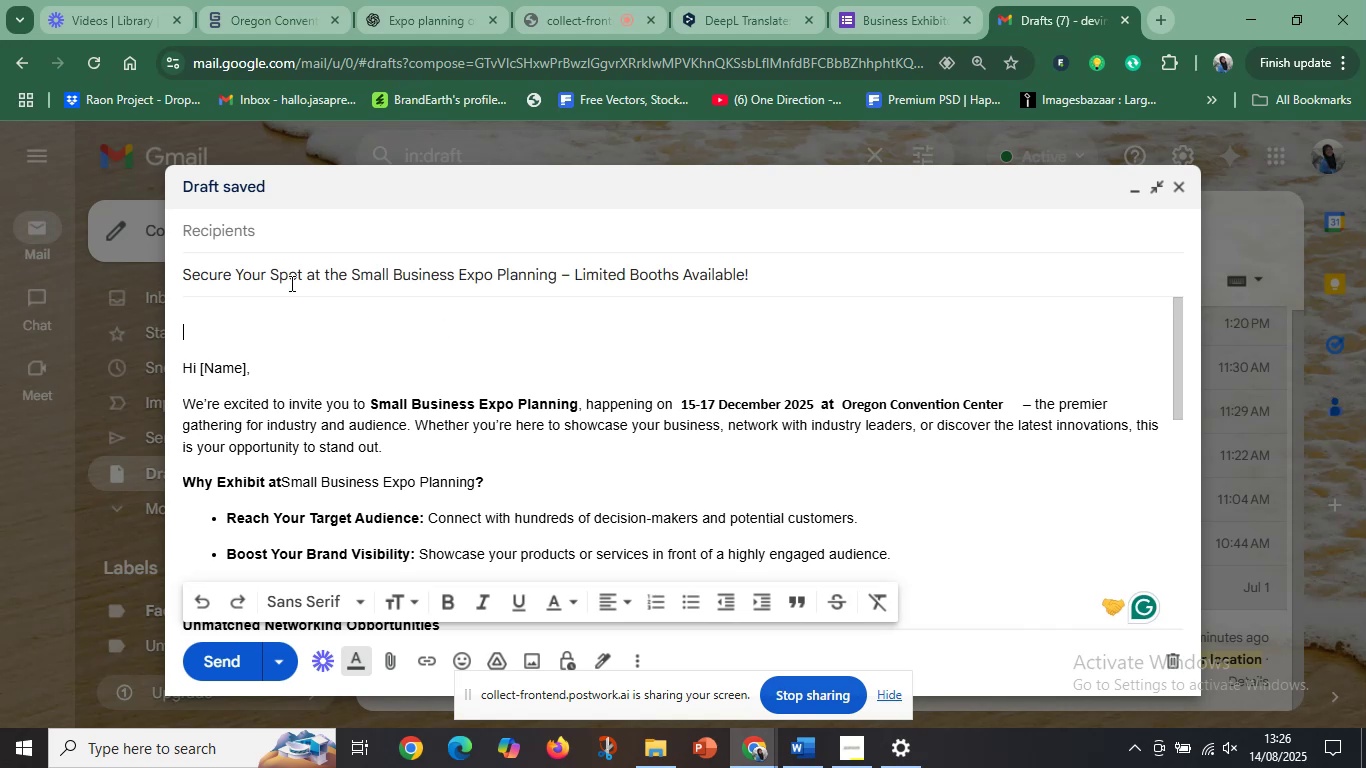 
left_click([254, 279])
 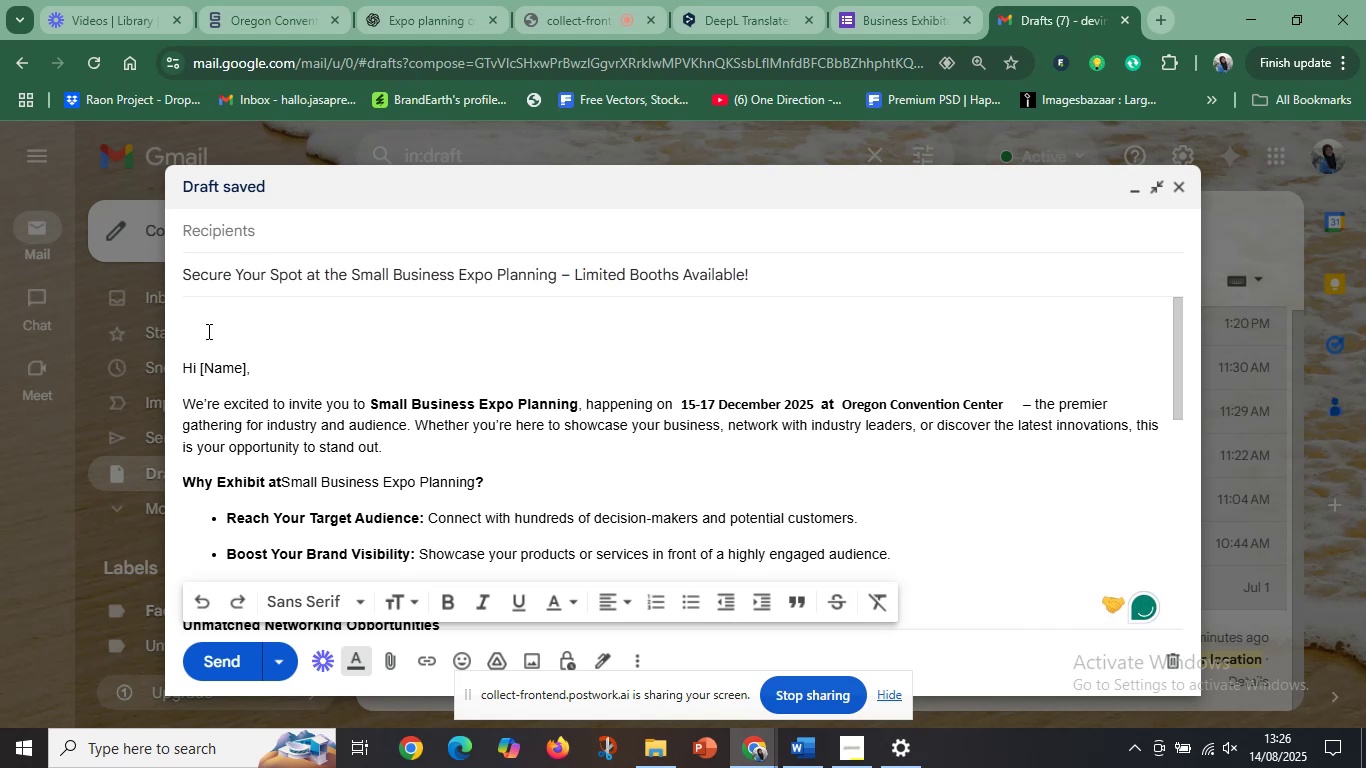 
key(Delete)
 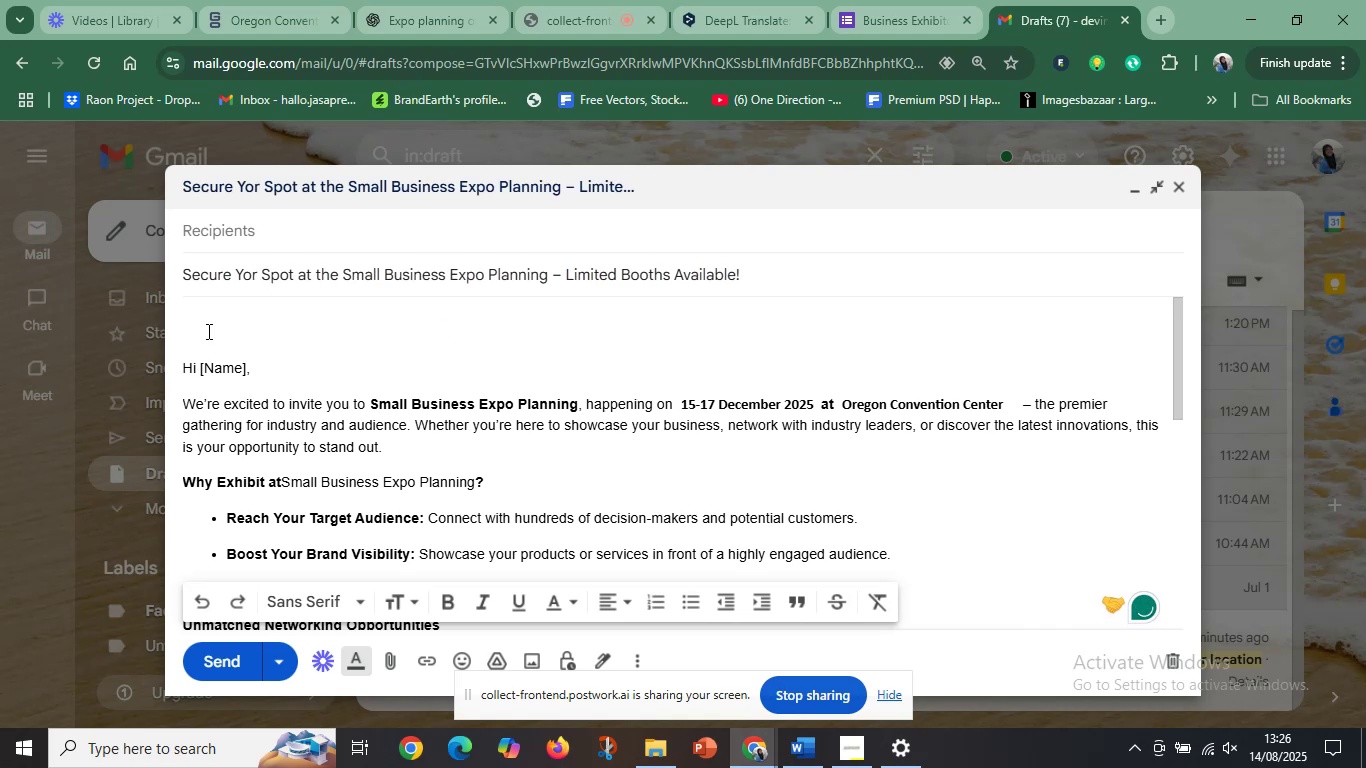 
key(Control+Z)
 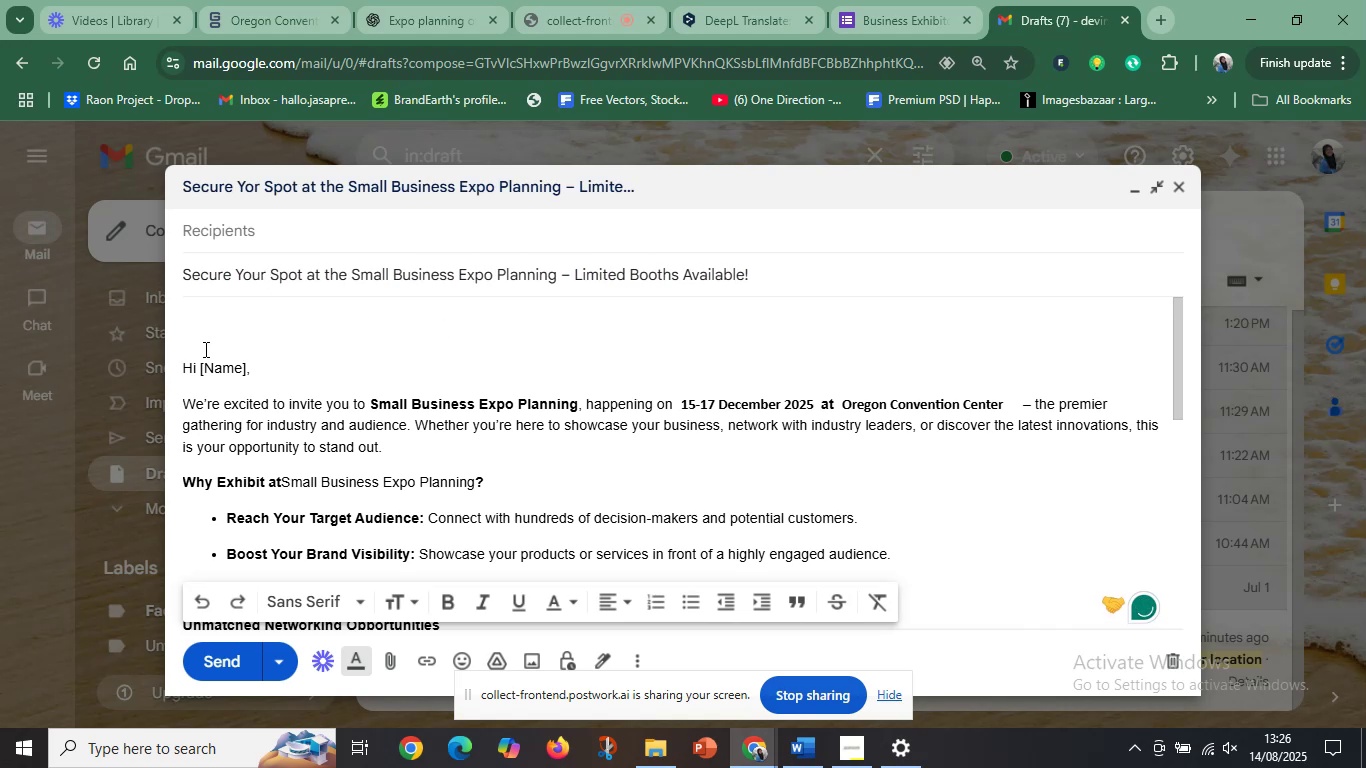 
left_click([204, 349])
 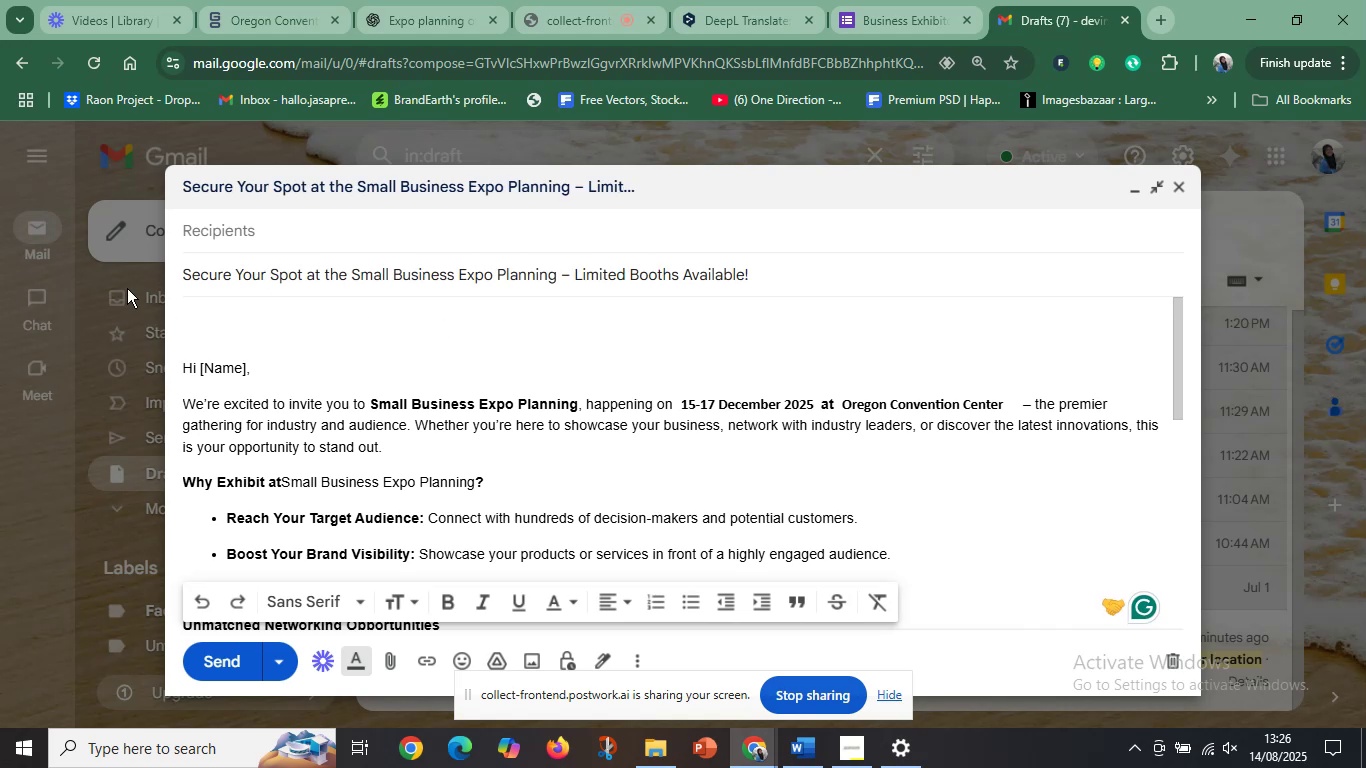 
key(ArrowUp)
 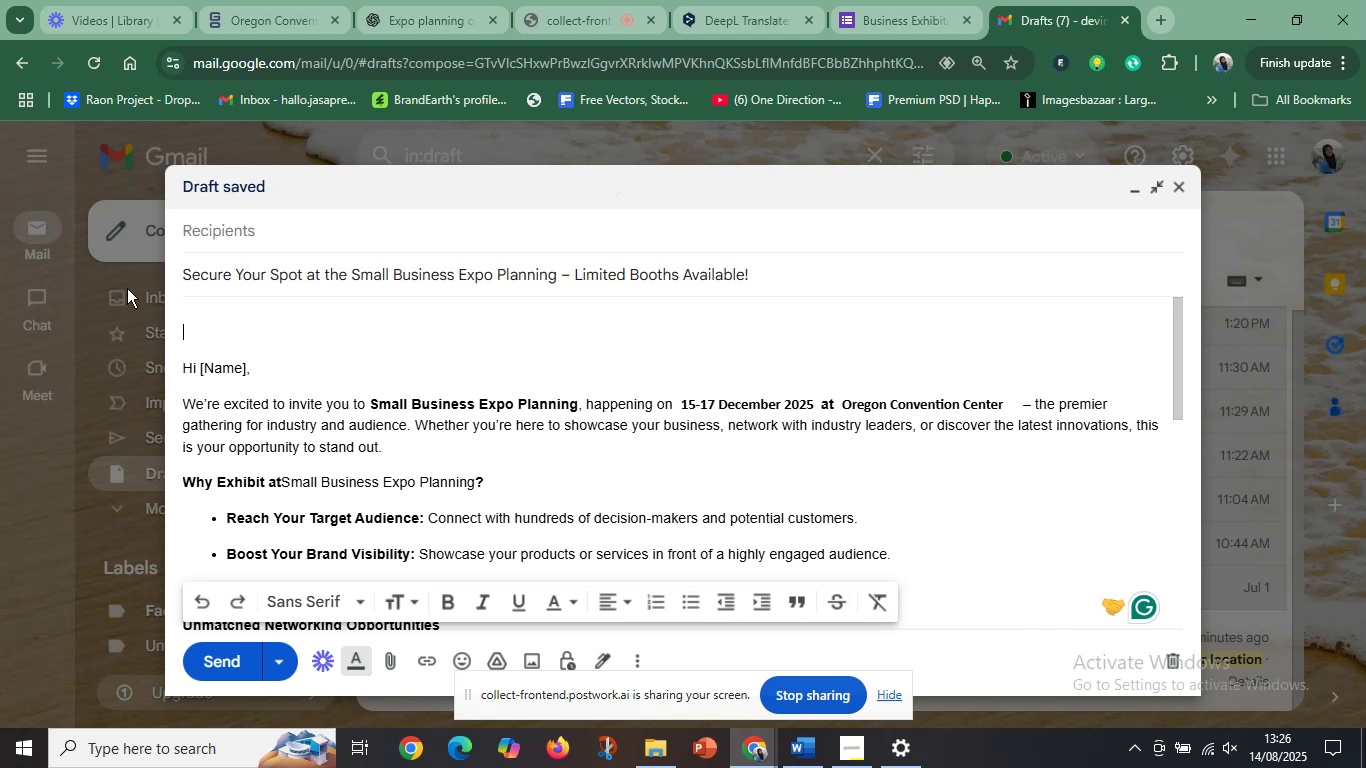 
key(Delete)
 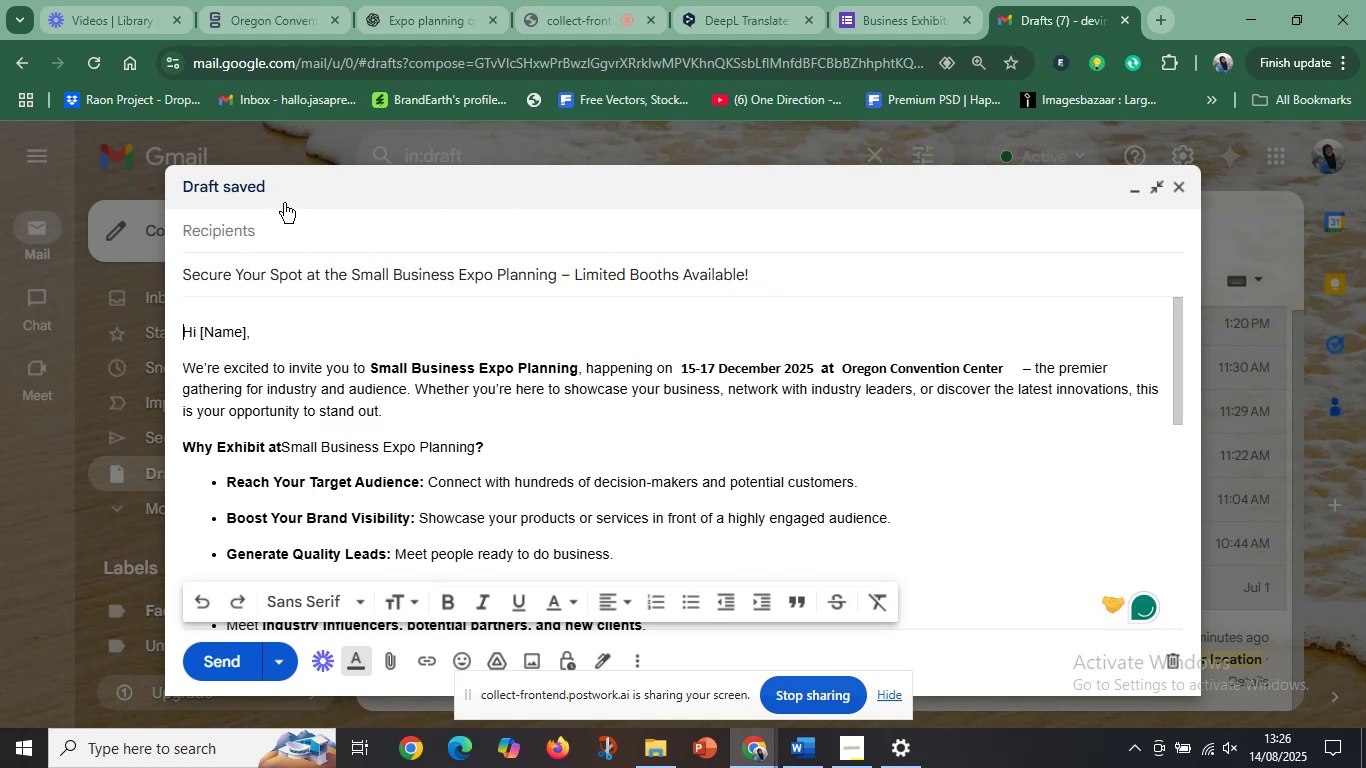 
left_click([269, 233])
 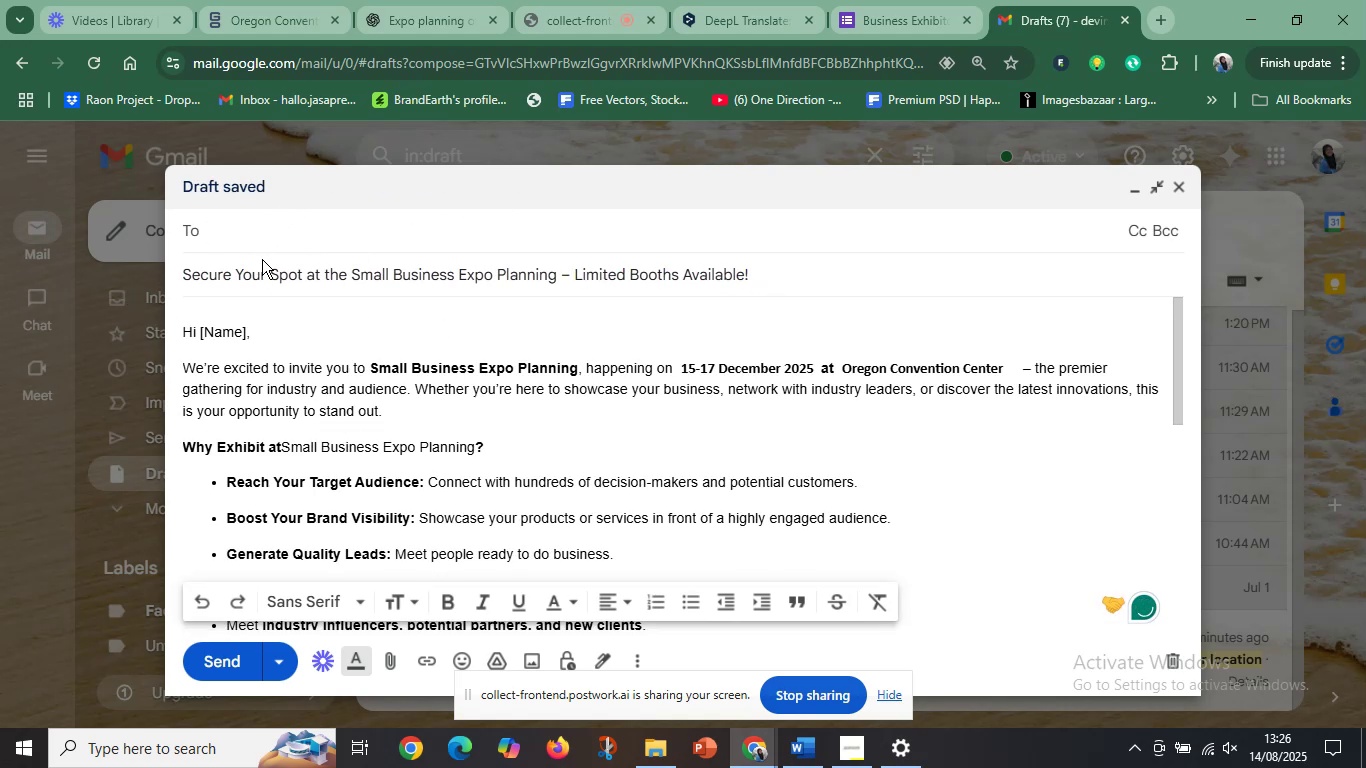 
left_click([251, 271])
 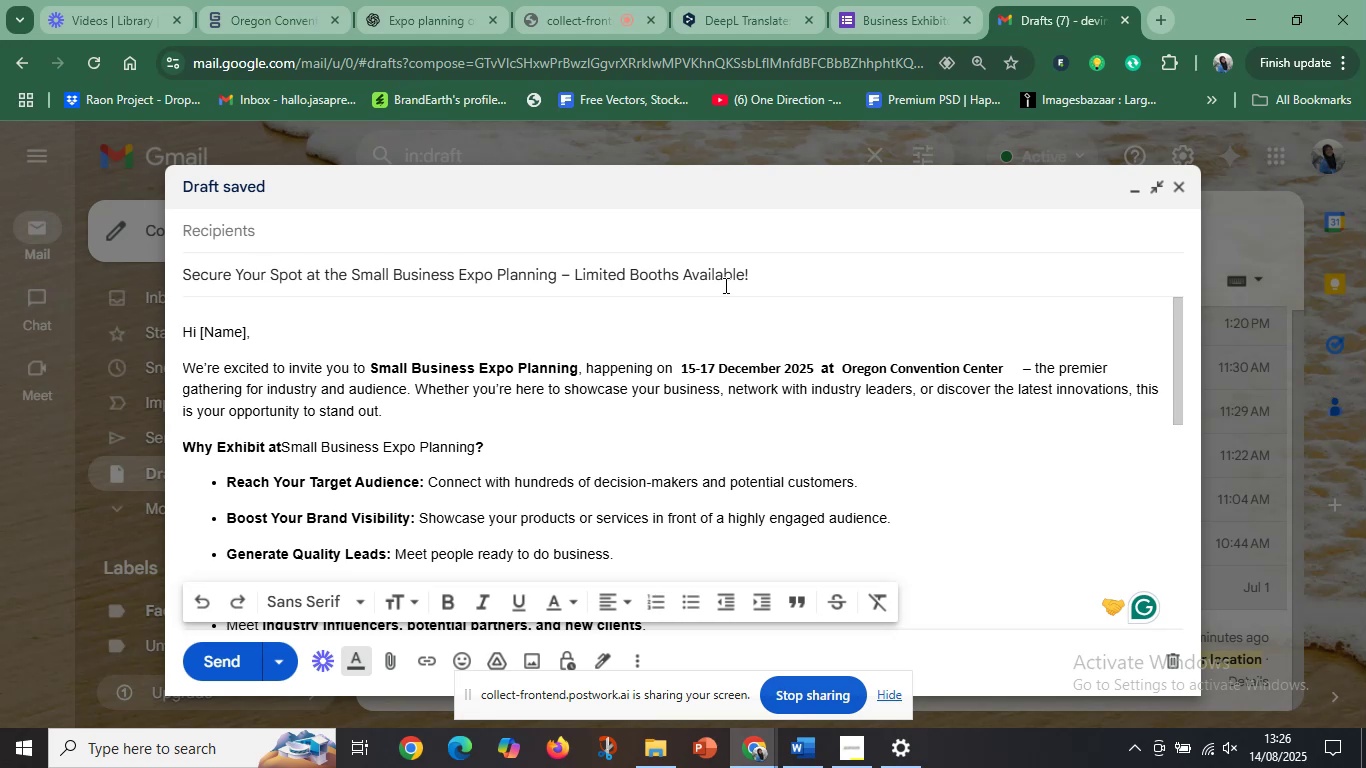 
left_click_drag(start_coordinate=[784, 285], to_coordinate=[179, 292])
 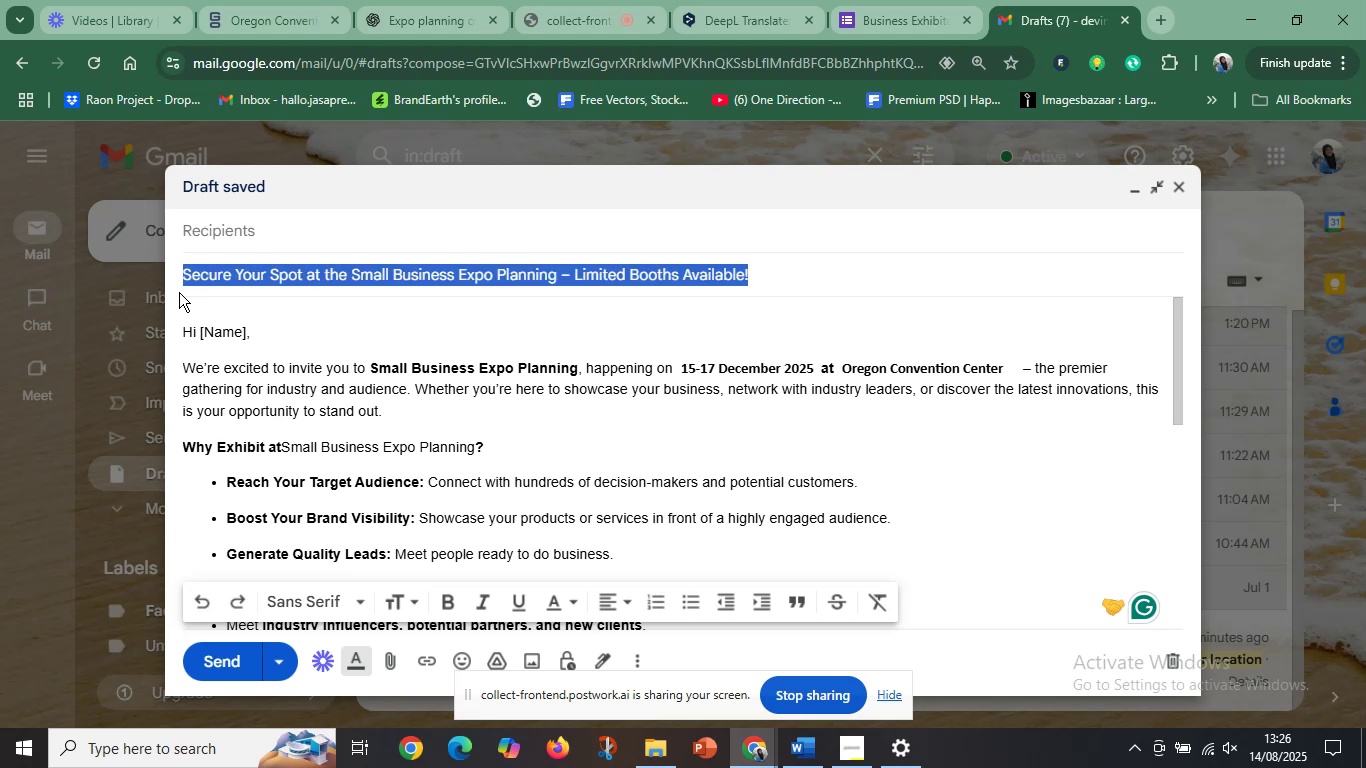 
key(Control+V)
 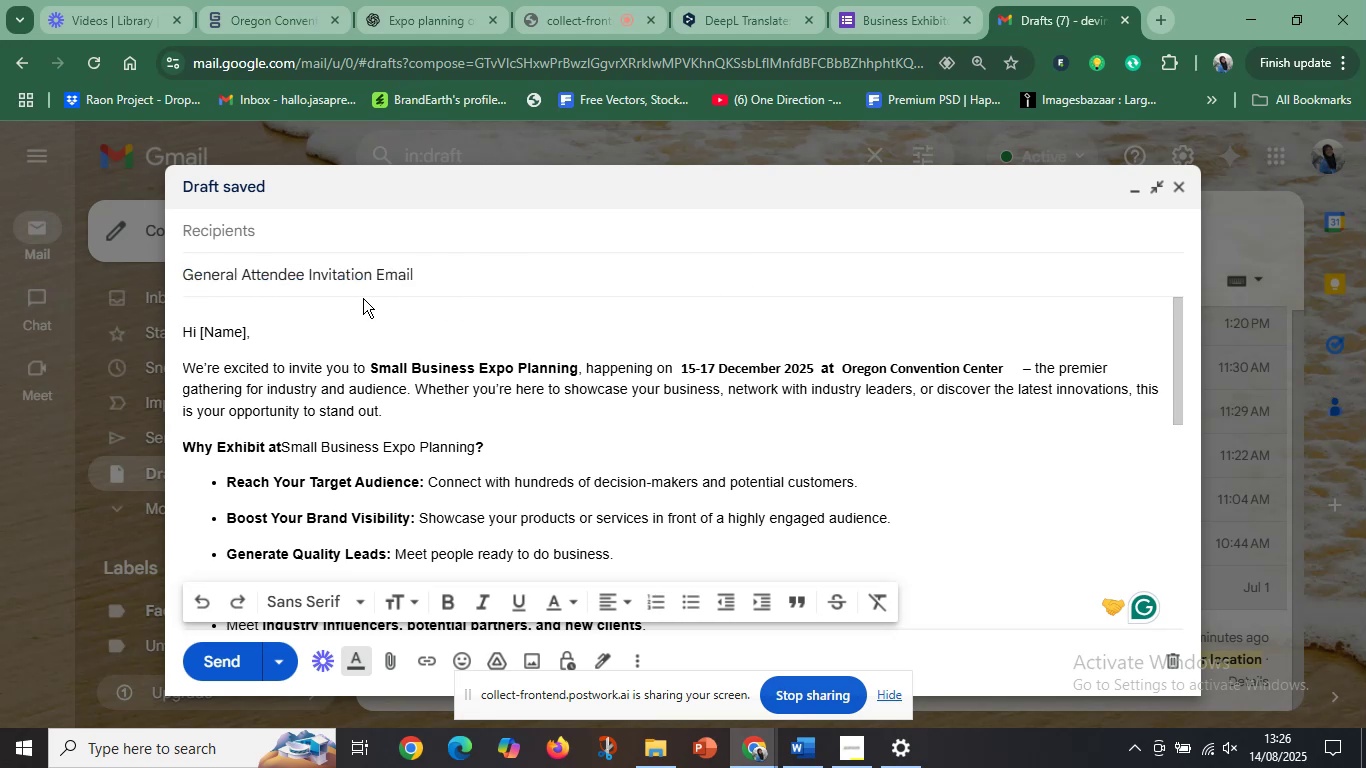 
key(Control+ControlLeft)
 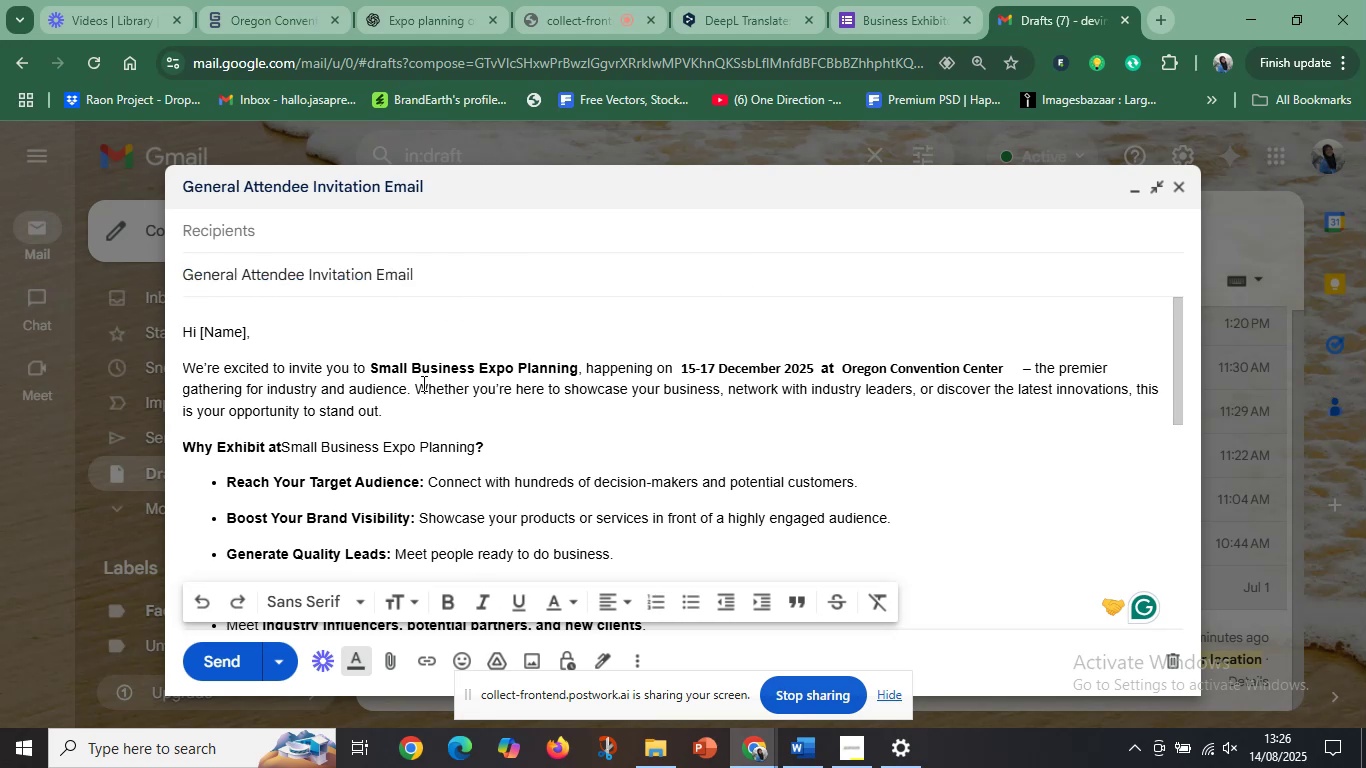 
left_click([435, 248])
 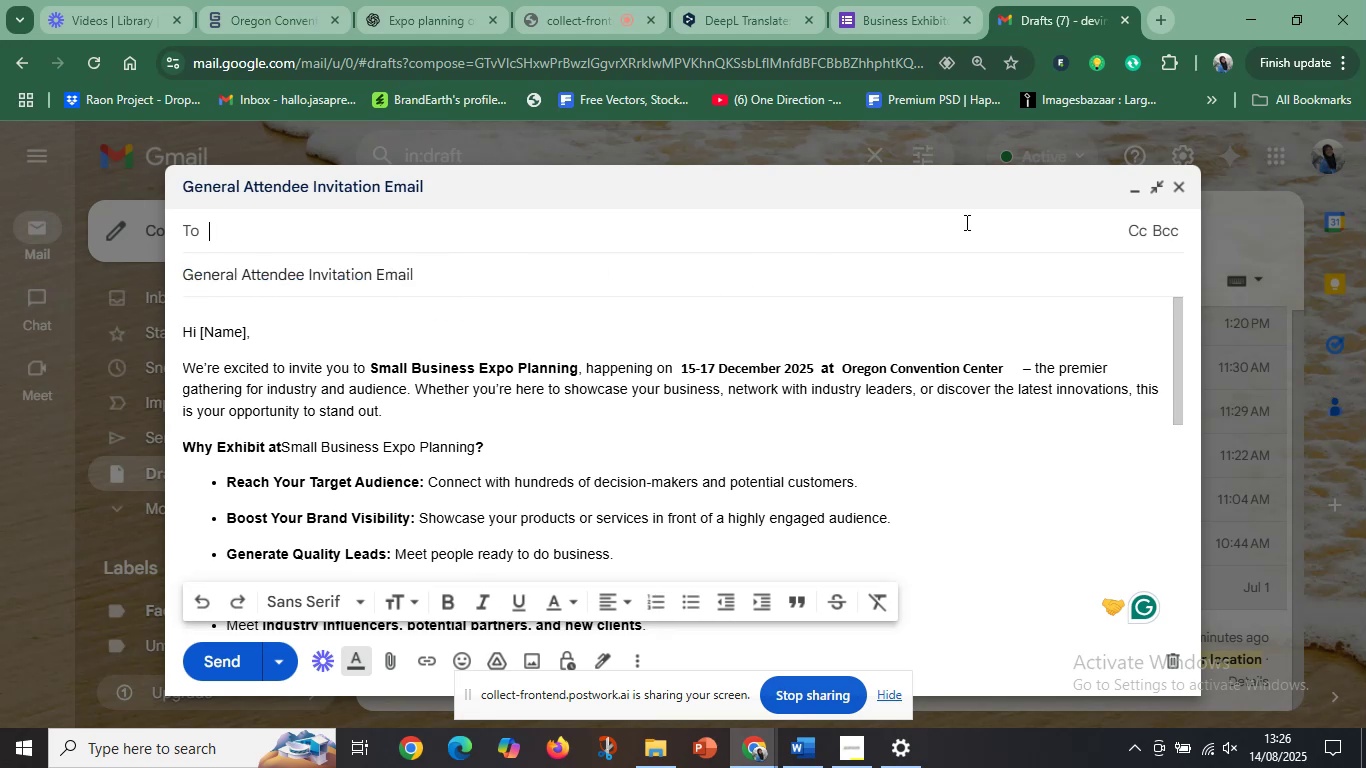 
mouse_move([1151, 206])
 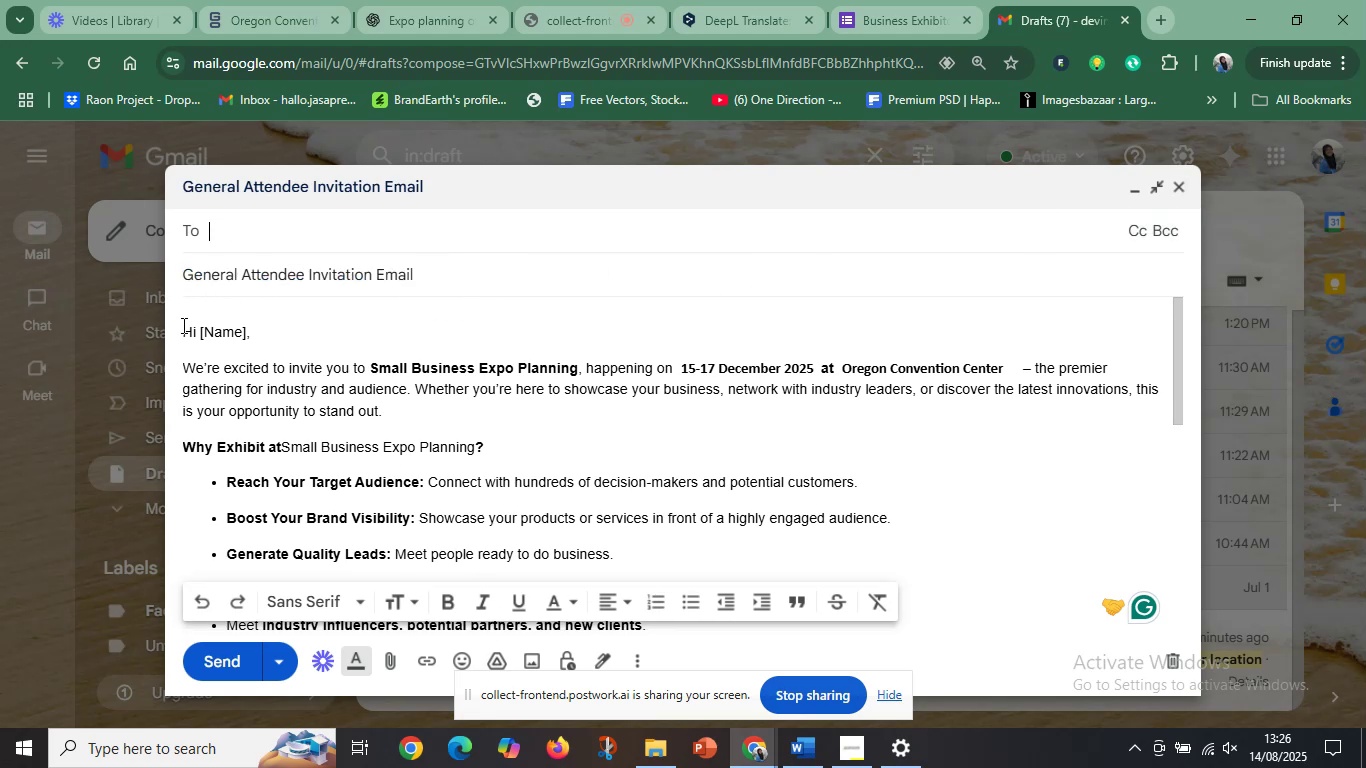 
left_click_drag(start_coordinate=[182, 328], to_coordinate=[312, 553])
 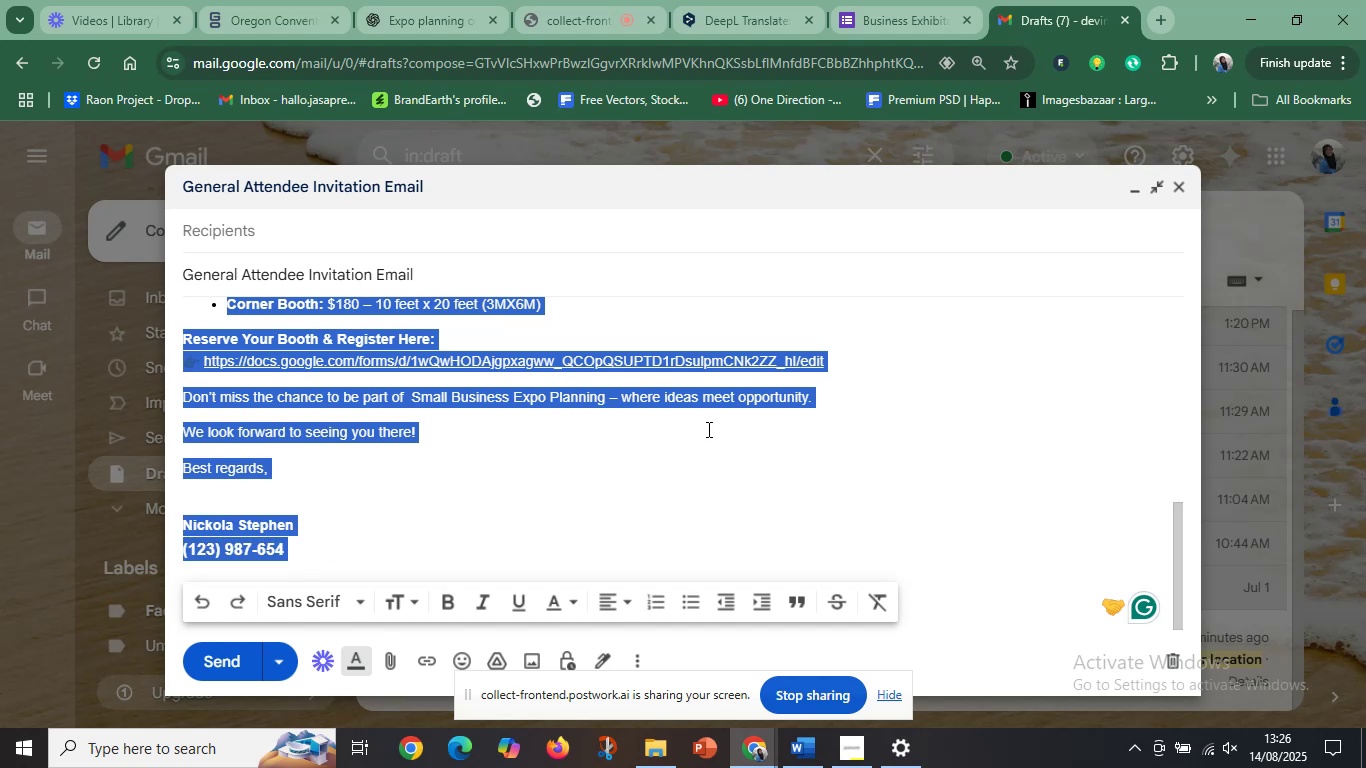 
scroll: coordinate [406, 529], scroll_direction: down, amount: 15.0
 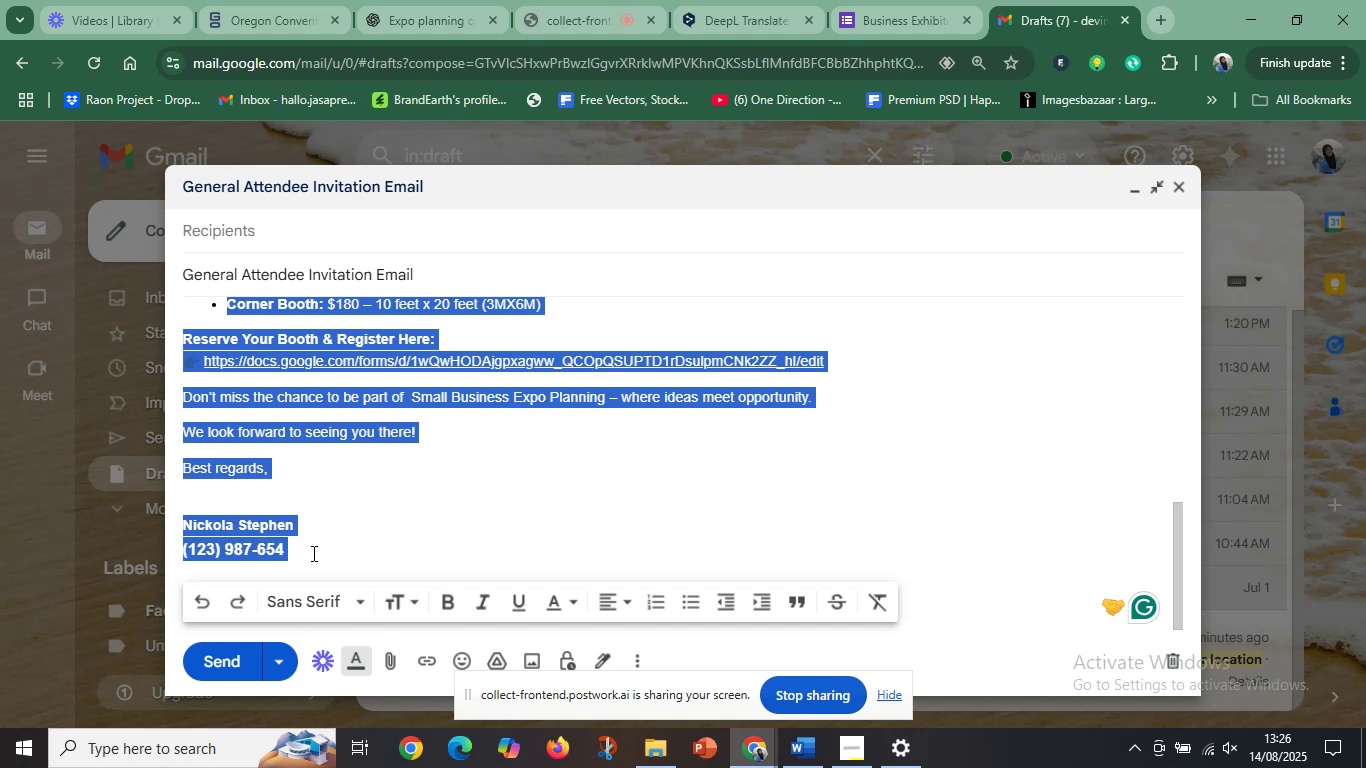 
key(Control+C)
 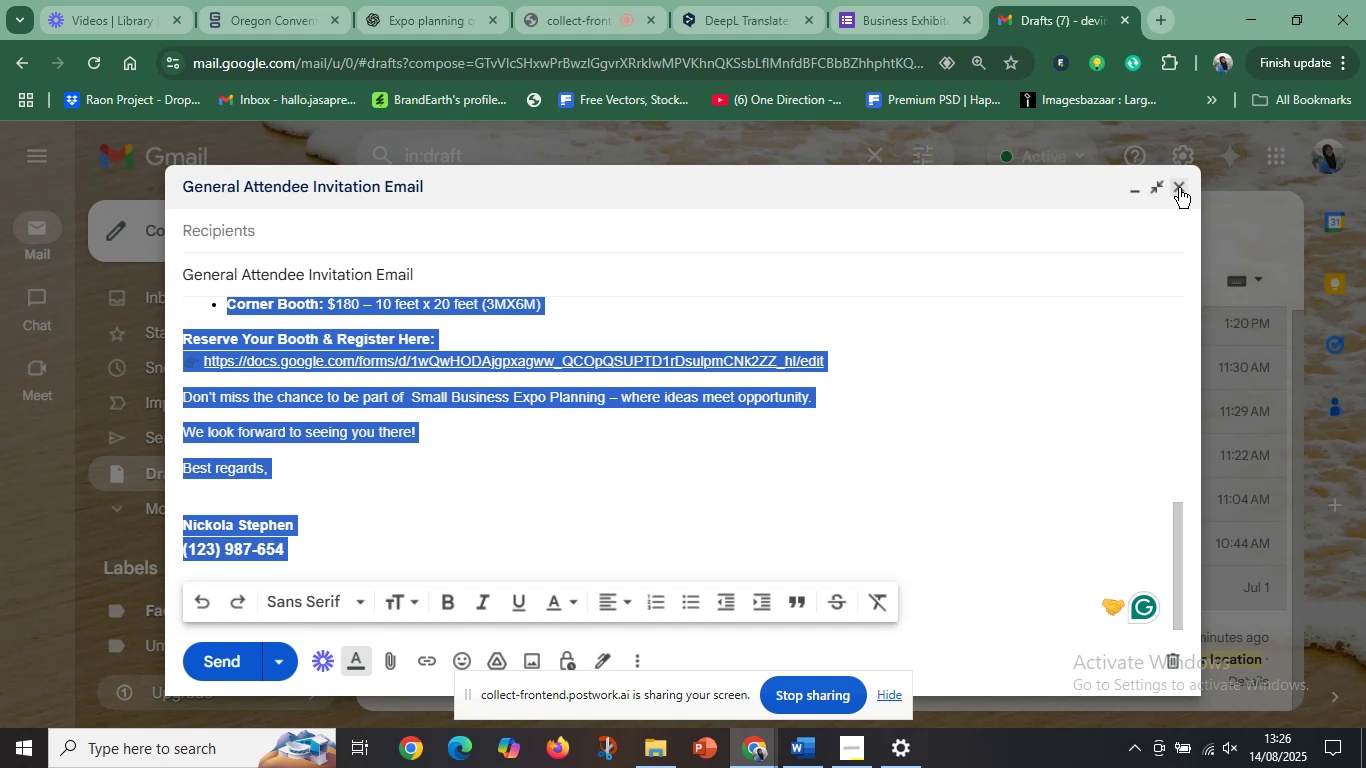 
left_click([1179, 188])
 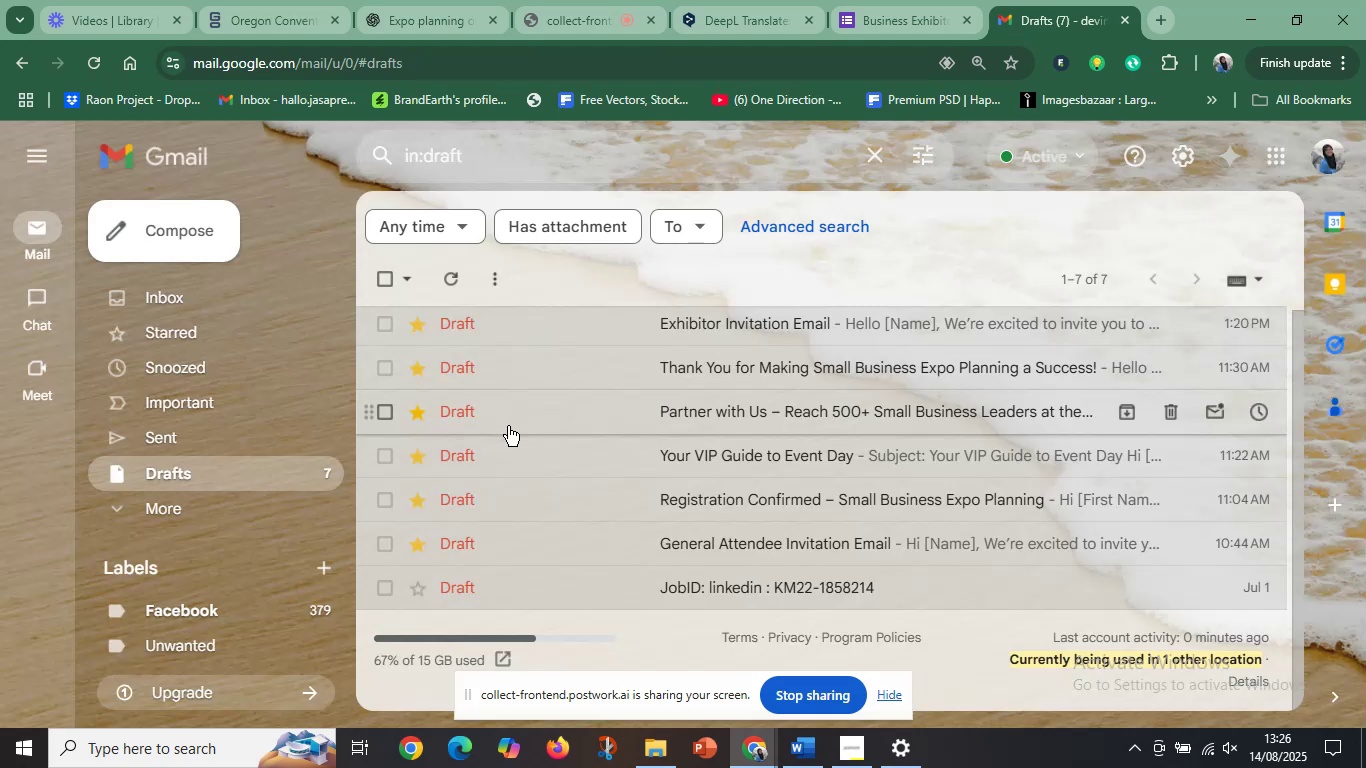 
scroll: coordinate [581, 423], scroll_direction: up, amount: 3.0
 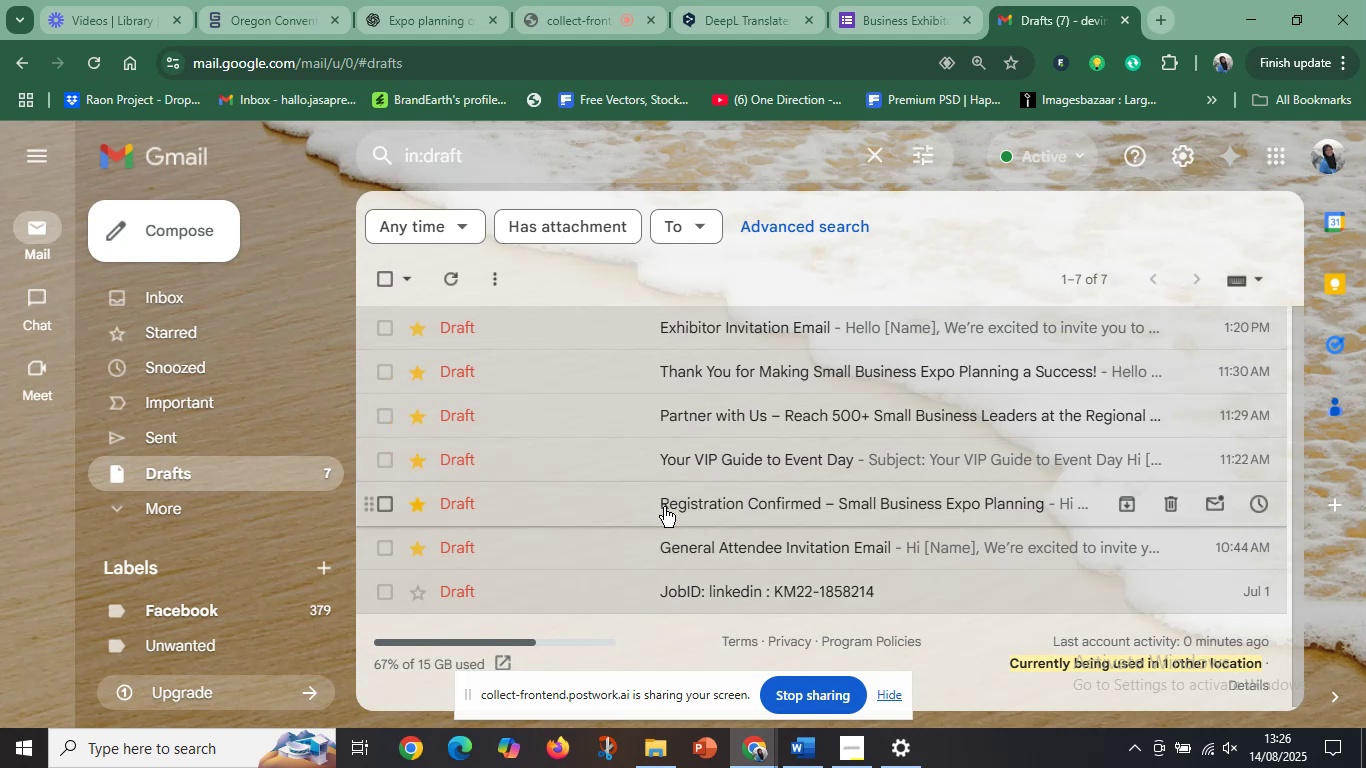 
wait(14.43)
 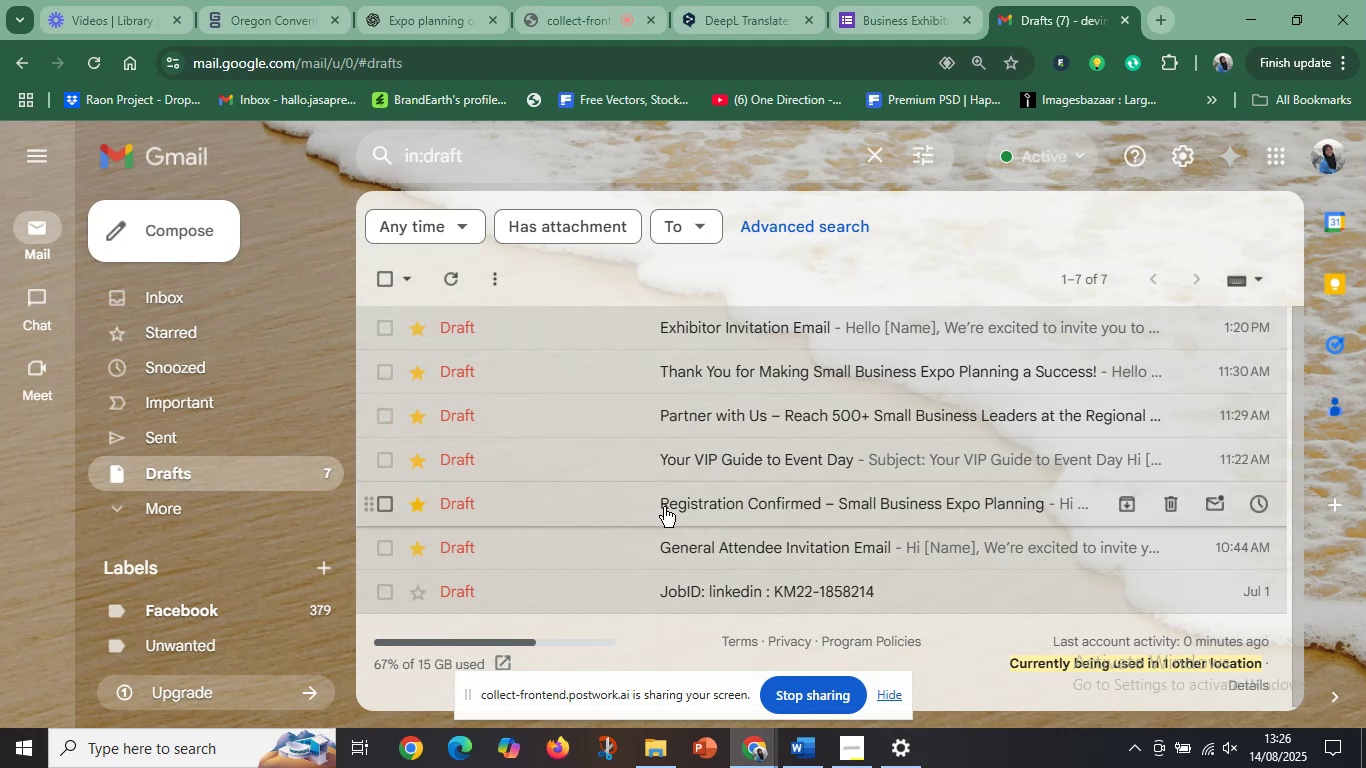 
left_click([789, 542])
 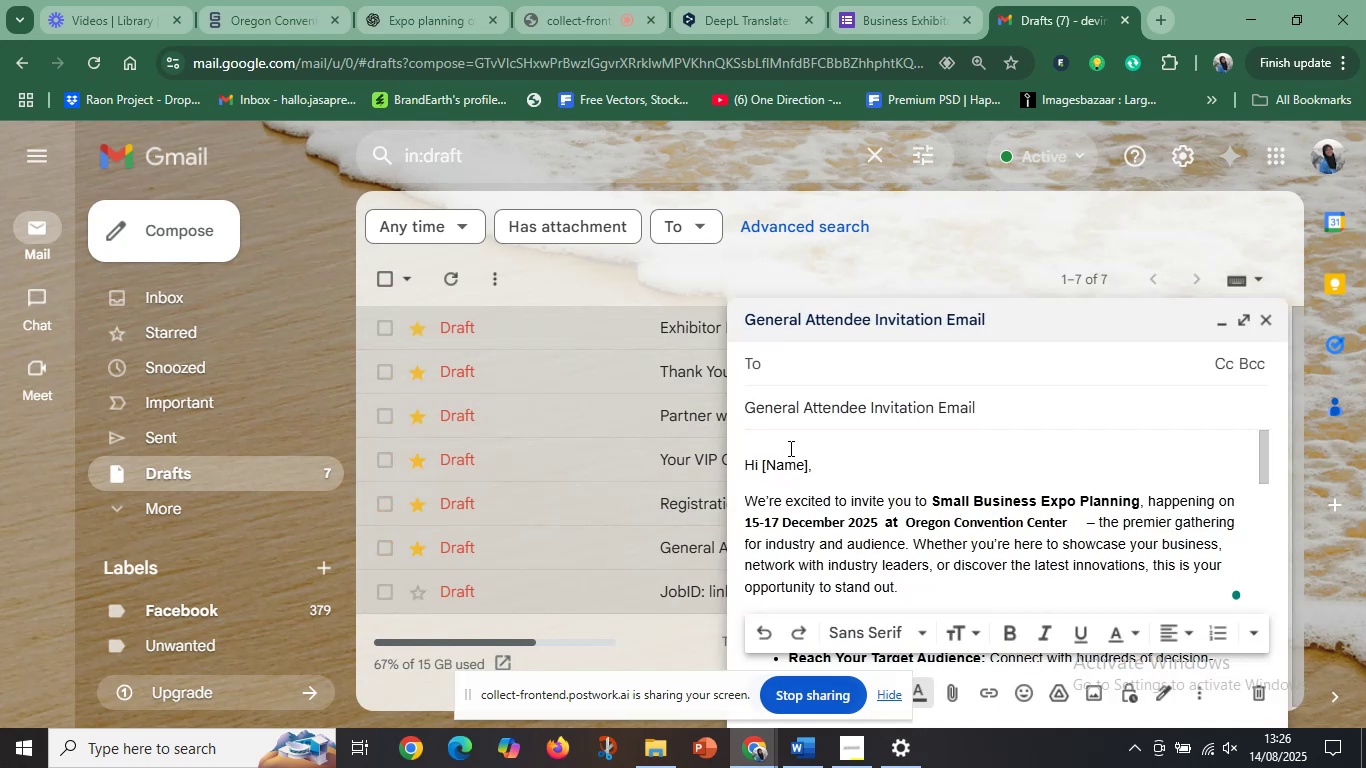 
left_click([843, 409])
 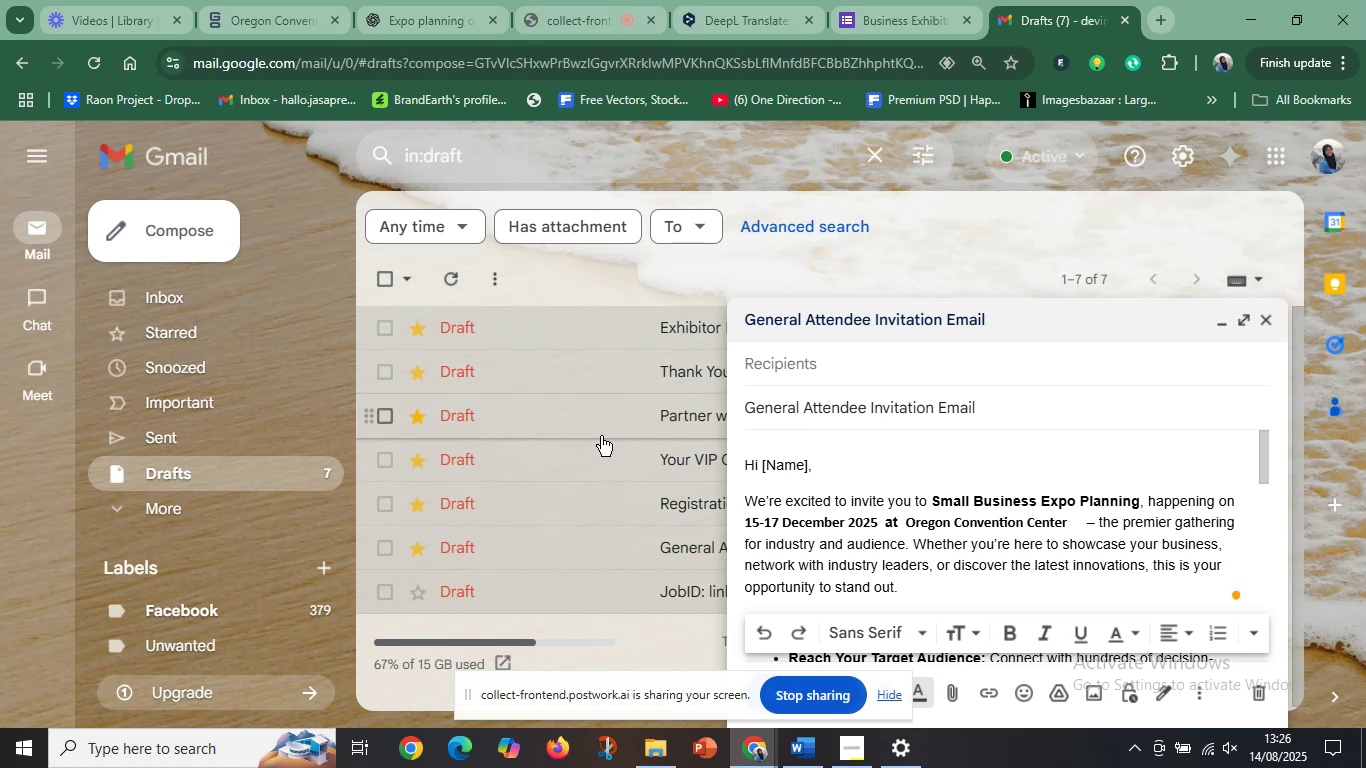 
left_click([566, 437])
 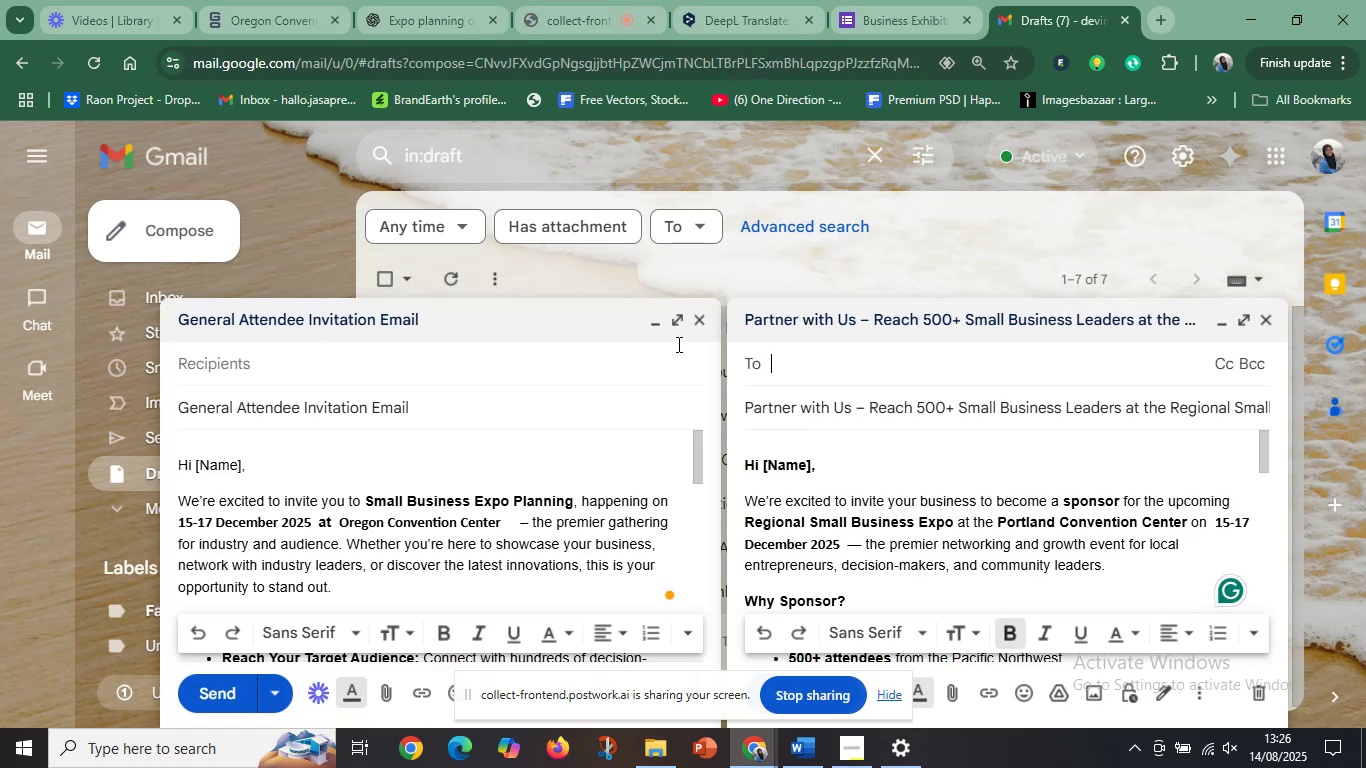 
left_click([700, 328])
 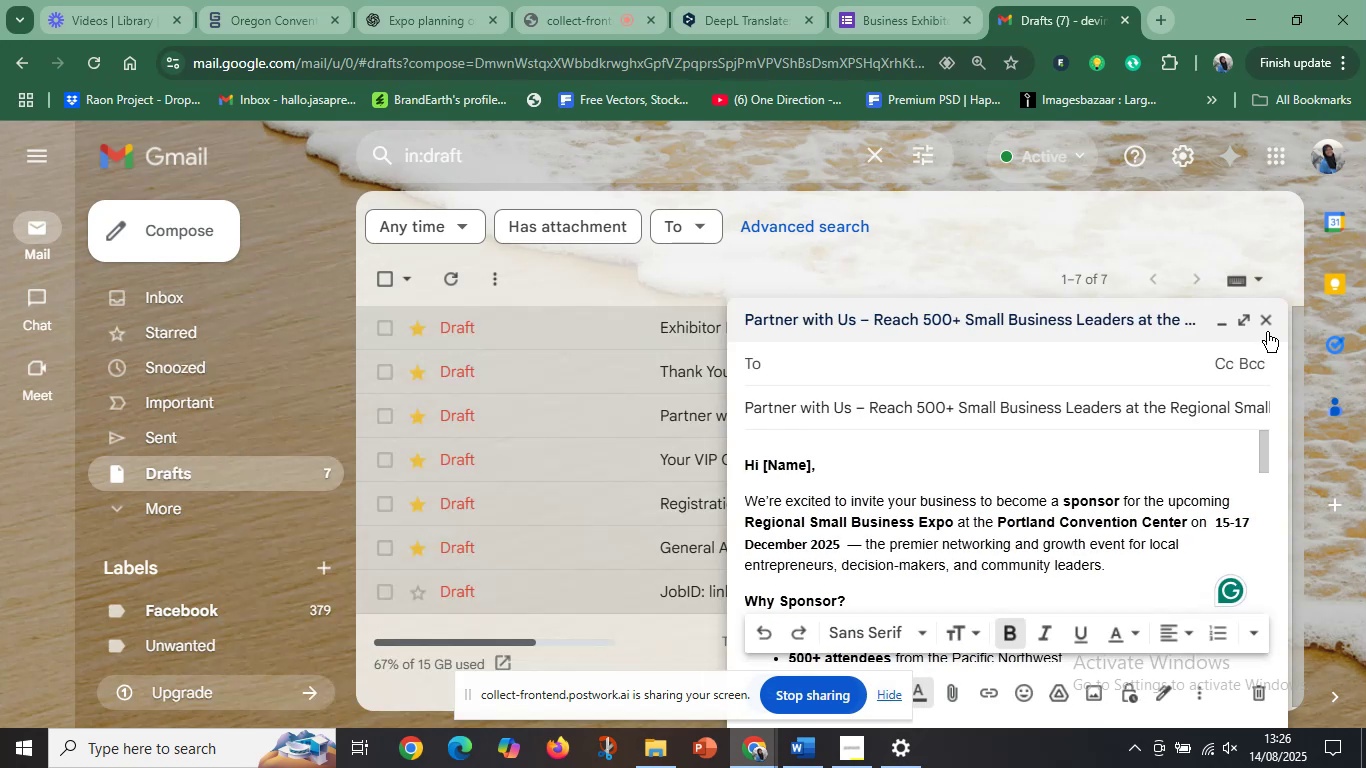 
left_click([1267, 319])
 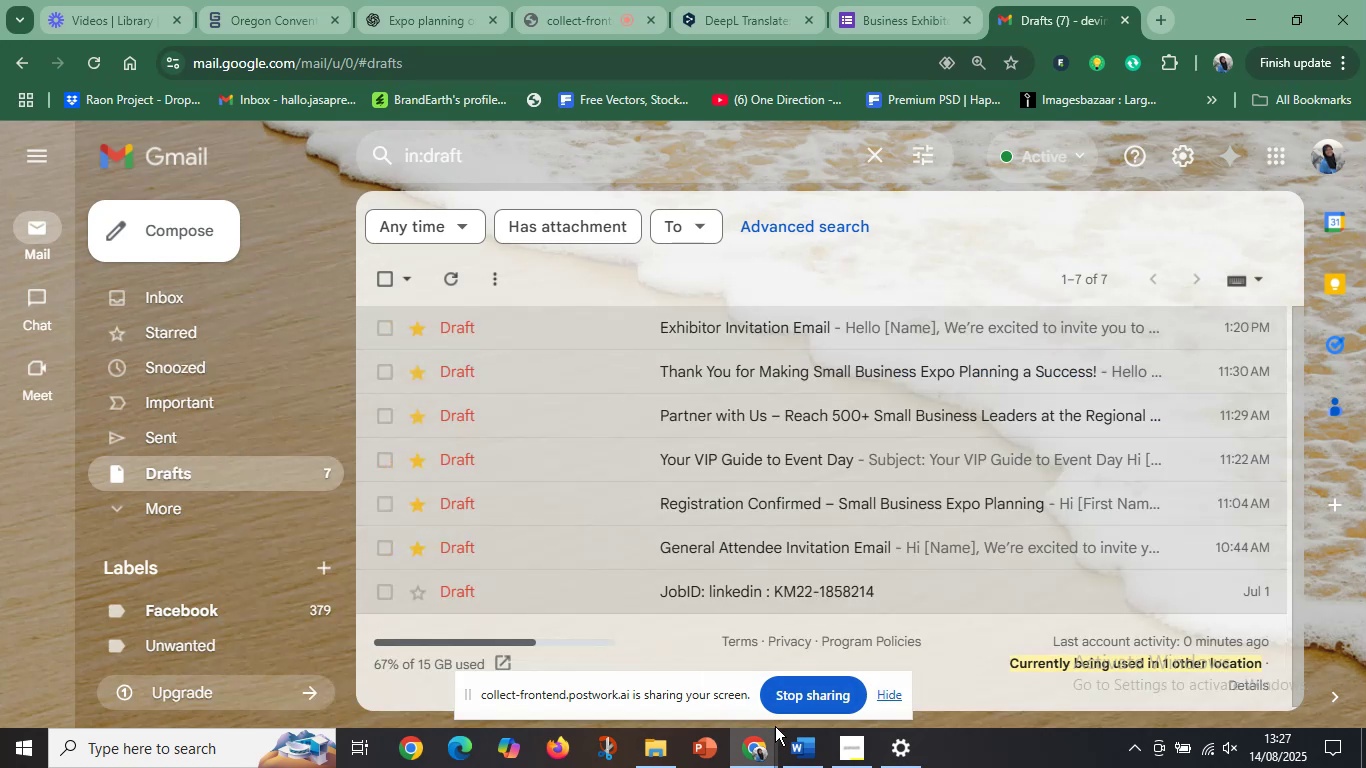 
left_click([792, 753])
 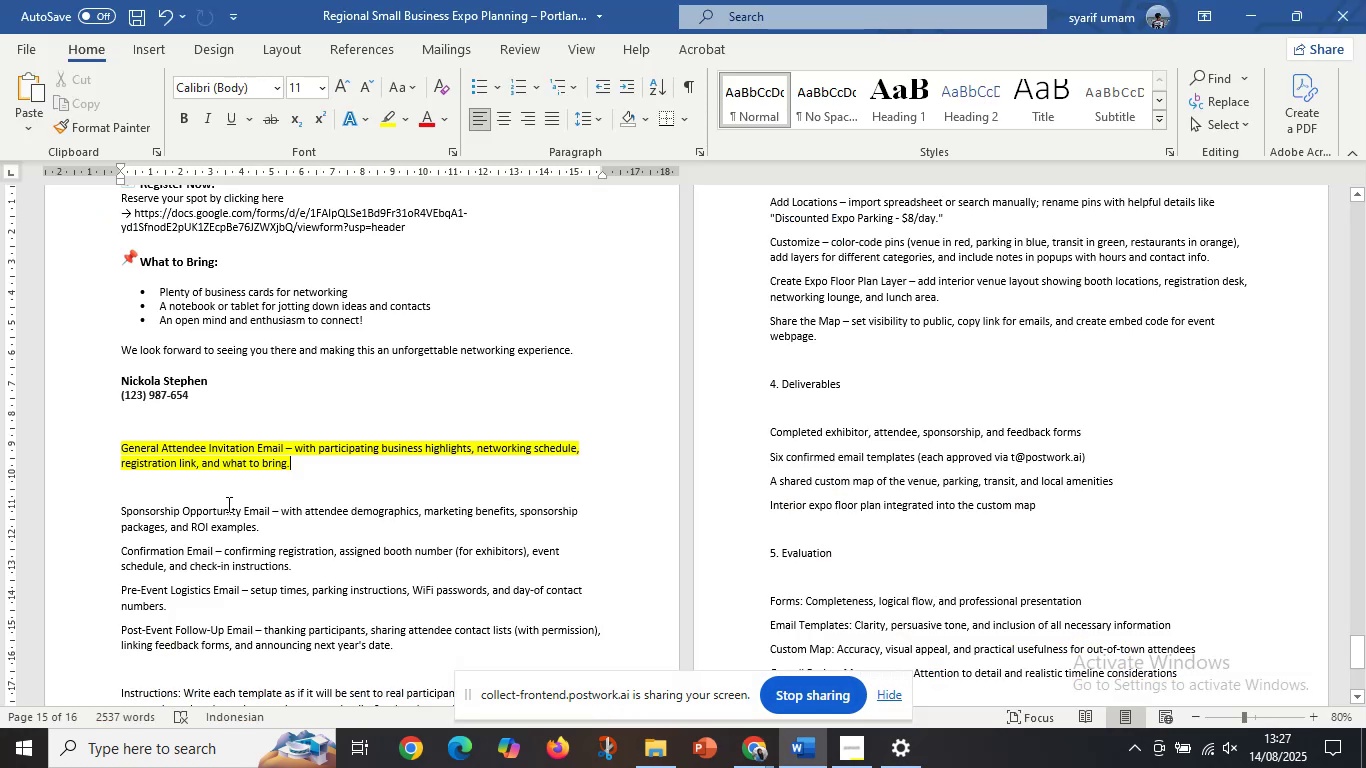 
left_click([211, 488])
 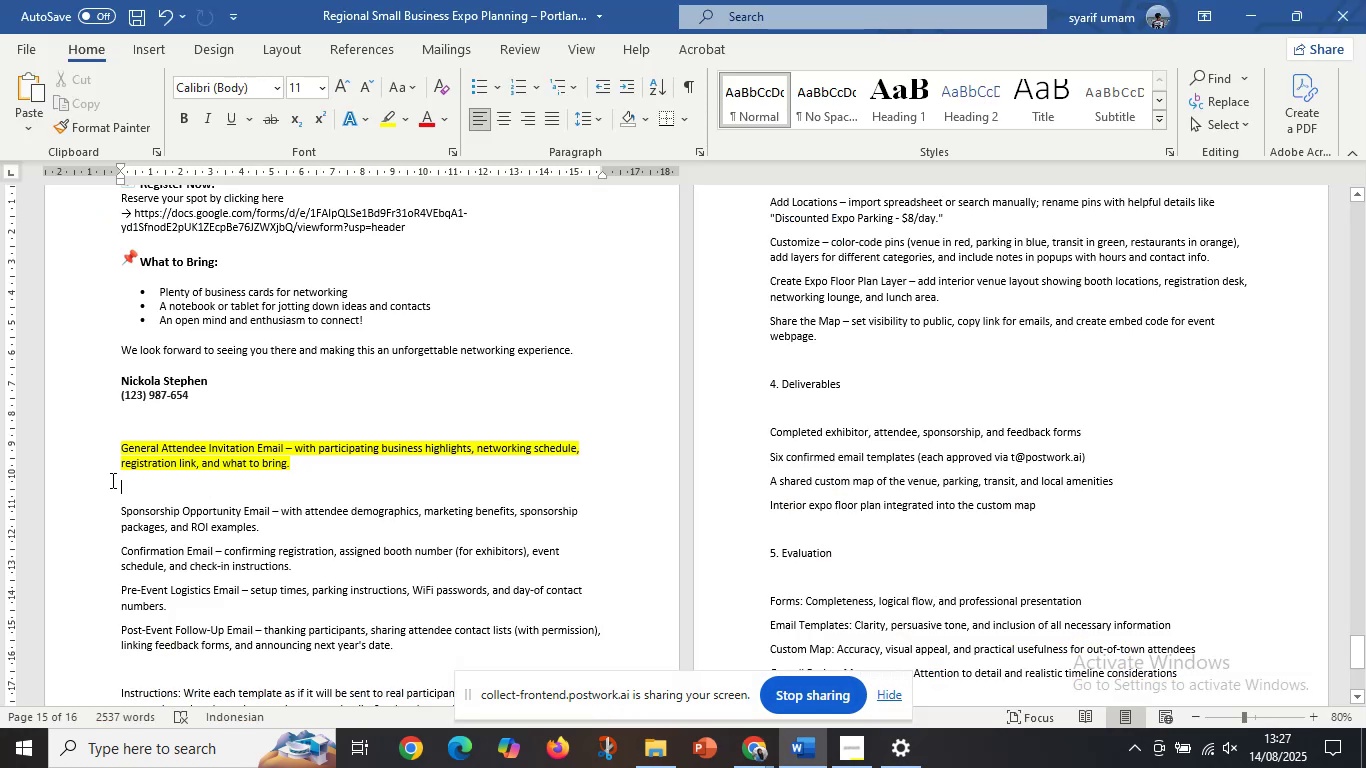 
key(Control+V)
 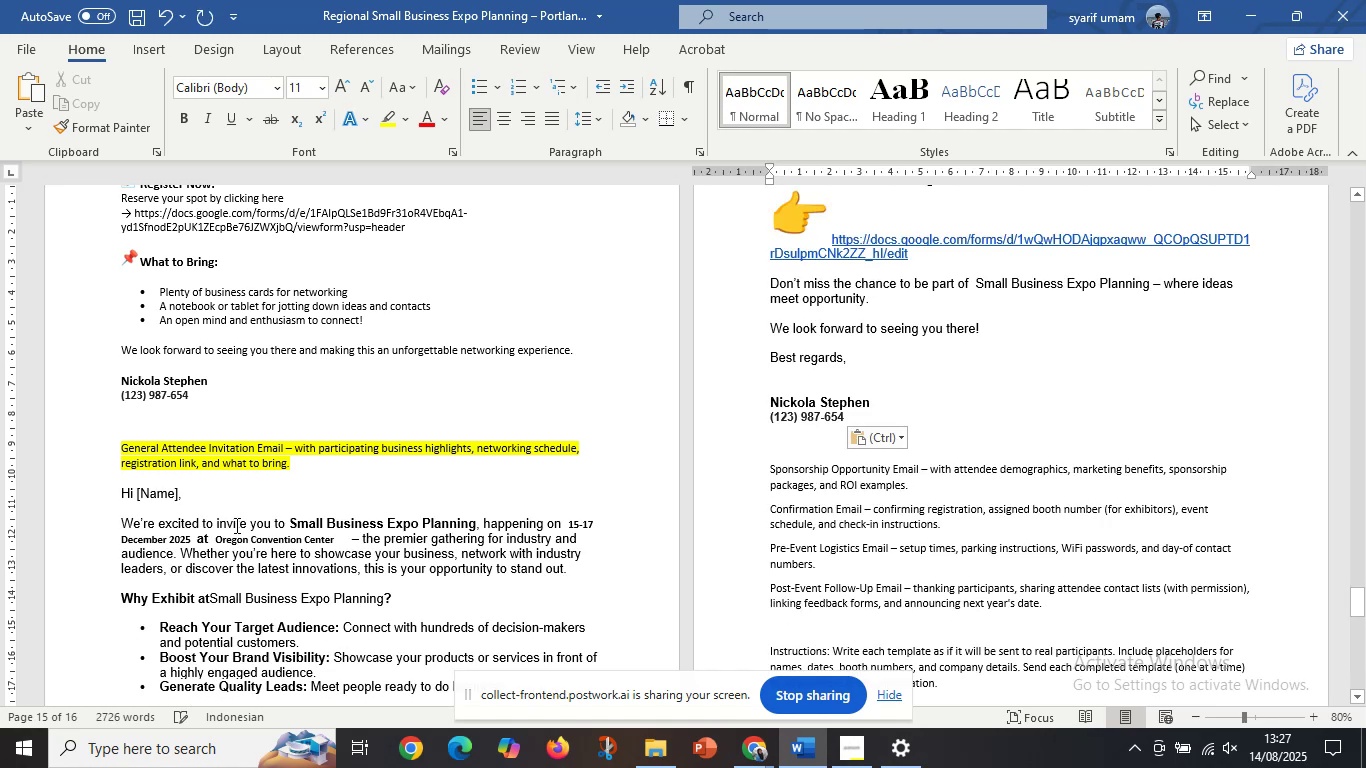 
scroll: coordinate [249, 555], scroll_direction: down, amount: 4.0
 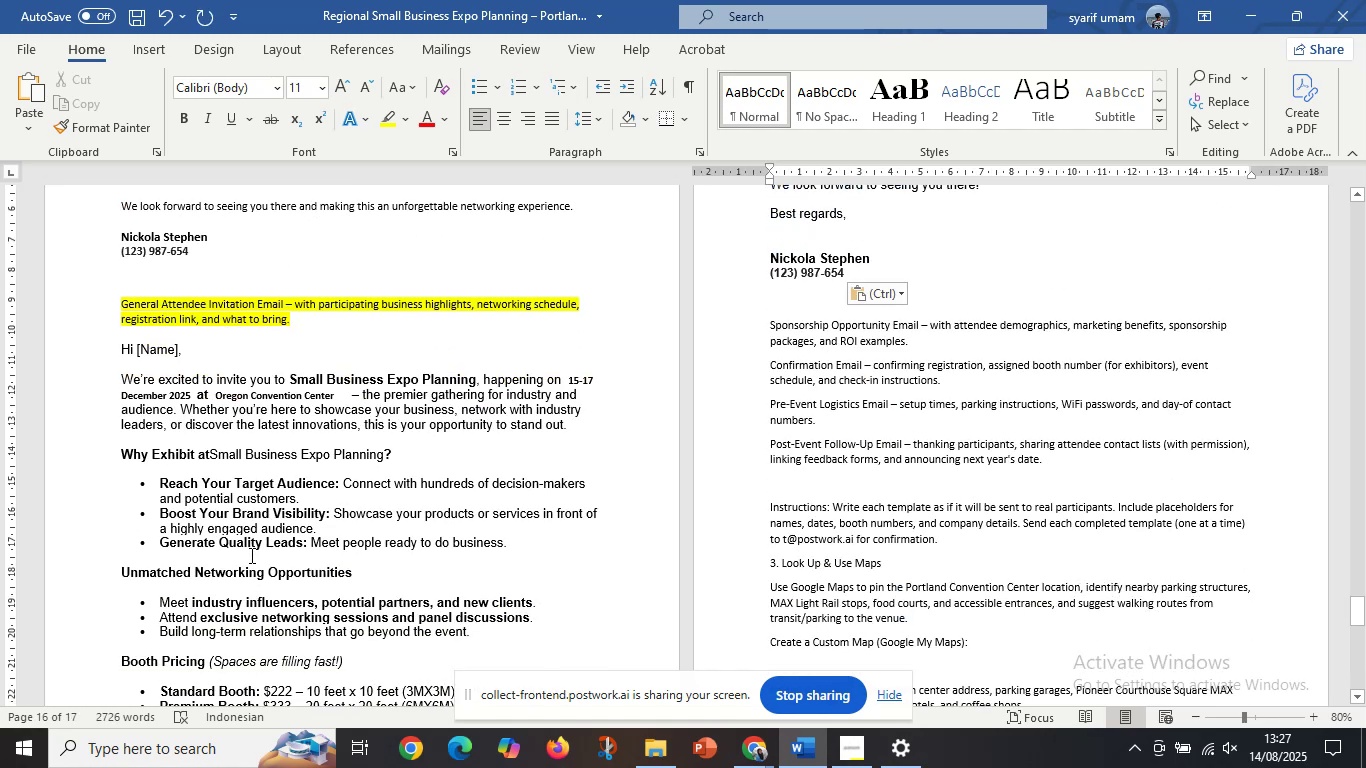 
scroll: coordinate [957, 418], scroll_direction: up, amount: 9.0
 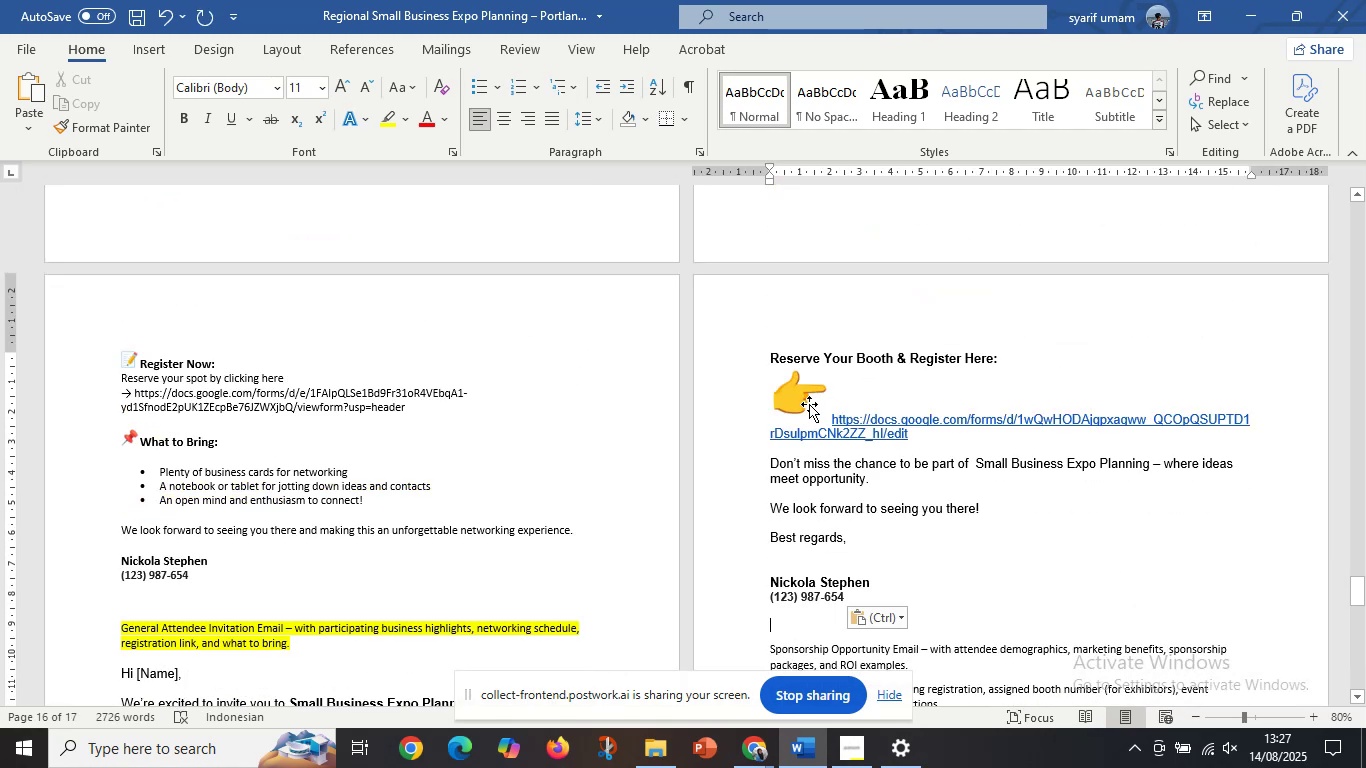 
left_click([805, 404])
 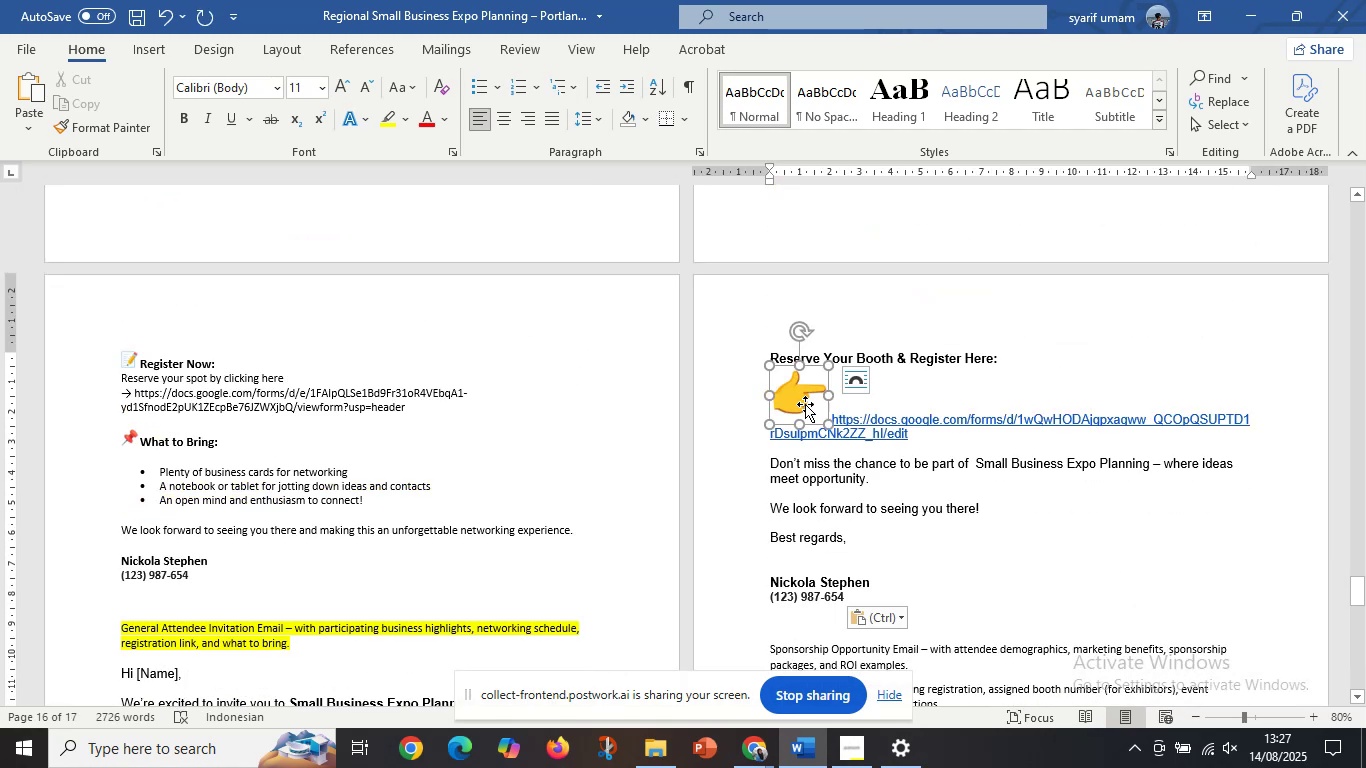 
hold_key(key=ControlLeft, duration=0.62)
scroll: coordinate [831, 403], scroll_direction: up, amount: 6.0
 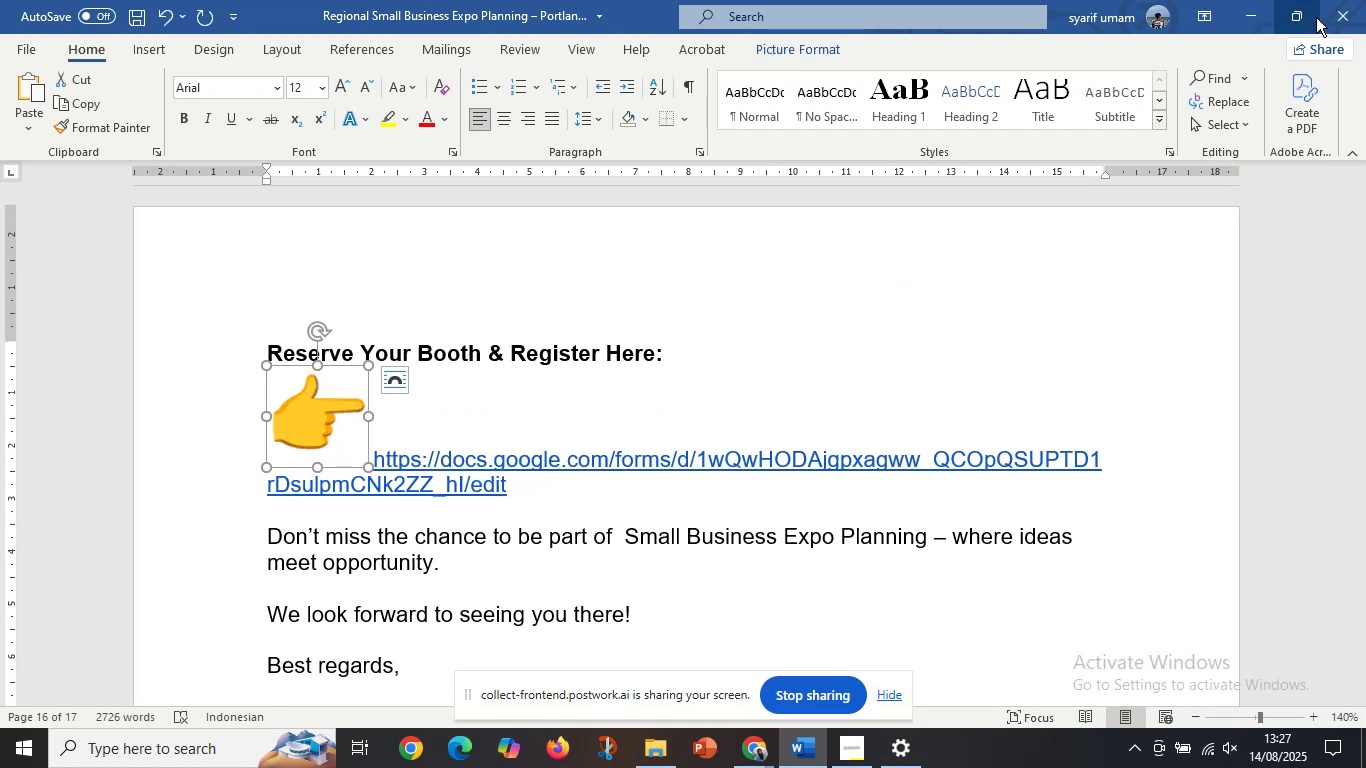 
left_click([821, 41])
 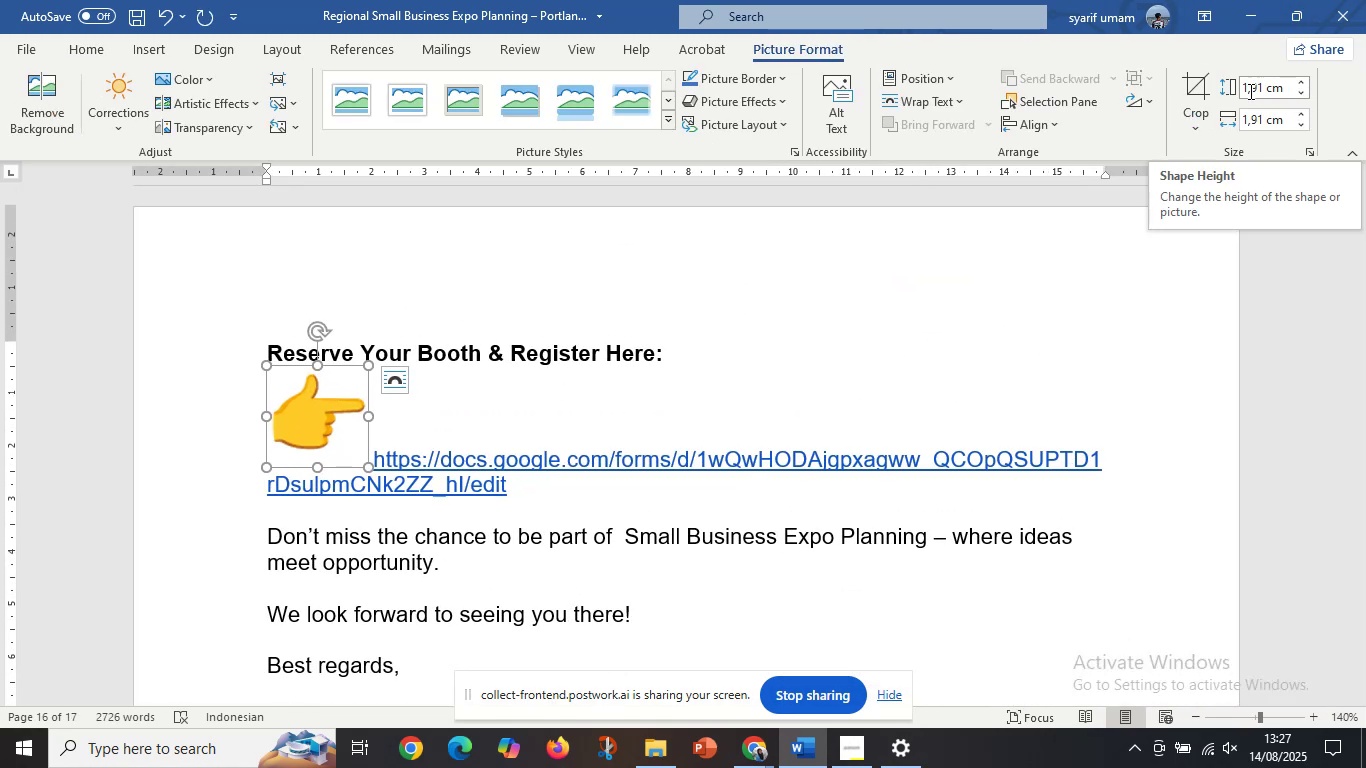 
double_click([1248, 92])
 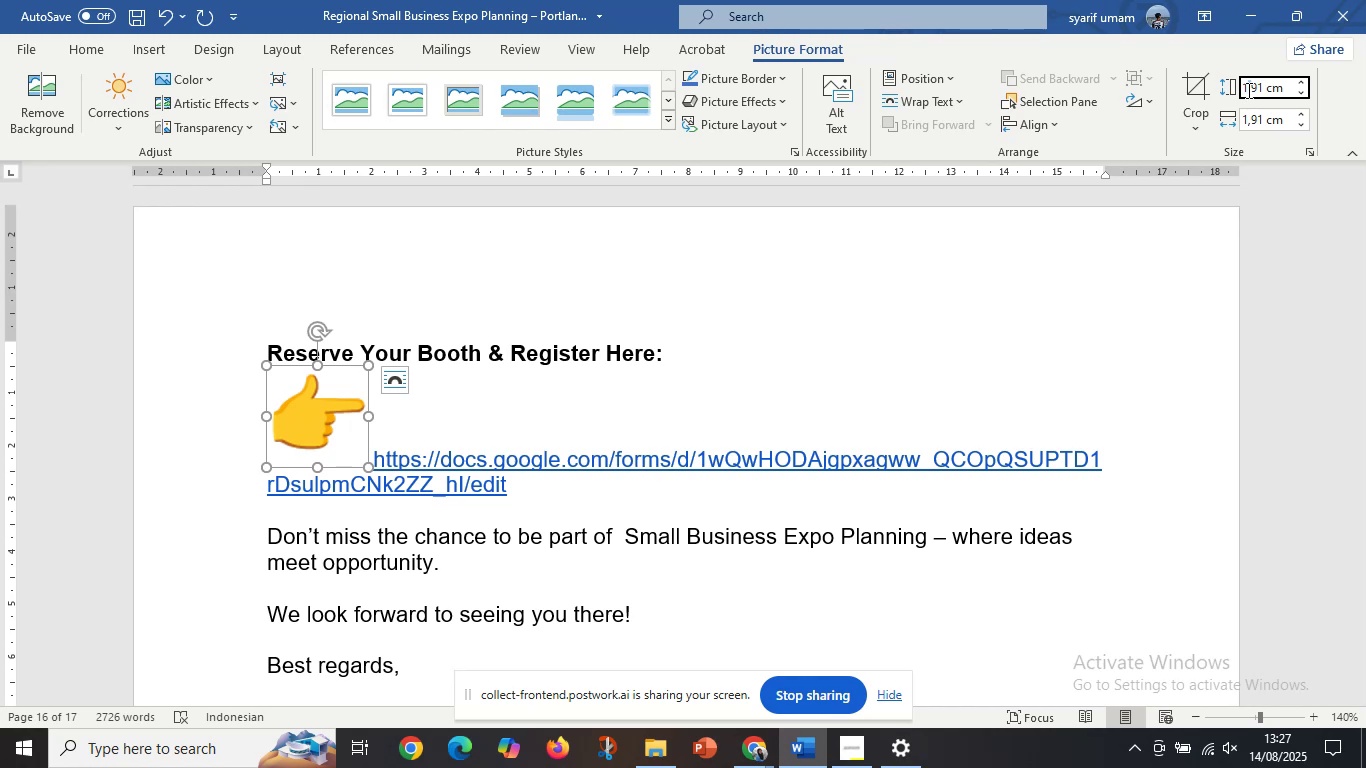 
left_click([1247, 90])
 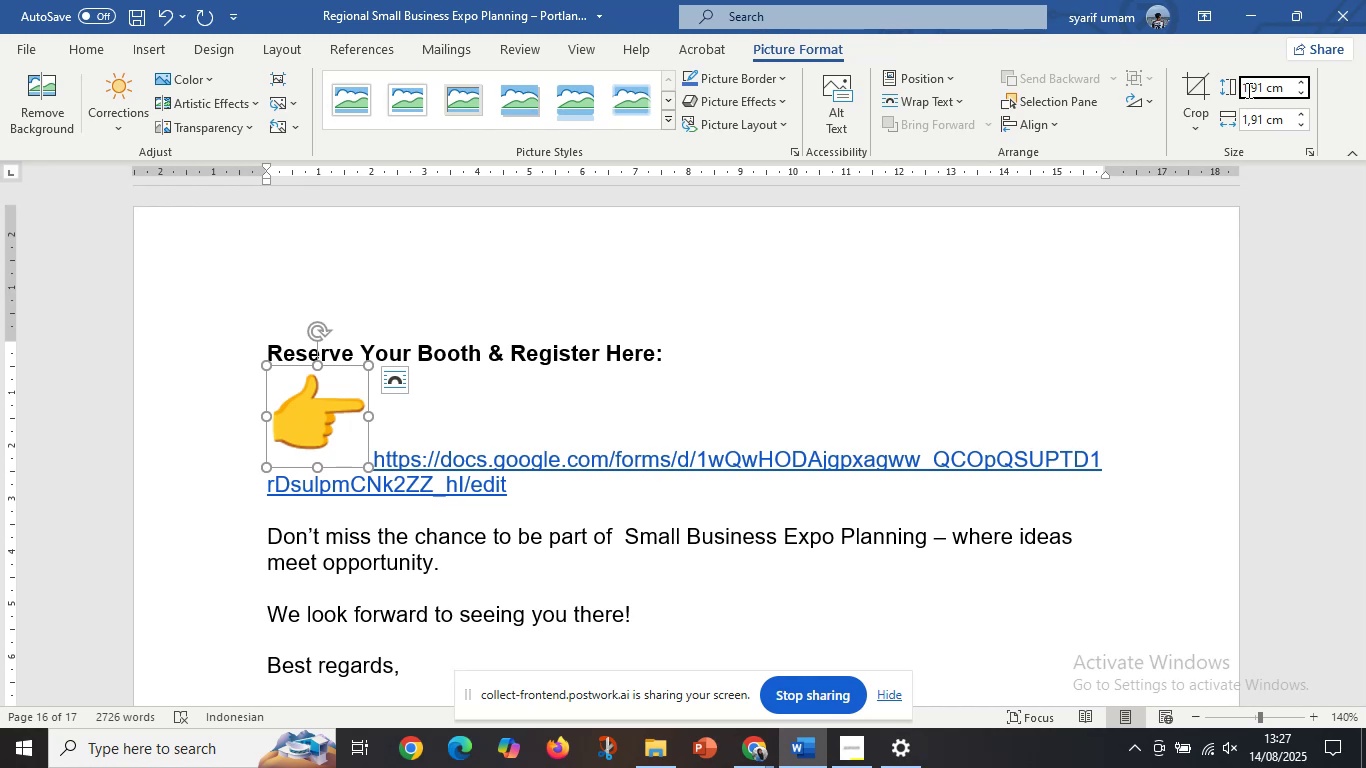 
key(Backspace)
 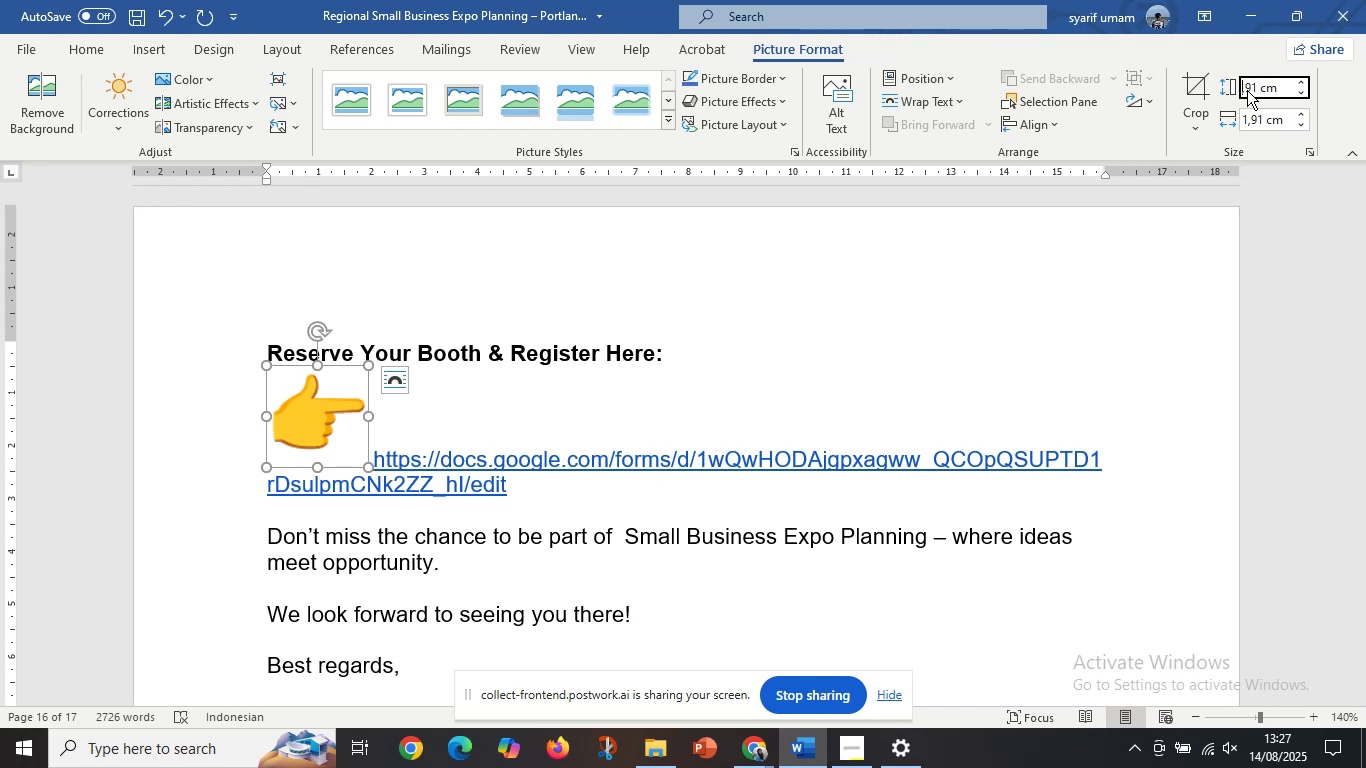 
key(0)
 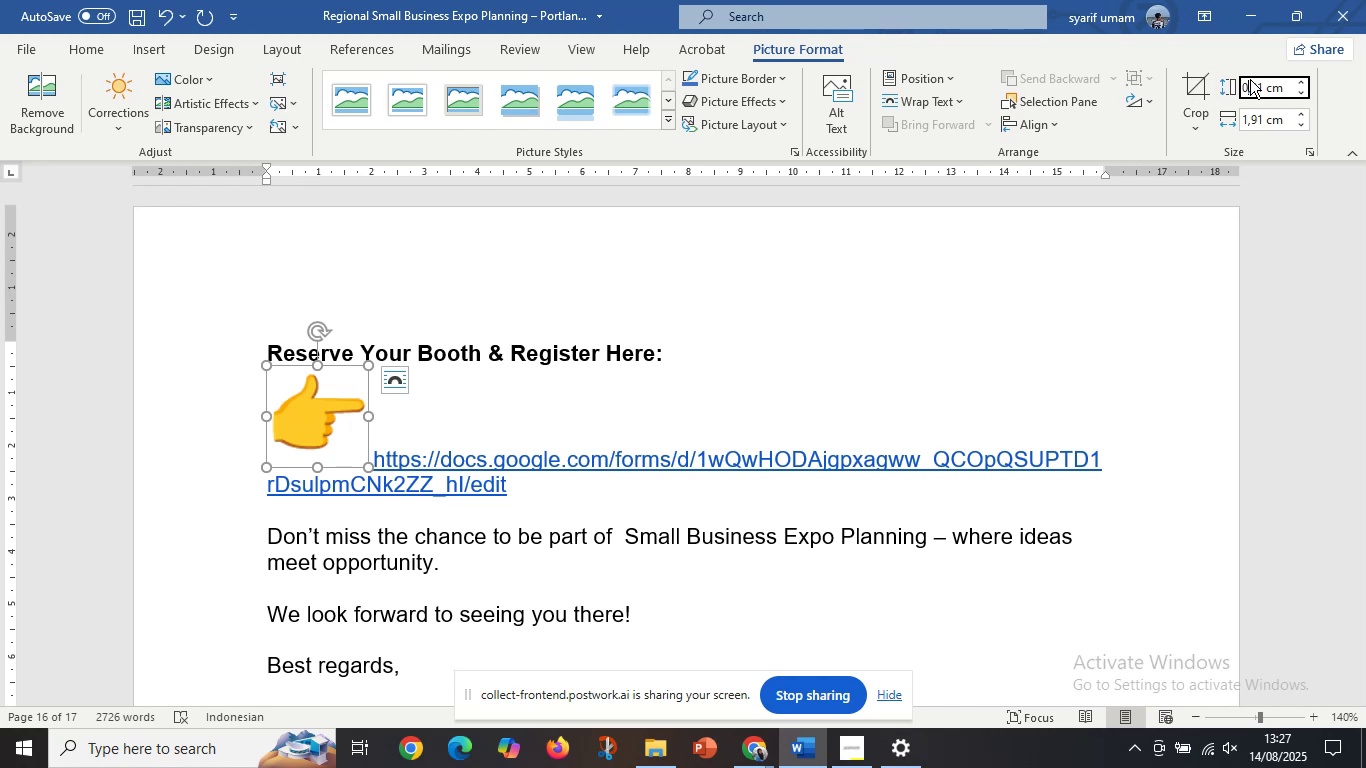 
left_click([1254, 87])
 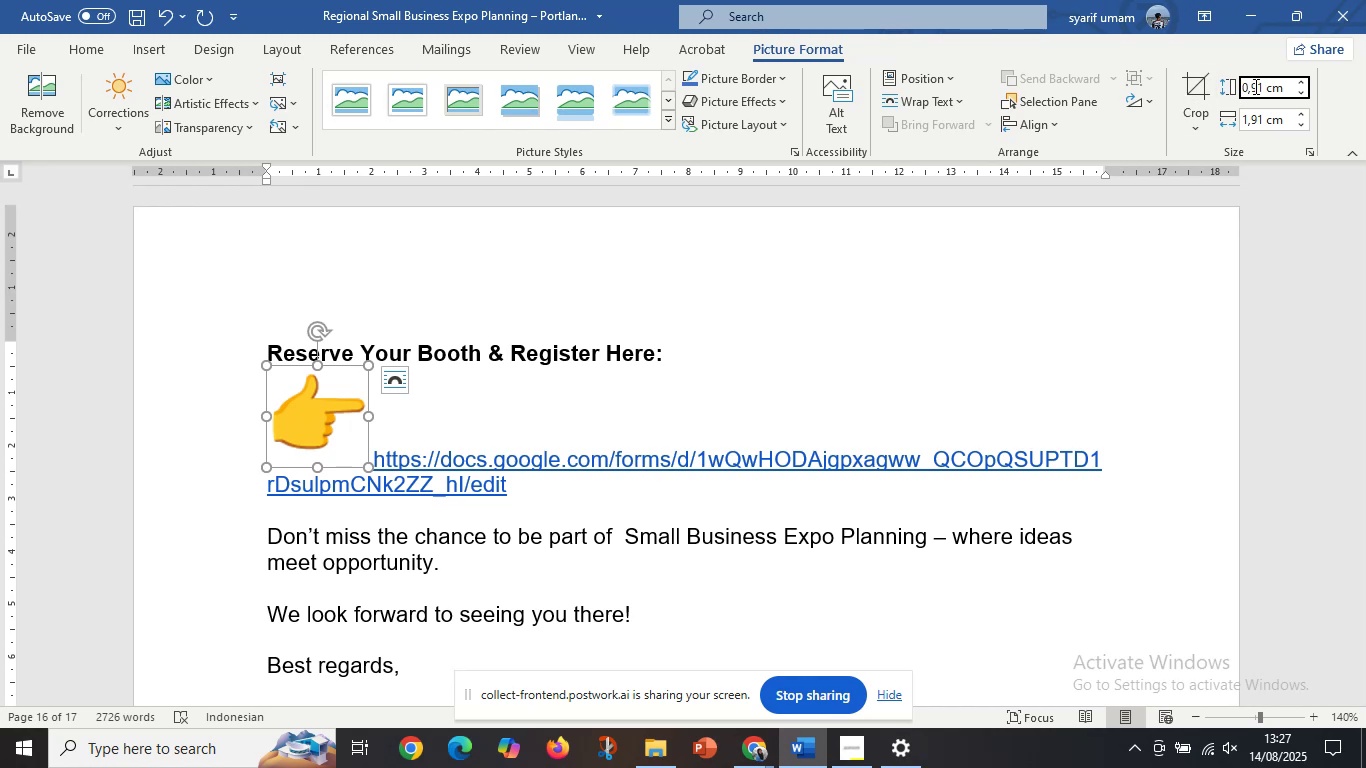 
type([Delete][Delete]55)
 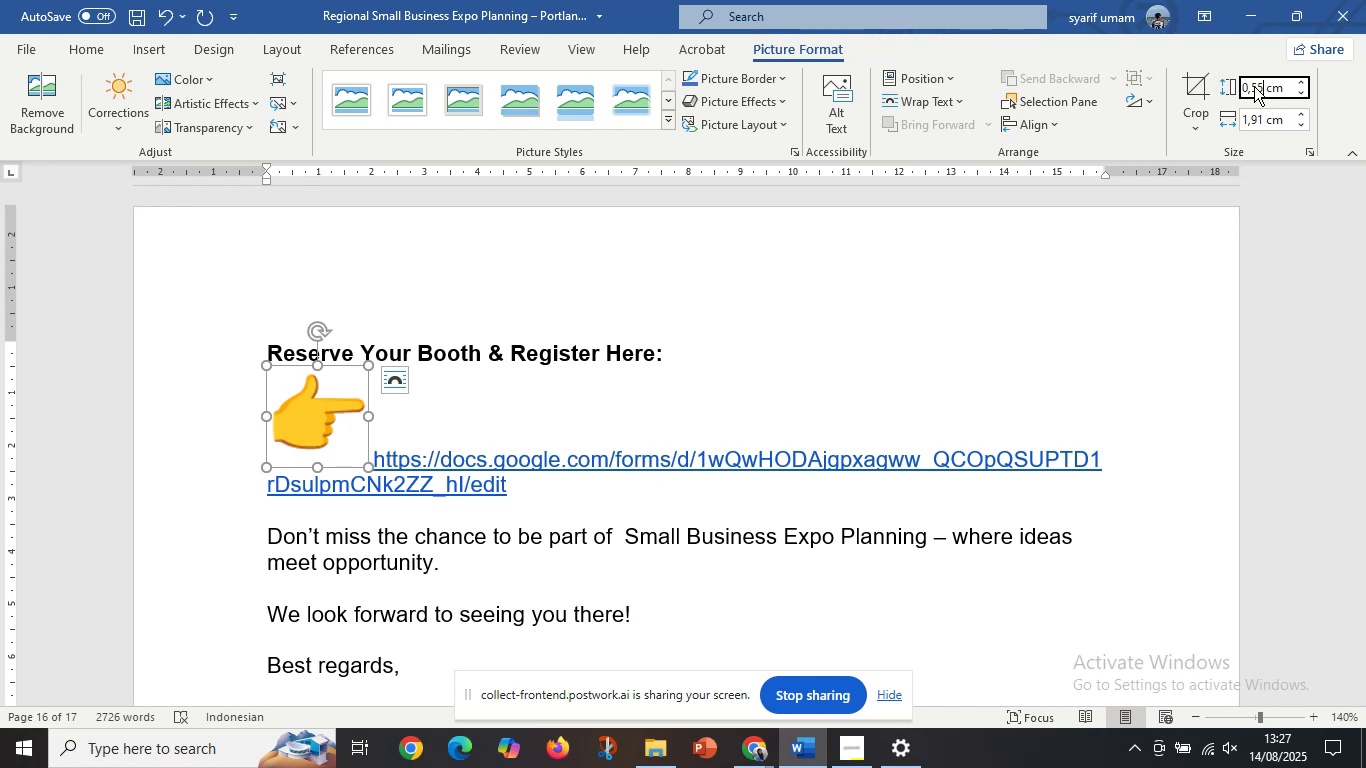 
key(Enter)
 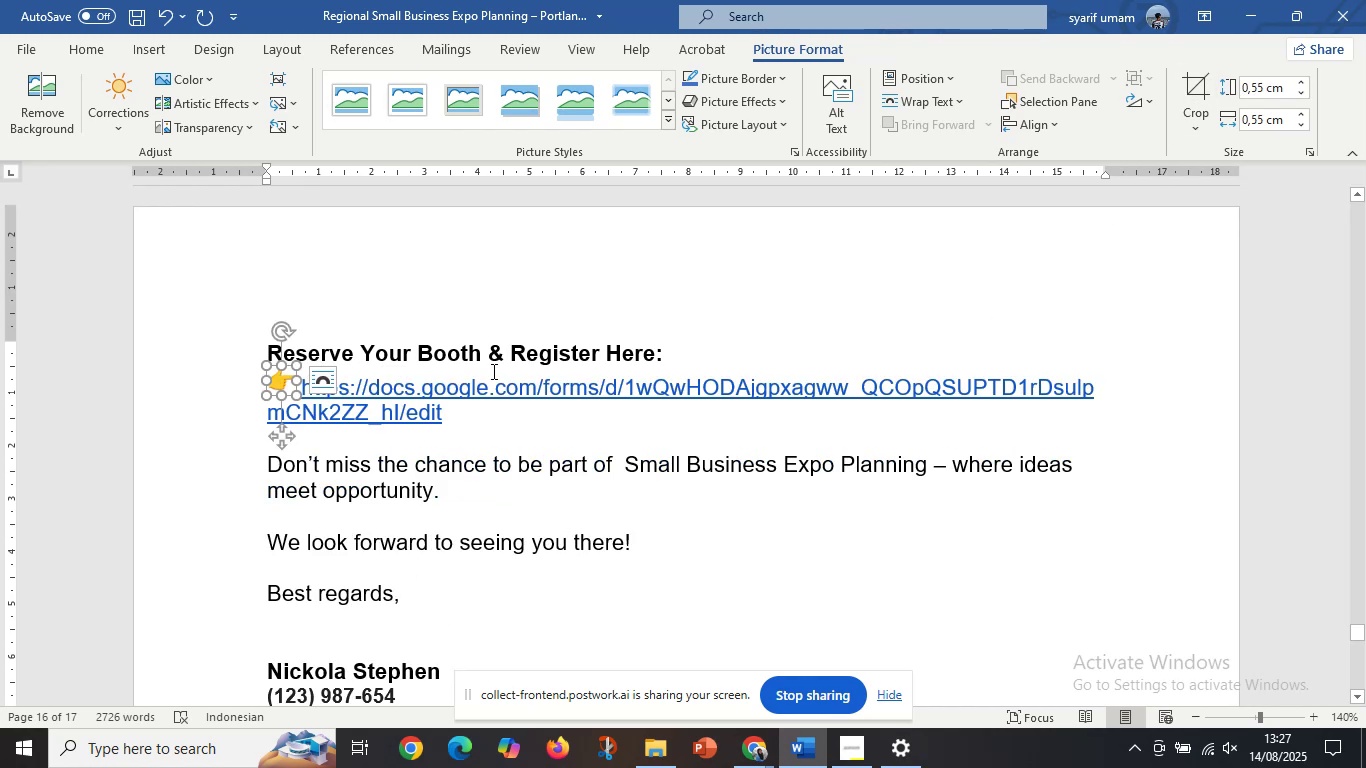 
left_click([449, 392])
 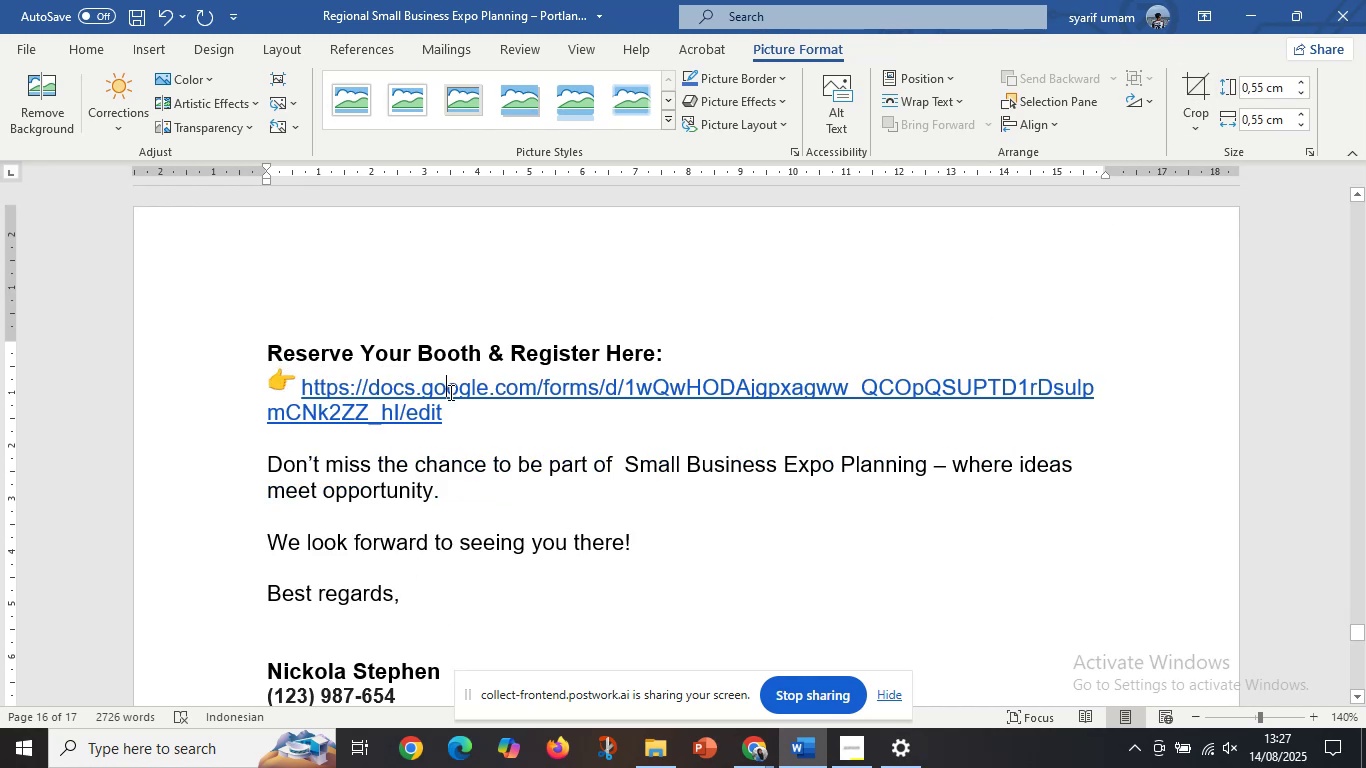 
hold_key(key=ControlLeft, duration=0.65)
scroll: coordinate [502, 423], scroll_direction: down, amount: 4.0
 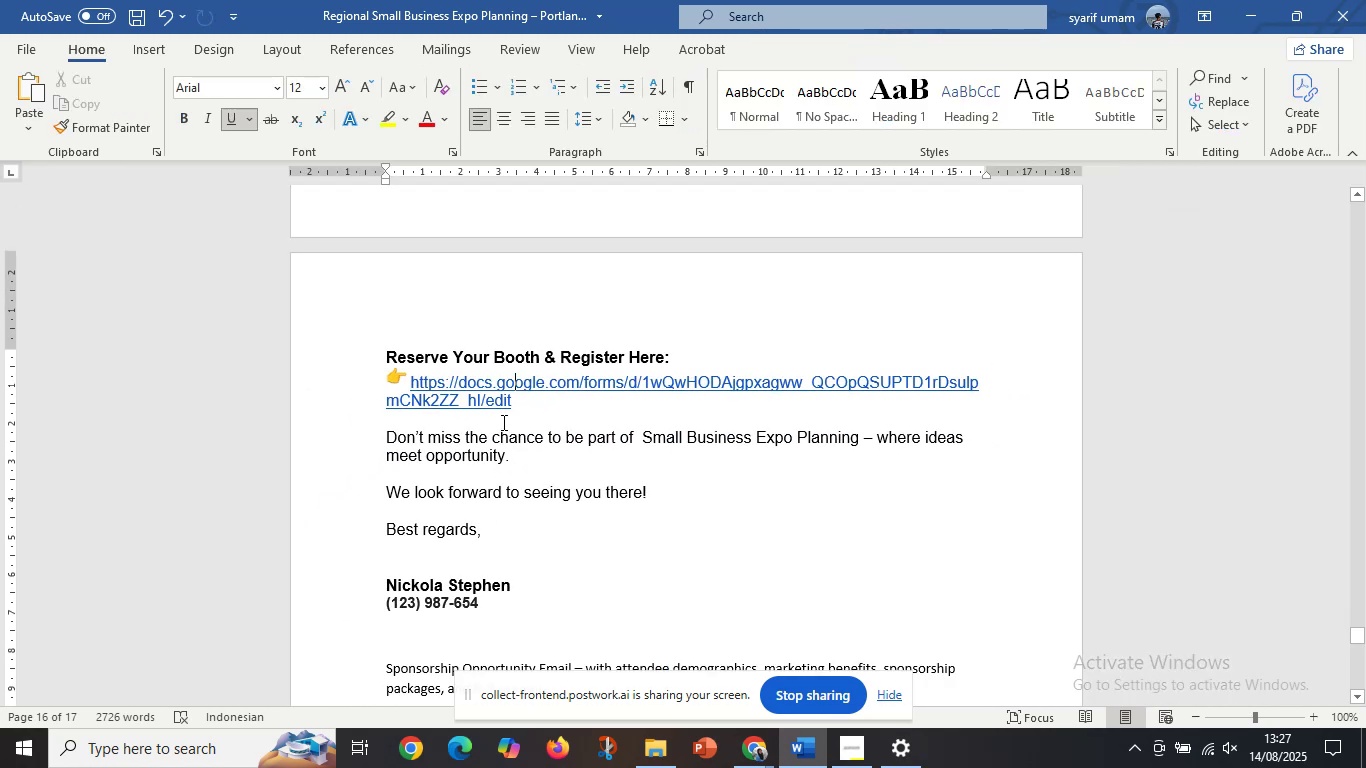 
hold_key(key=ControlLeft, duration=0.61)
scroll: coordinate [510, 486], scroll_direction: down, amount: 7.0
 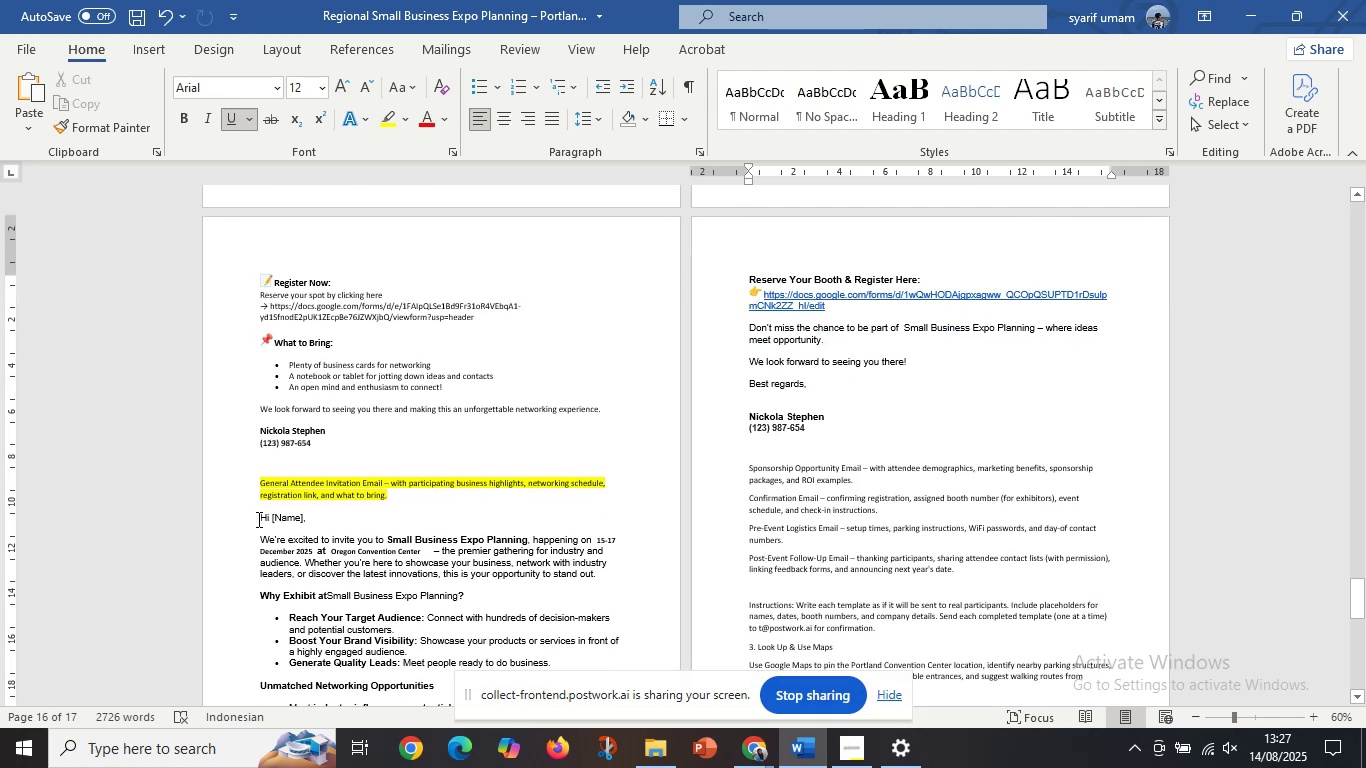 
left_click_drag(start_coordinate=[257, 519], to_coordinate=[570, 599])
 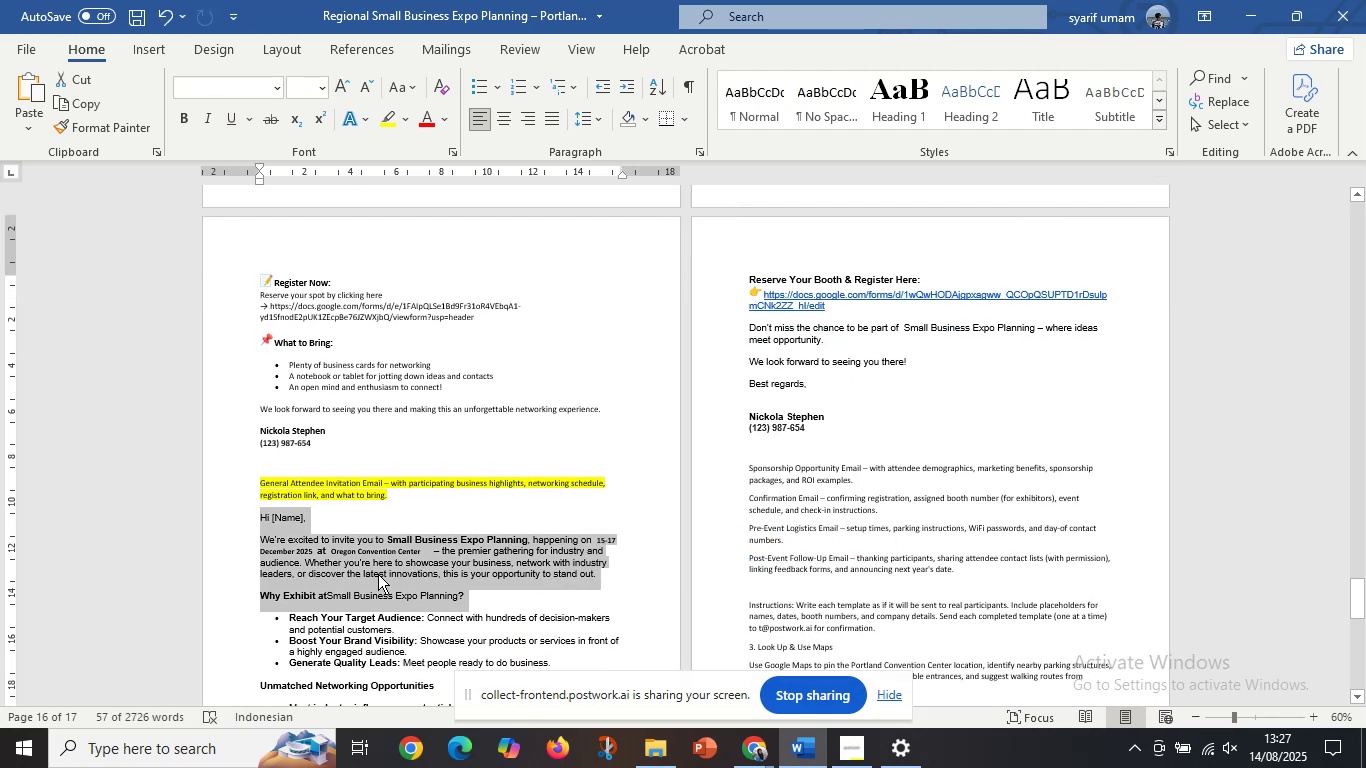 
left_click([378, 574])
 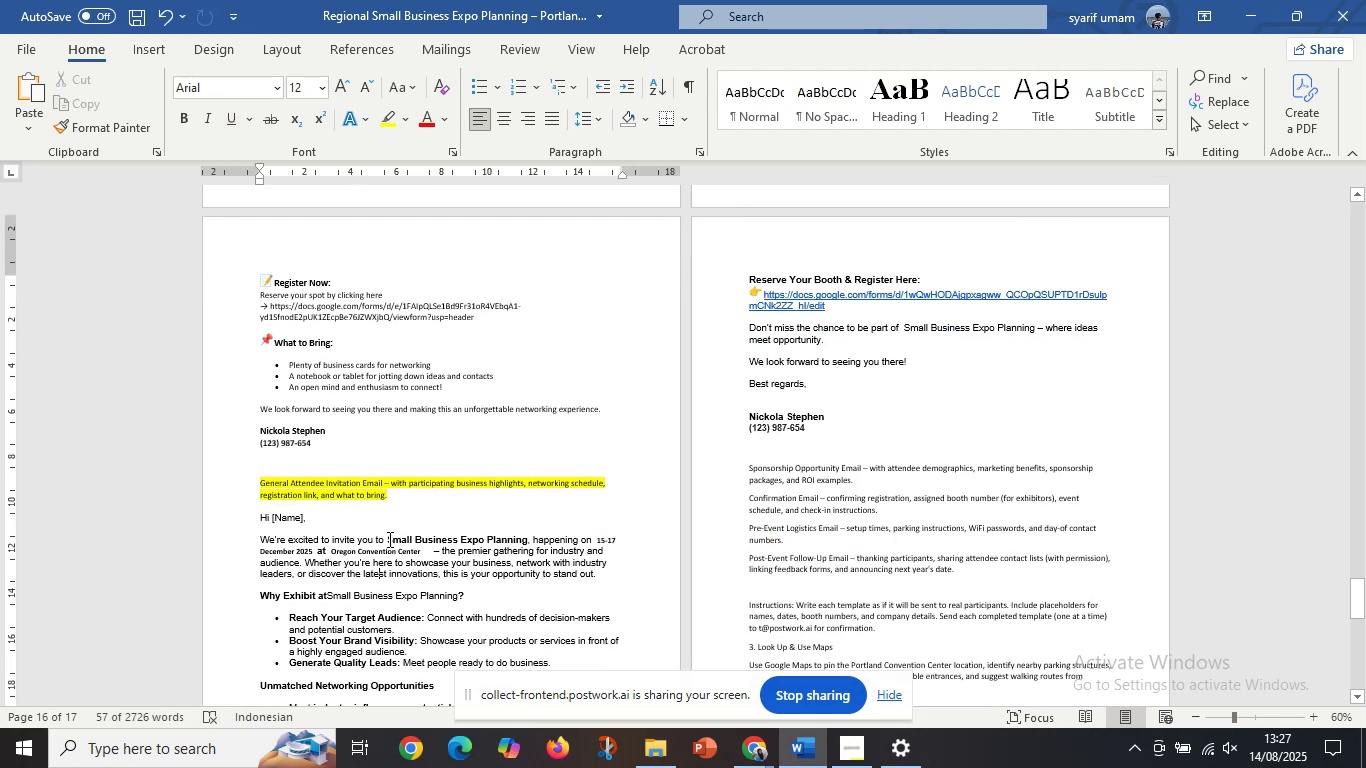 
scroll: coordinate [394, 527], scroll_direction: up, amount: 5.0
 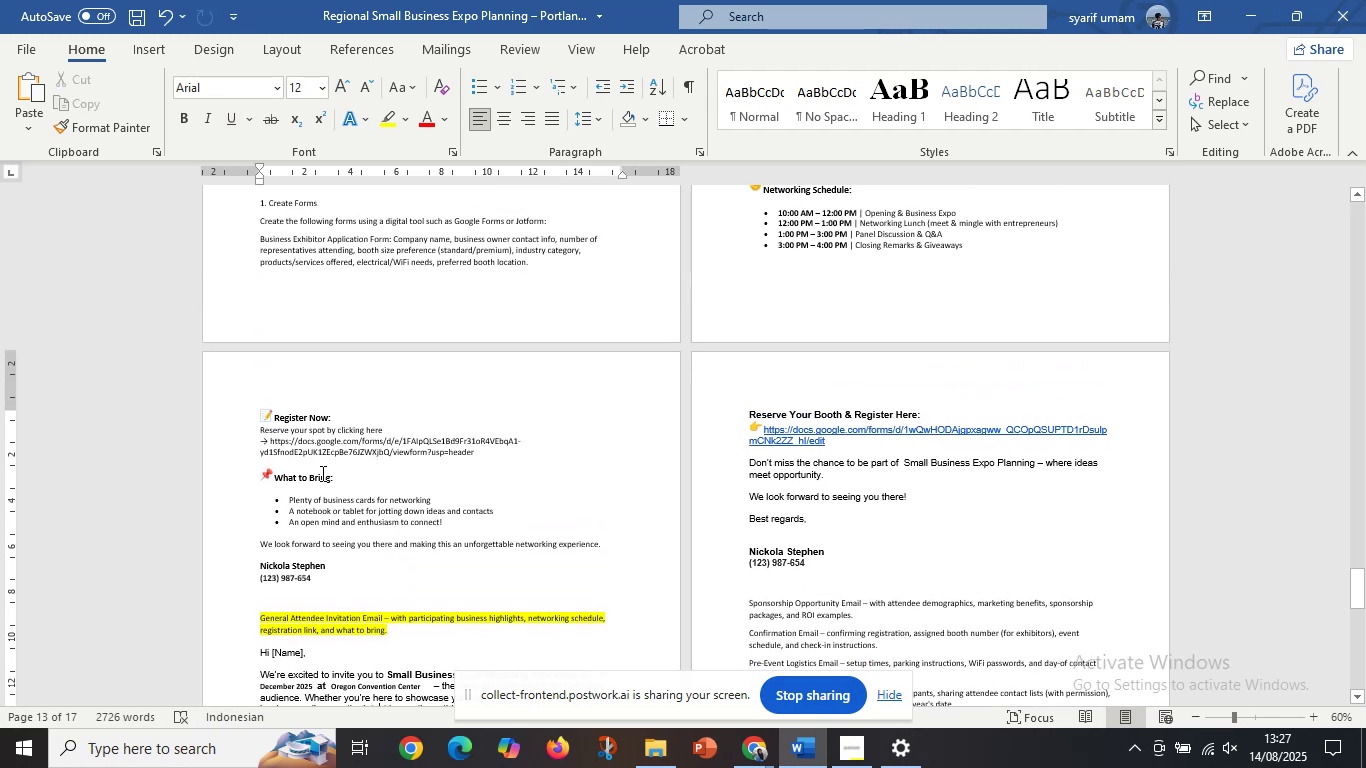 
left_click_drag(start_coordinate=[339, 478], to_coordinate=[281, 482])
 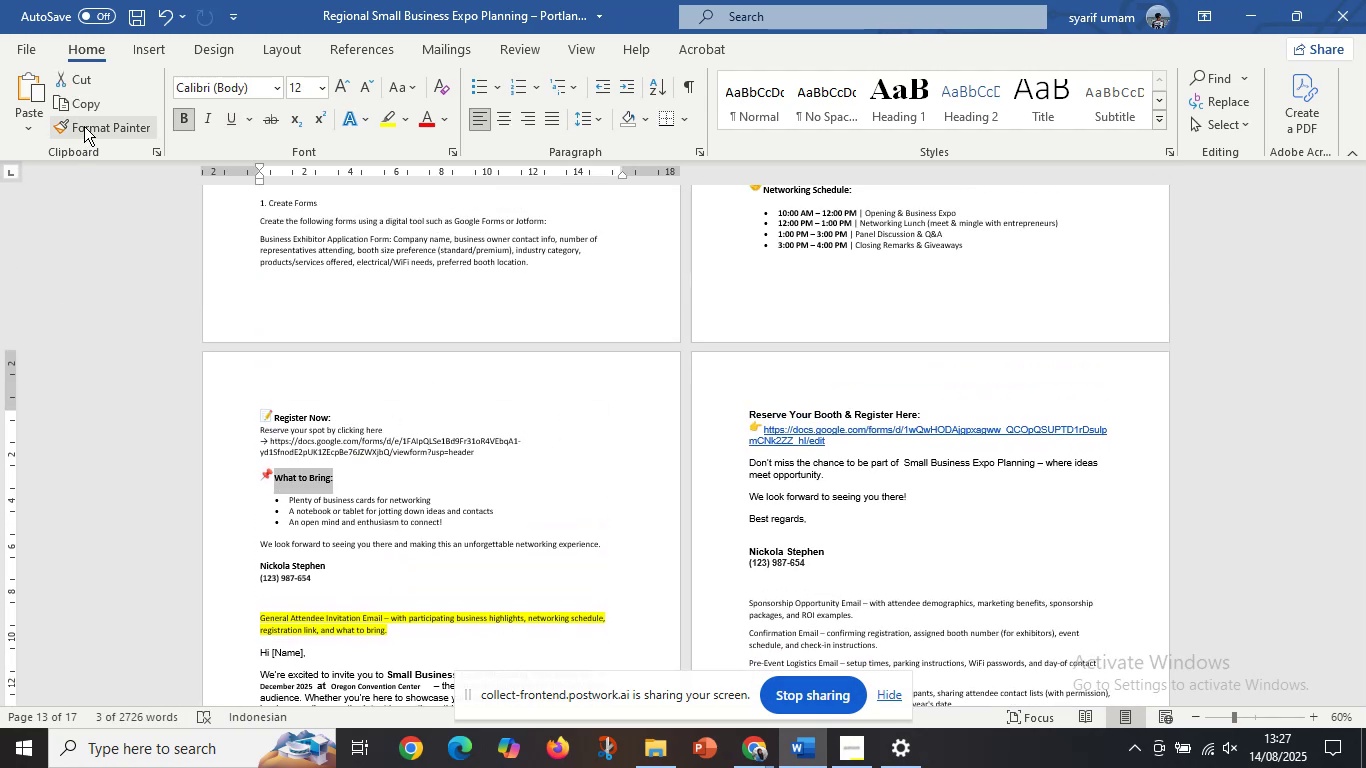 
double_click([84, 126])
 